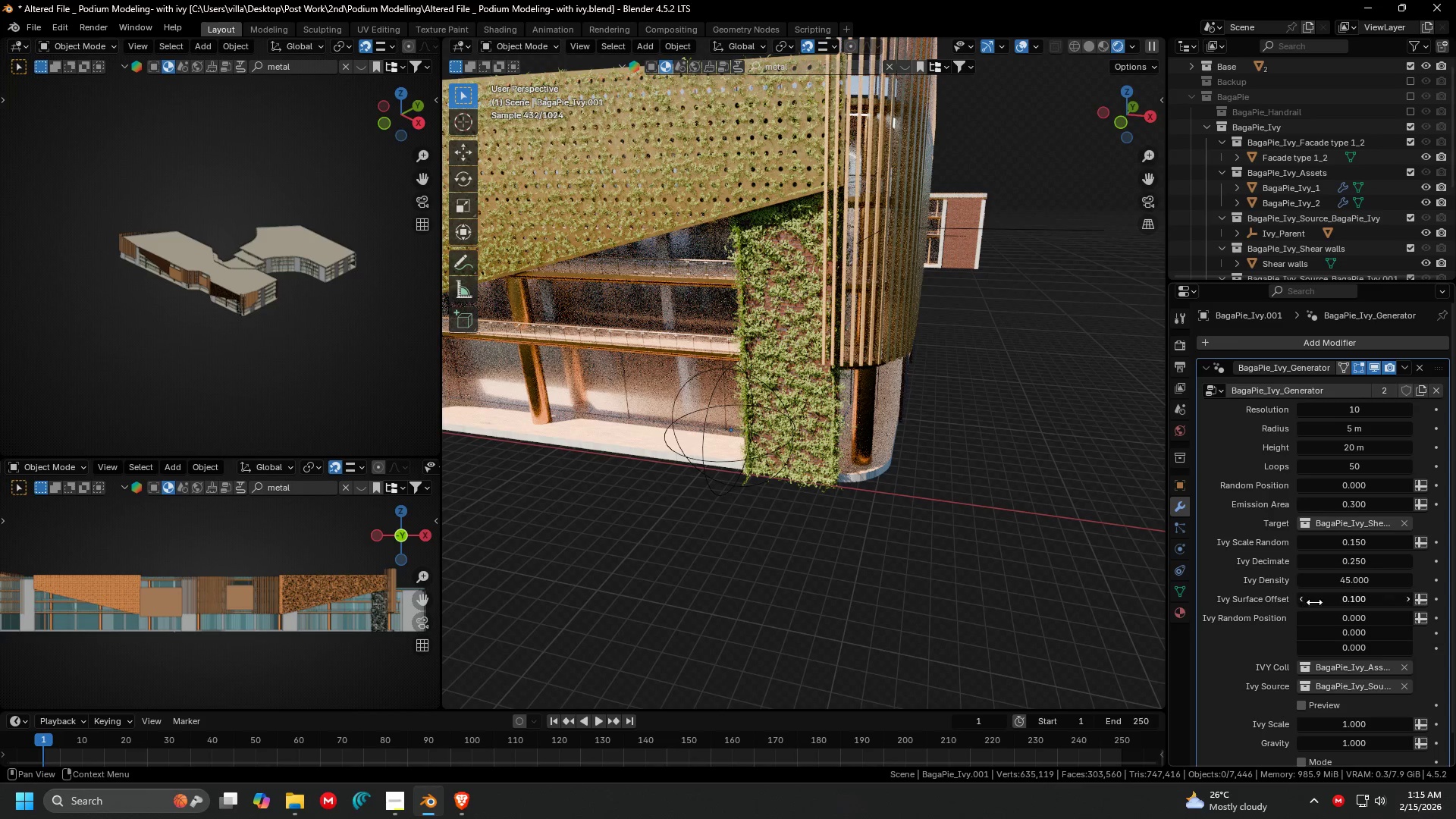 
left_click([1339, 603])
 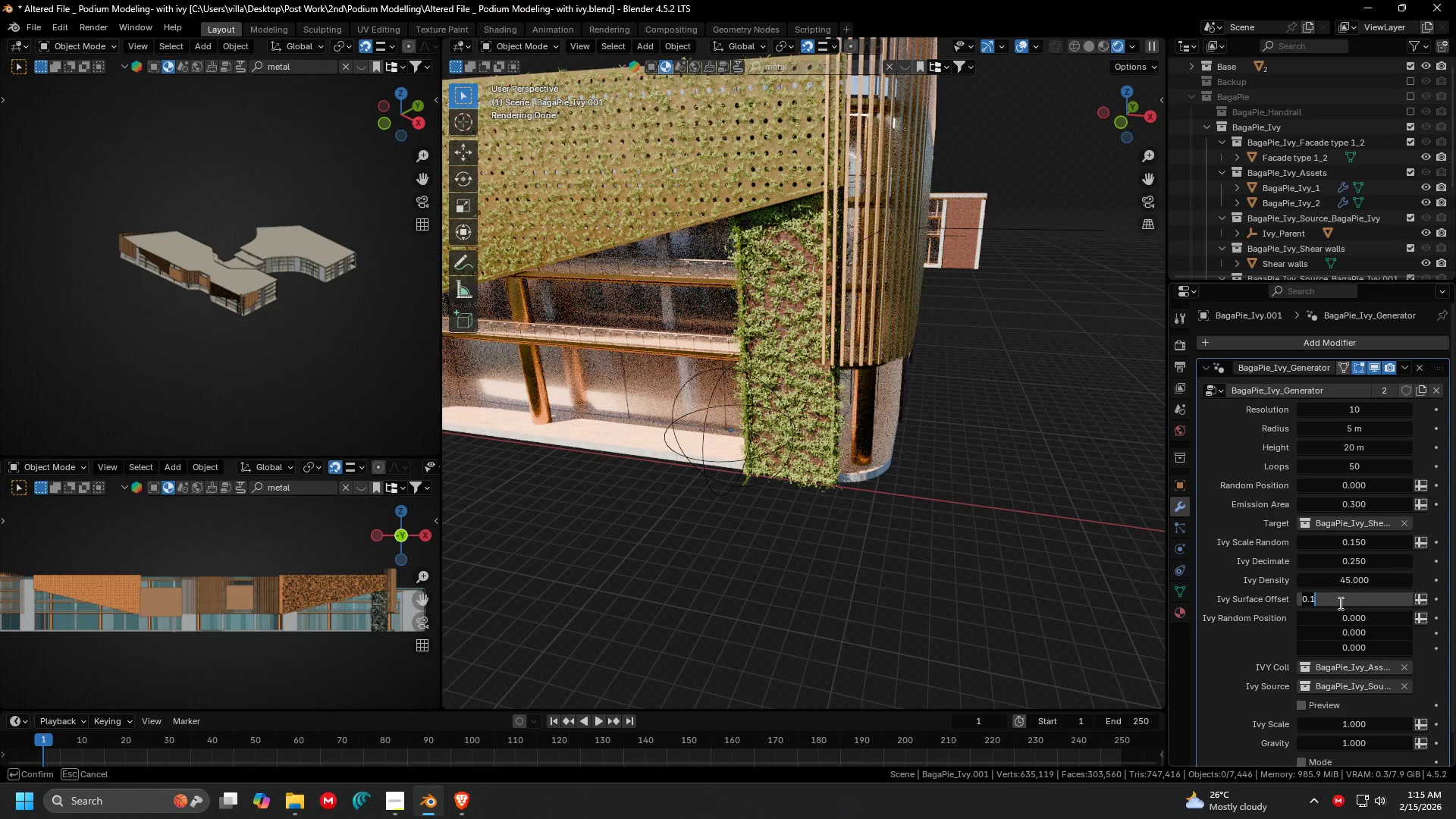 
type(.15)
 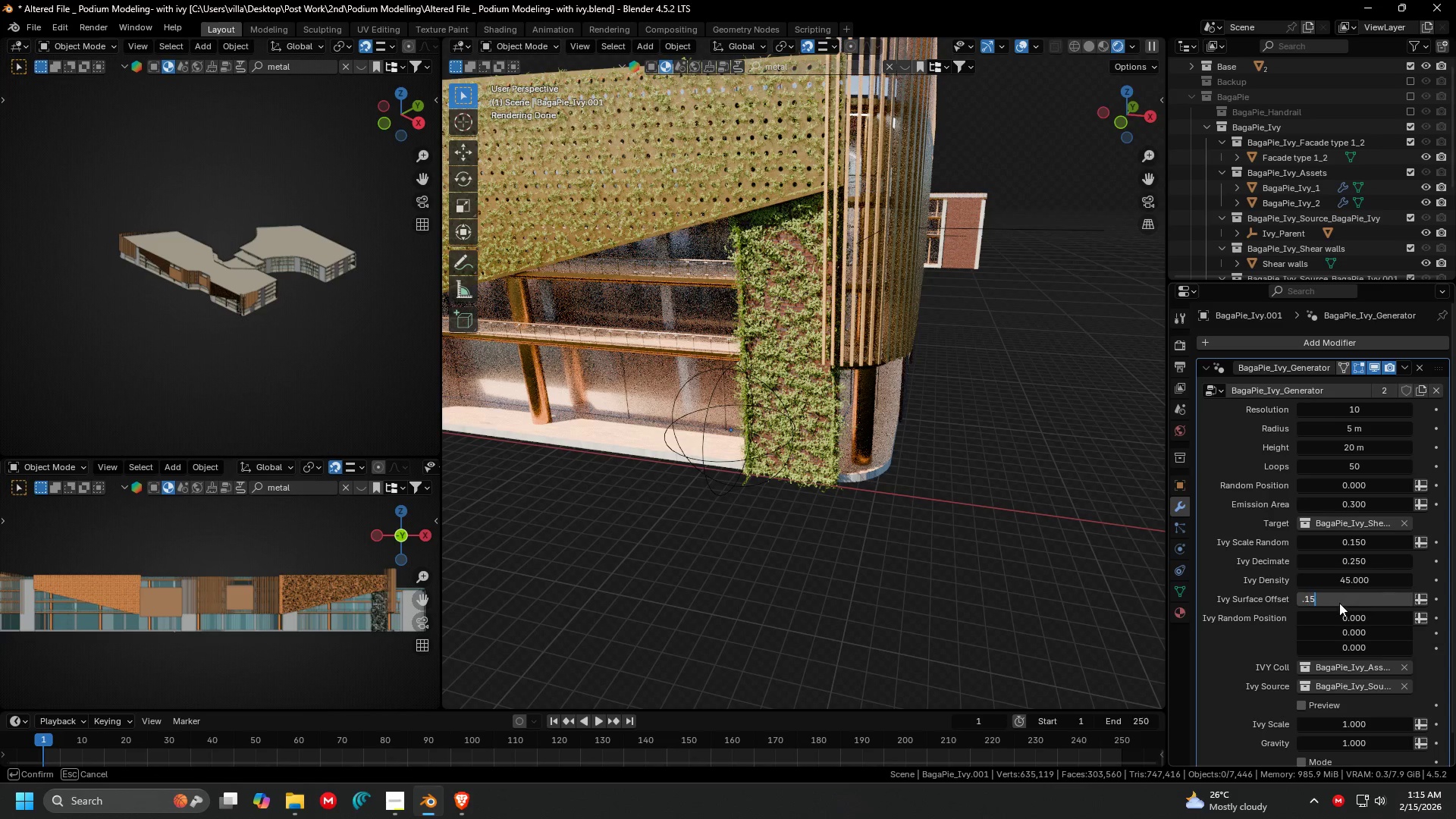 
key(Enter)
 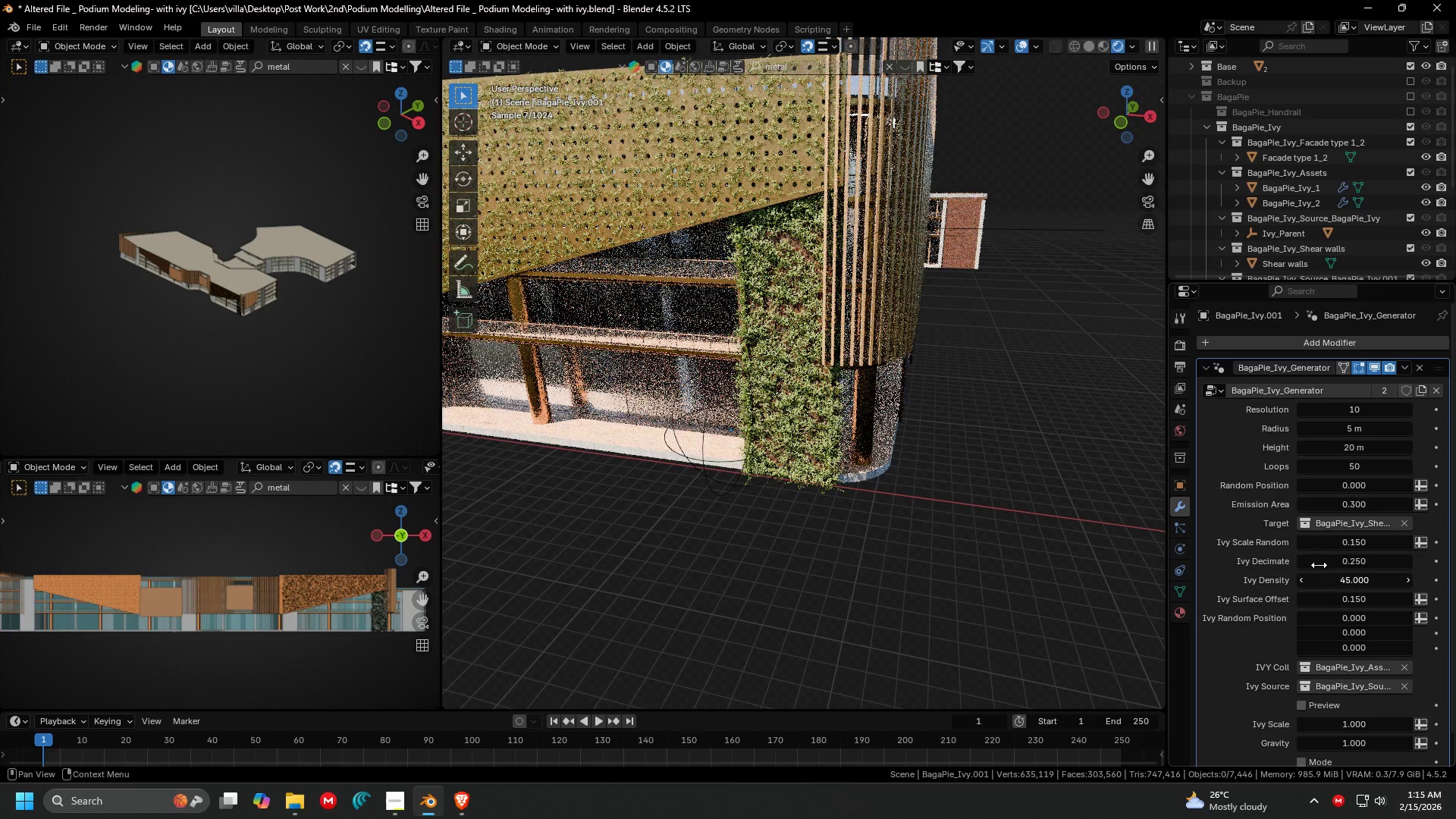 
key(Shift+ShiftLeft)
 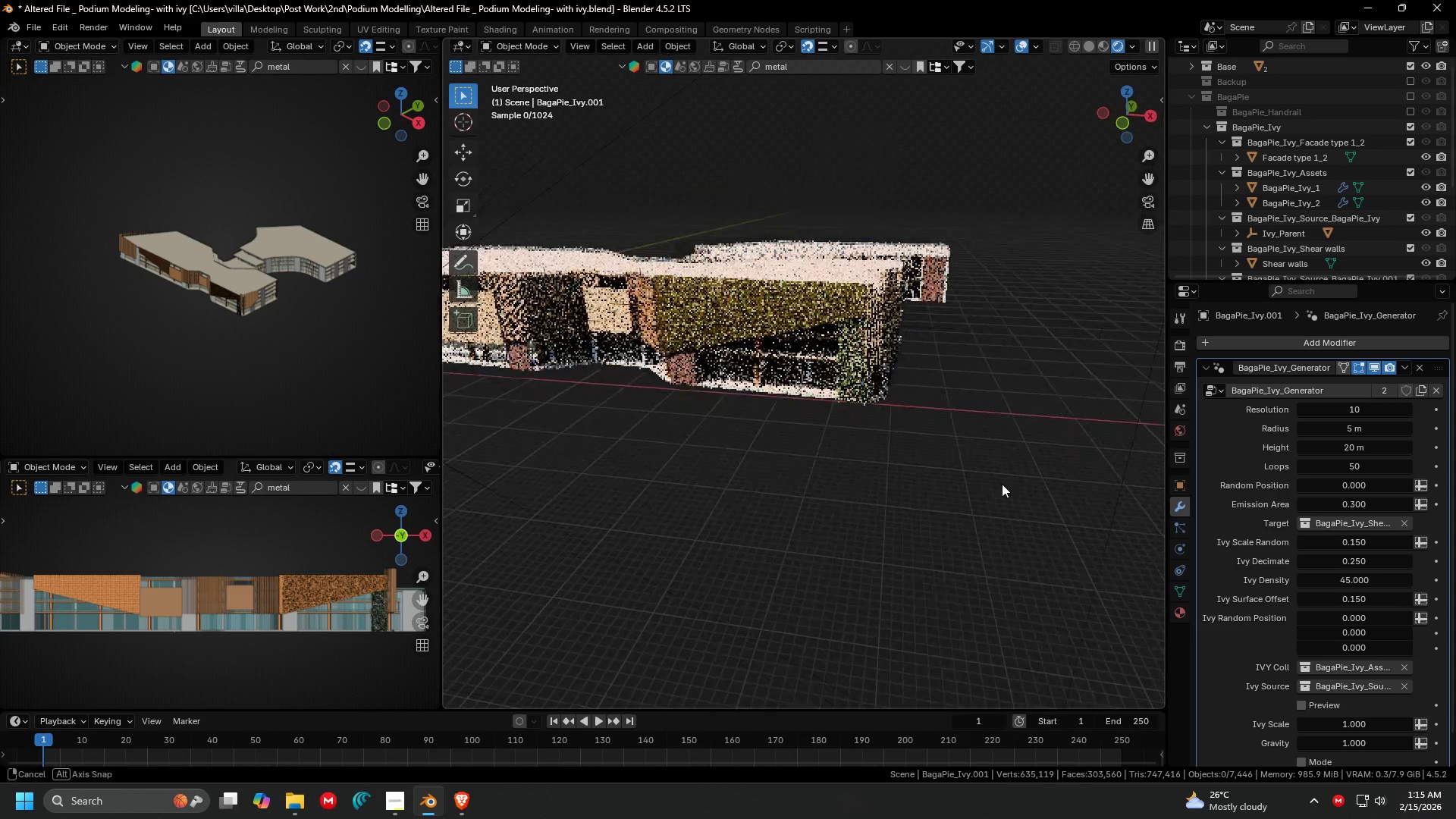 
scroll: coordinate [940, 484], scroll_direction: down, amount: 4.0
 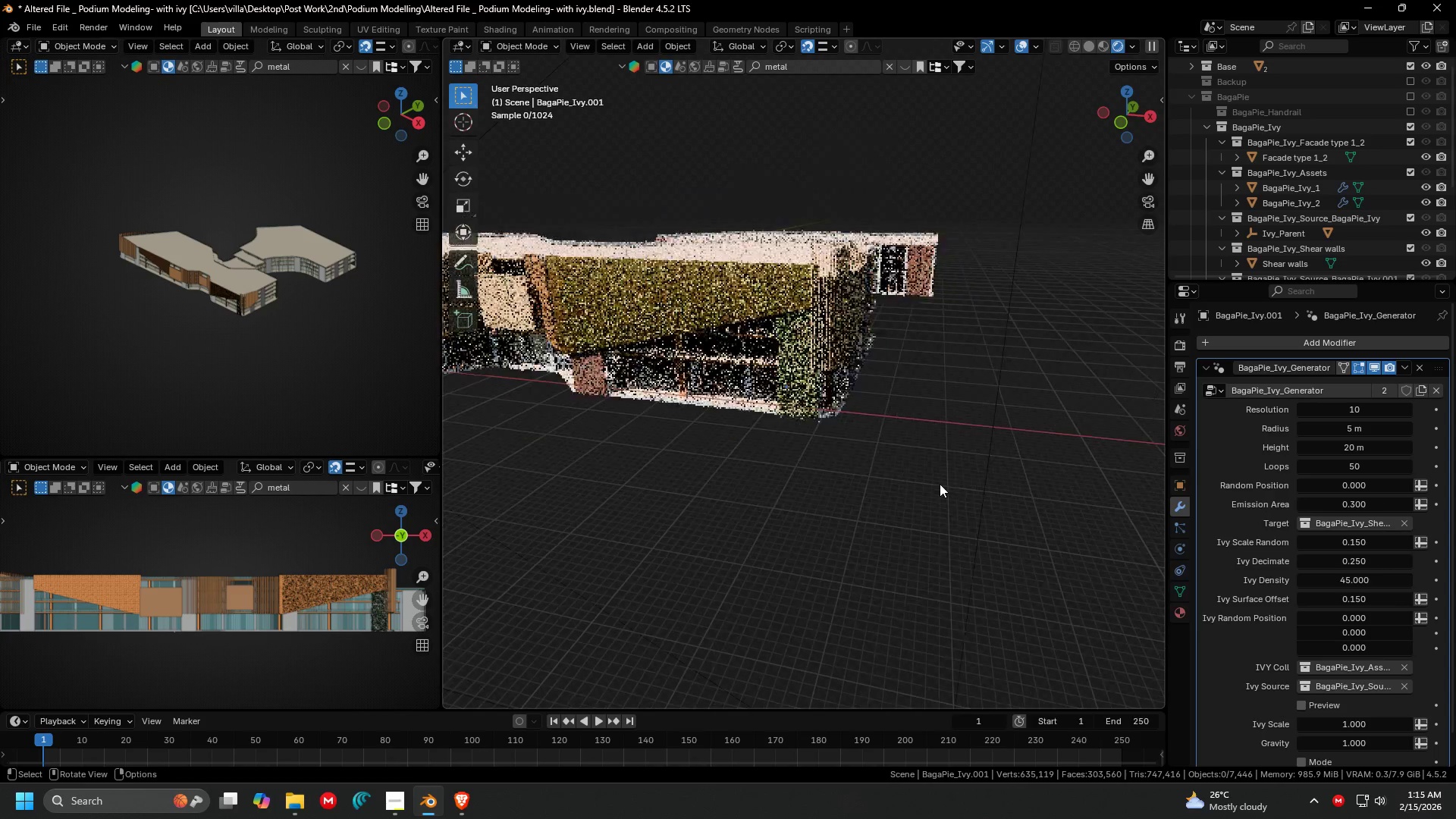 
scroll: coordinate [946, 394], scroll_direction: up, amount: 4.0
 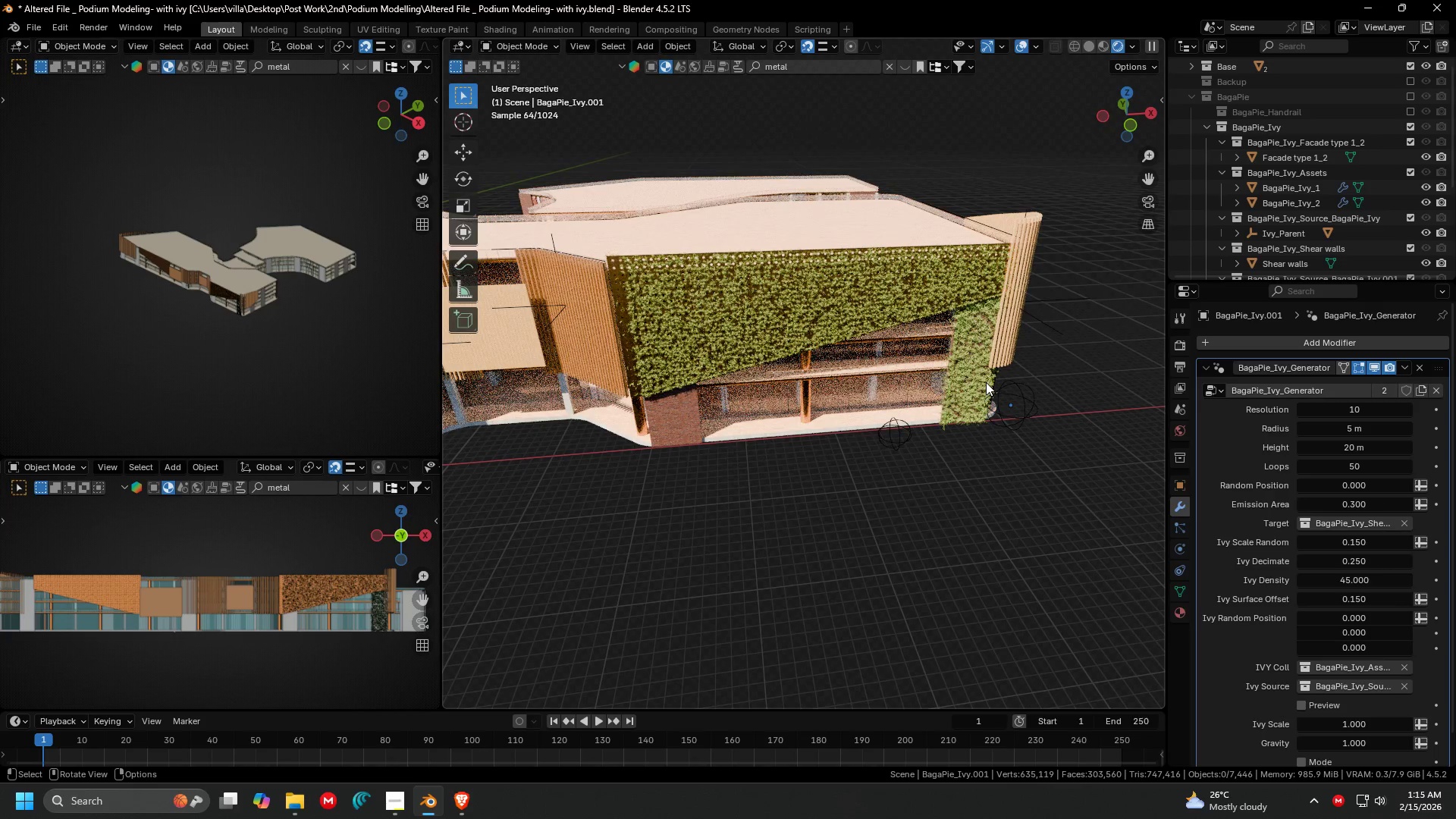 
key(Shift+ShiftLeft)
 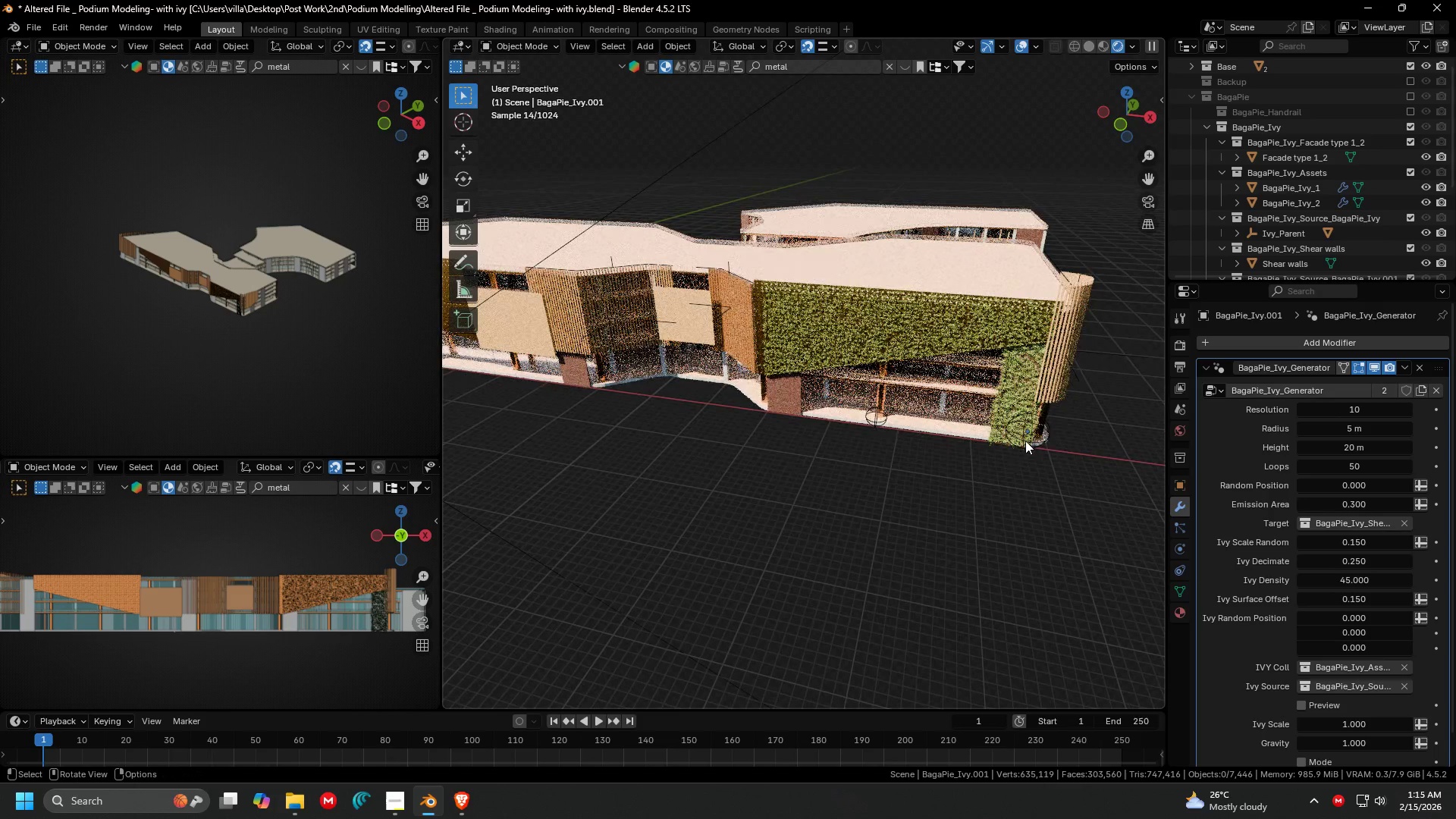 
scroll: coordinate [952, 406], scroll_direction: down, amount: 1.0
 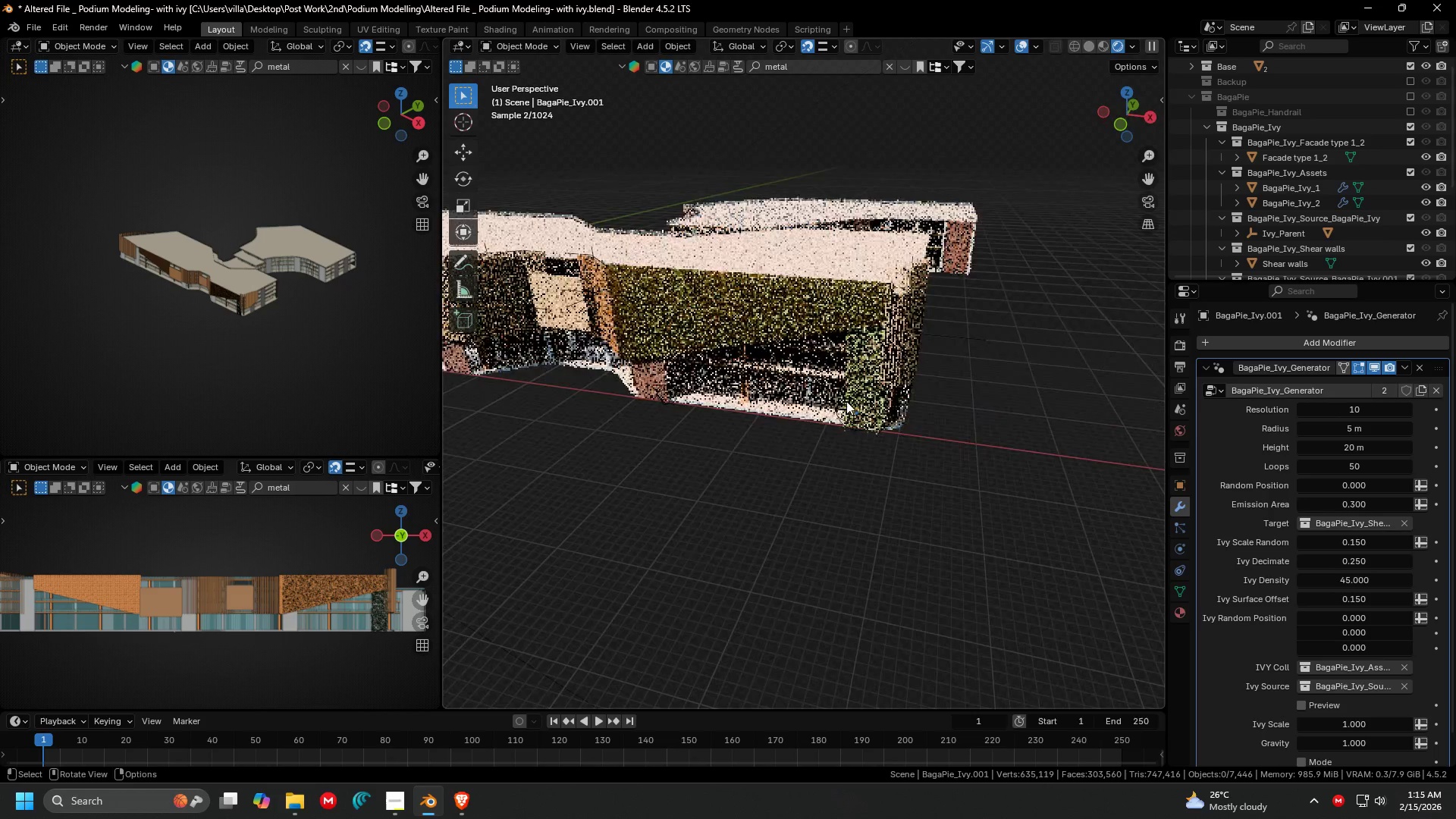 
left_click([1025, 441])
 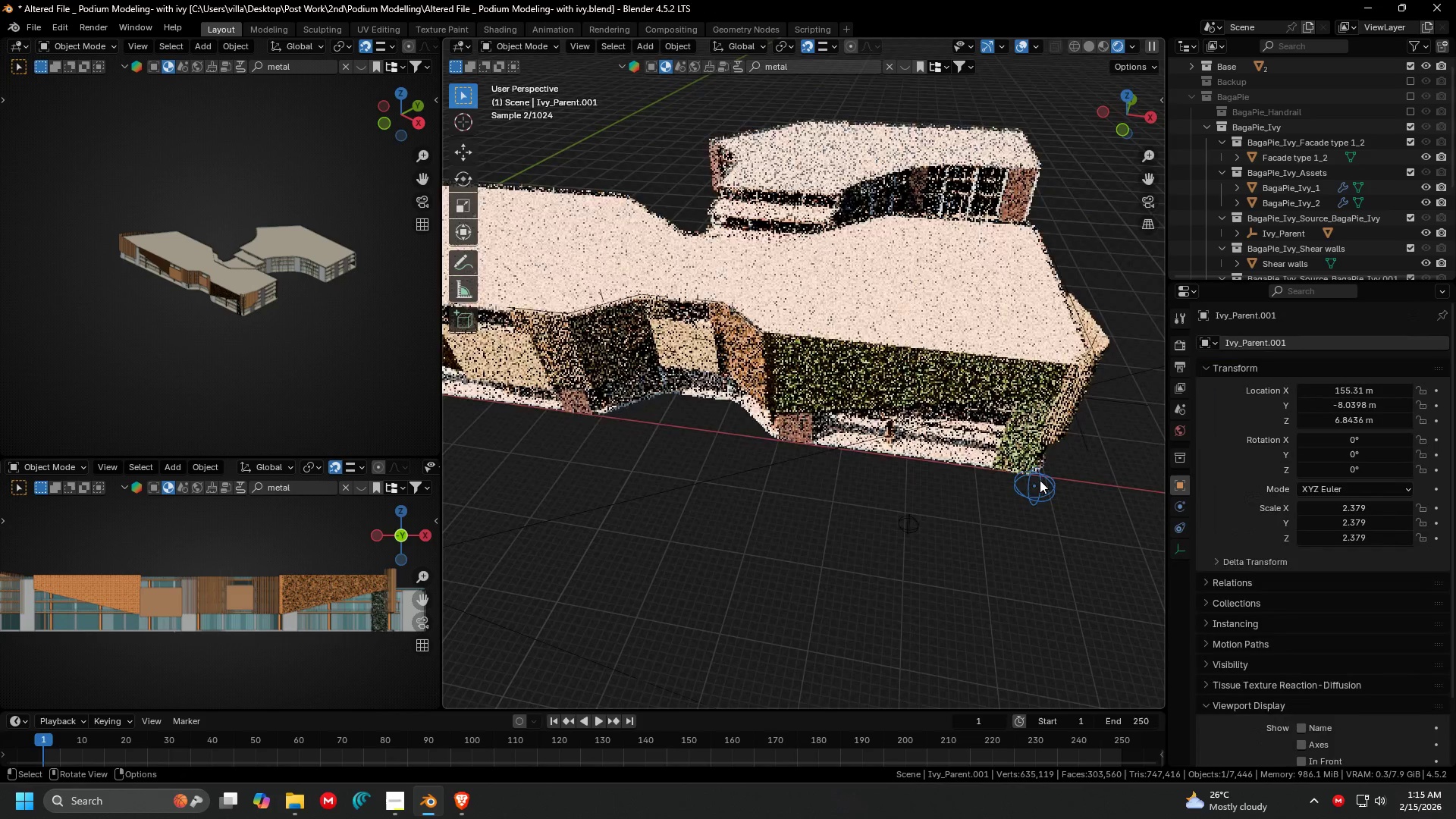 
hold_key(key=ShiftLeft, duration=0.56)
 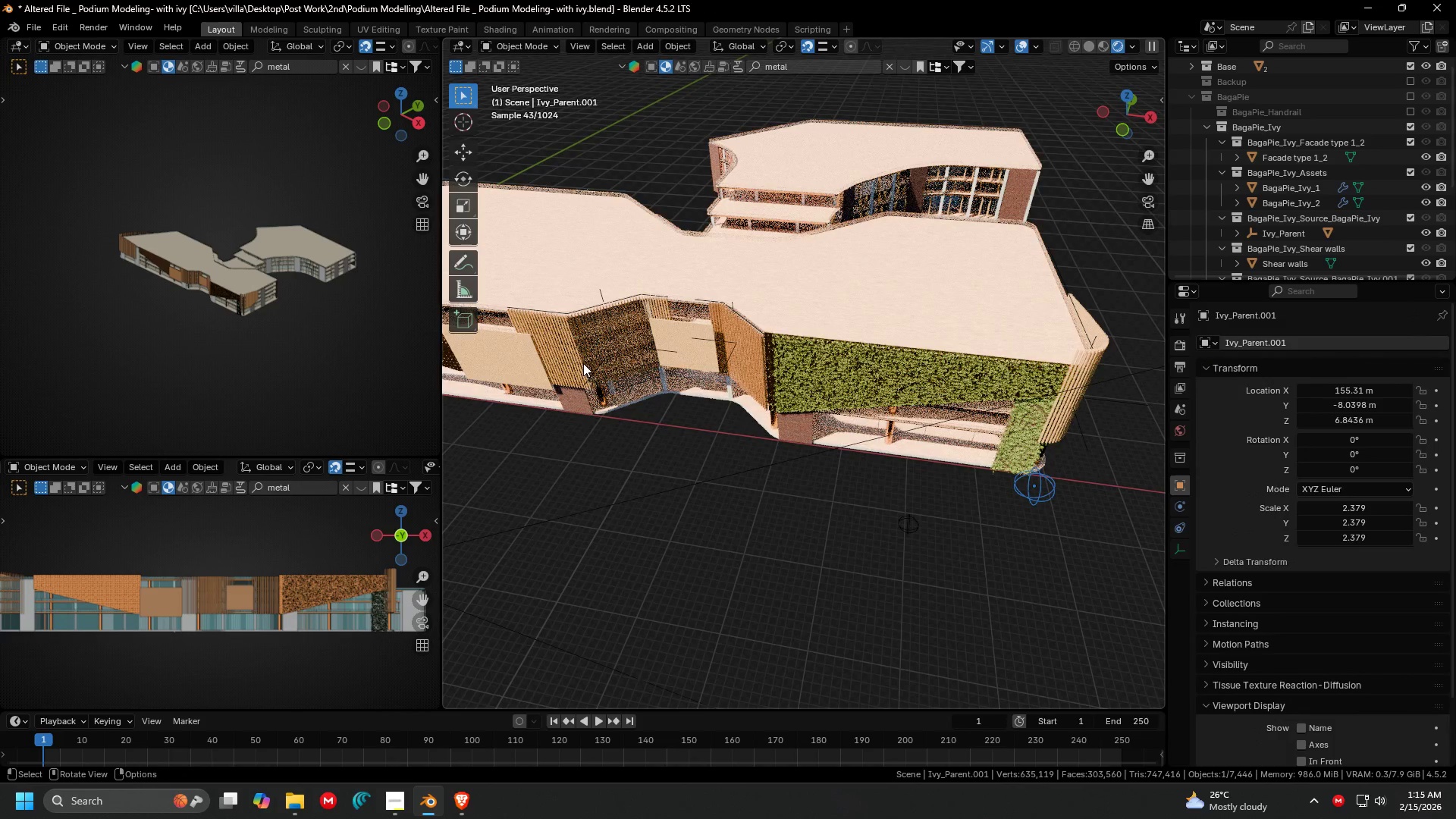 
hold_key(key=ShiftLeft, duration=0.41)
 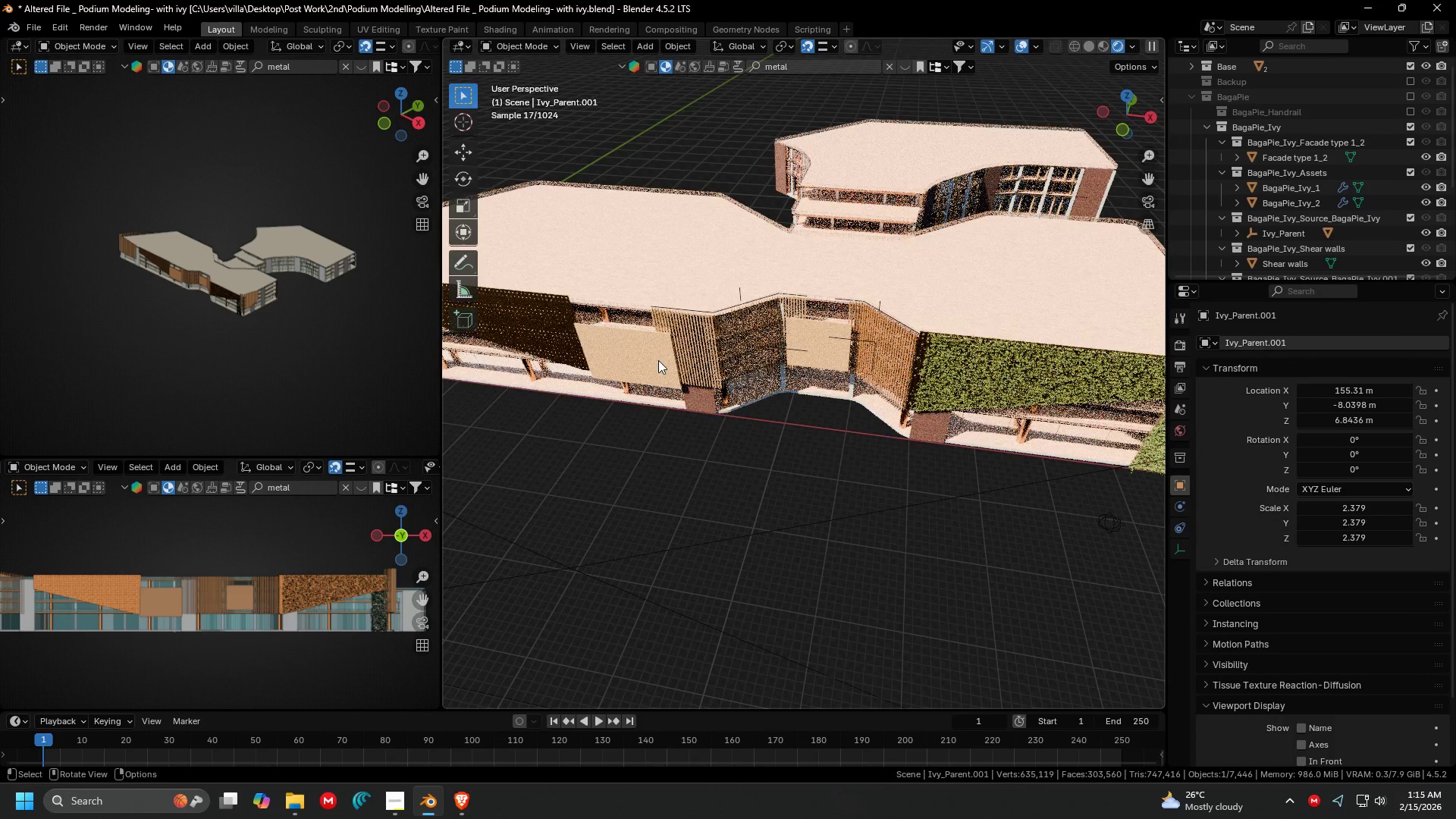 
left_click([643, 359])
 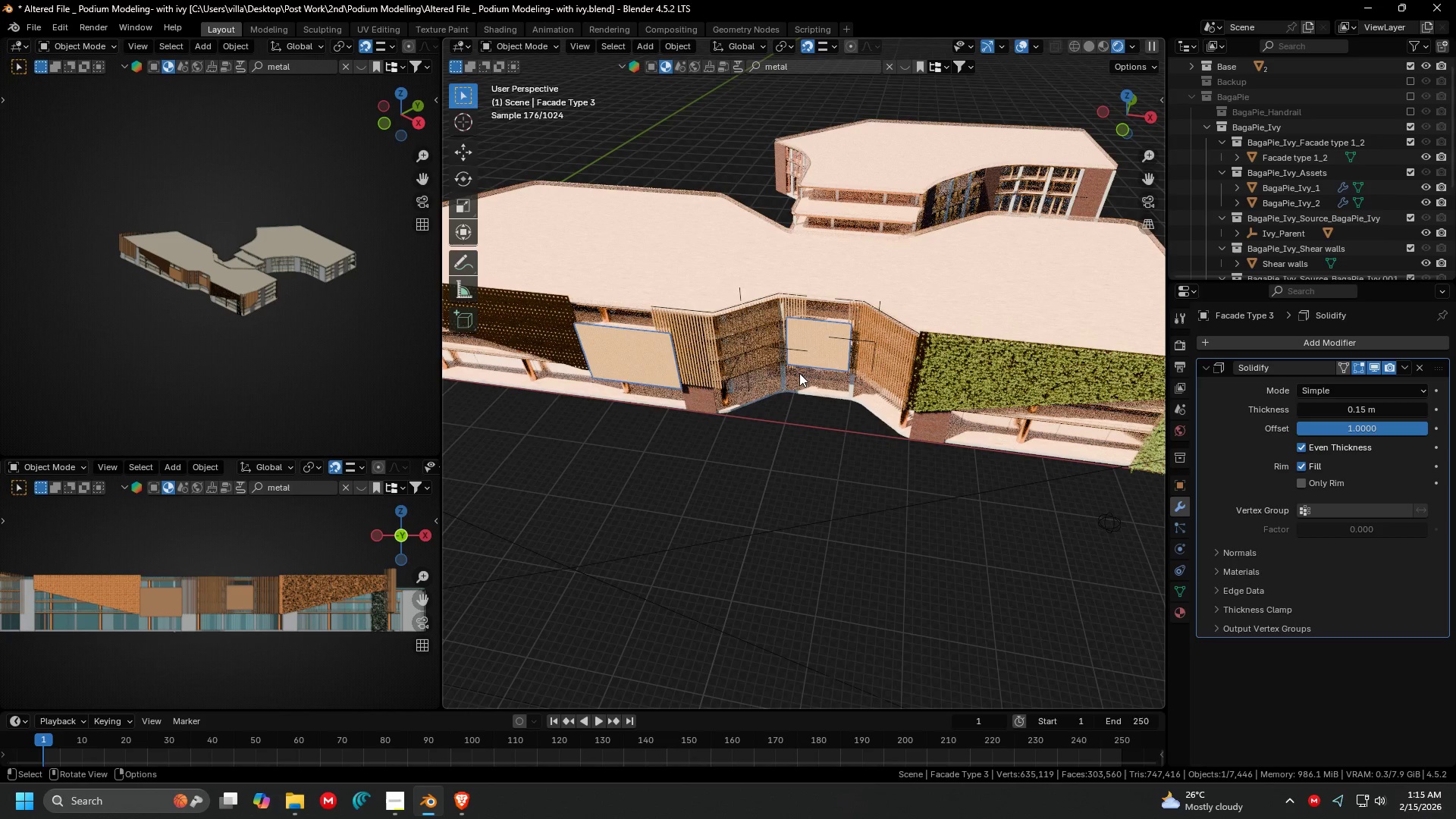 
hold_key(key=J, duration=1.33)
 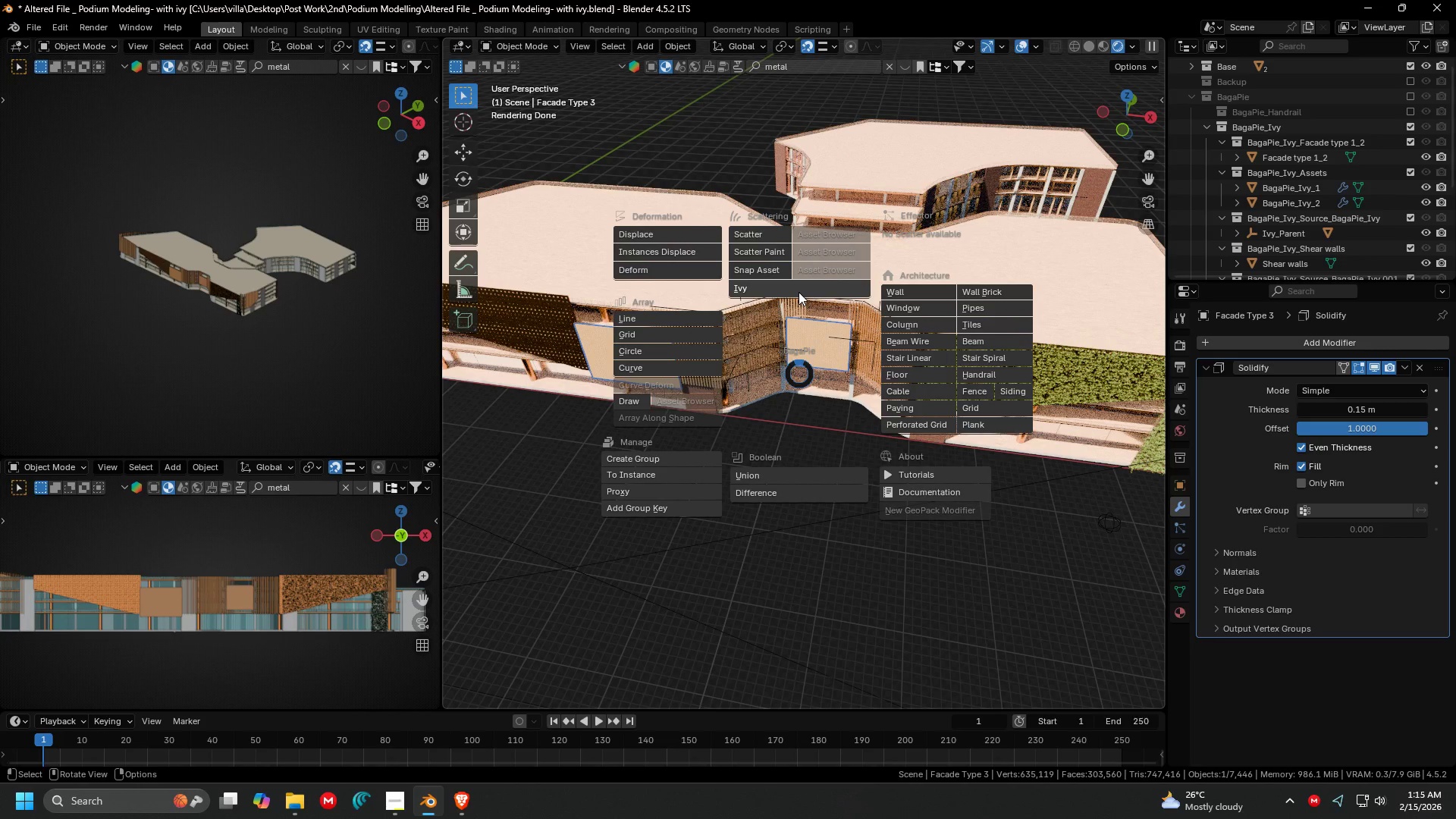 
left_click([799, 292])
 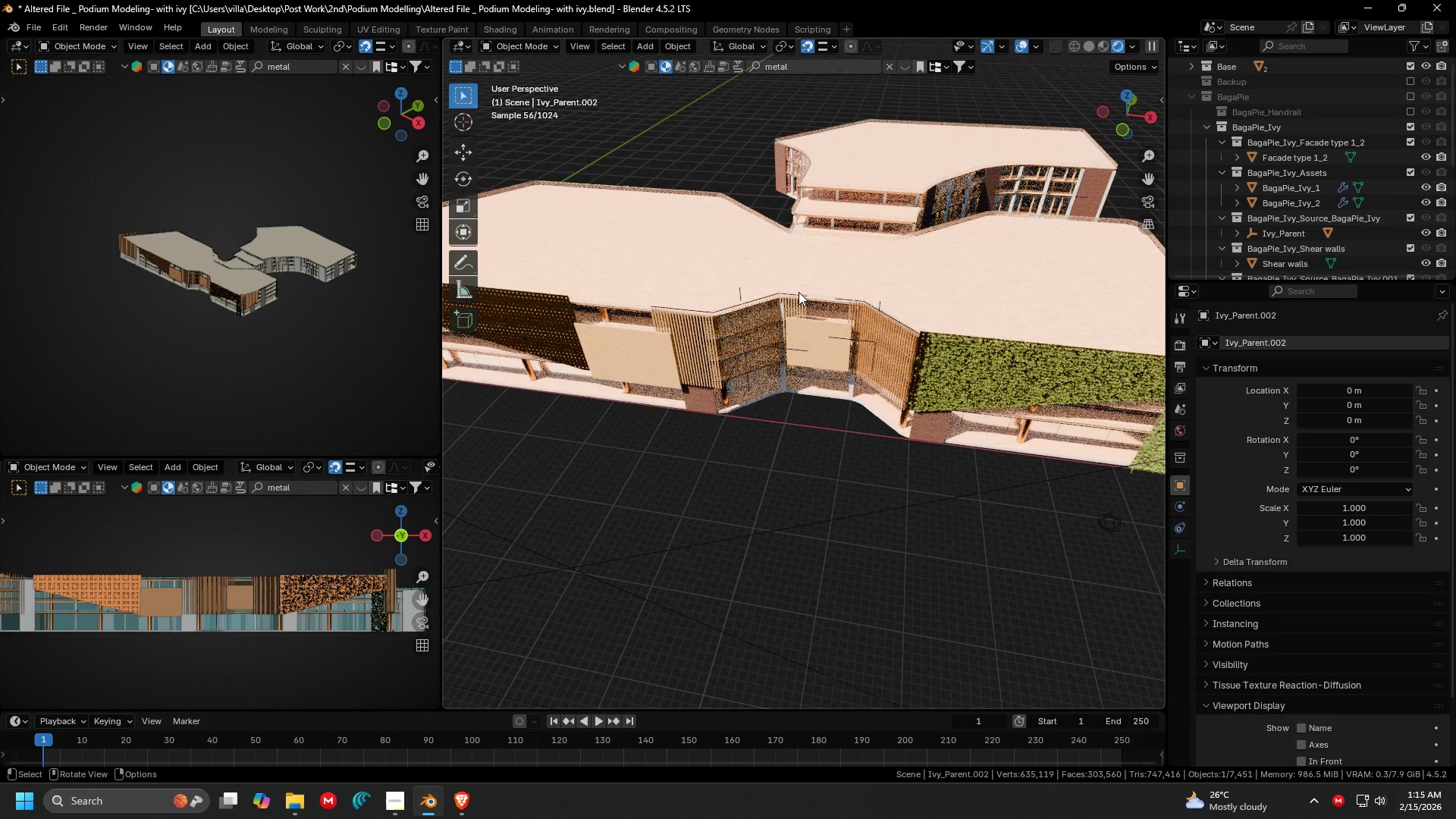 
hold_key(key=ShiftLeft, duration=0.34)
scroll: coordinate [689, 350], scroll_direction: down, amount: 3.0
 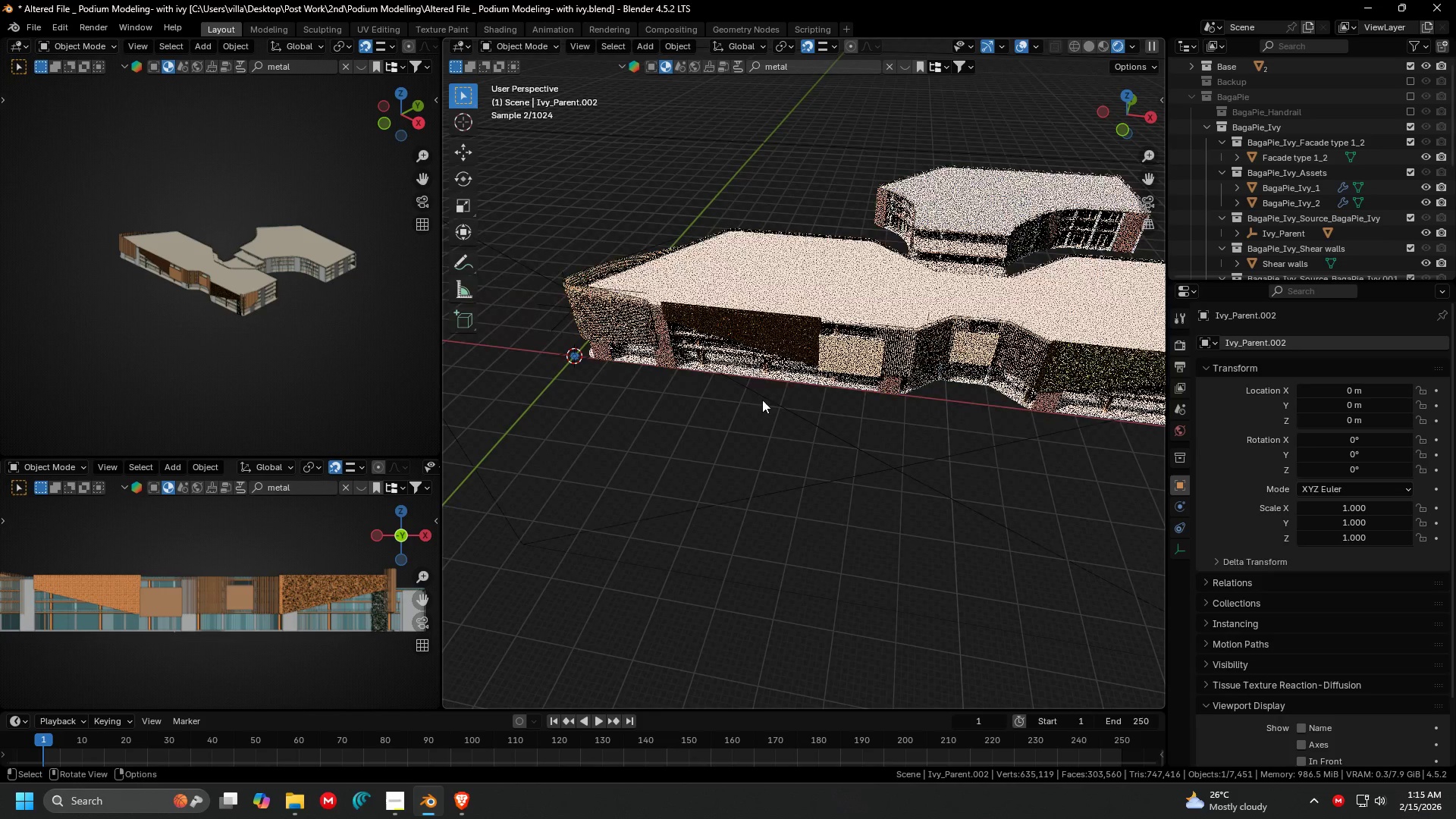 
key(G)
 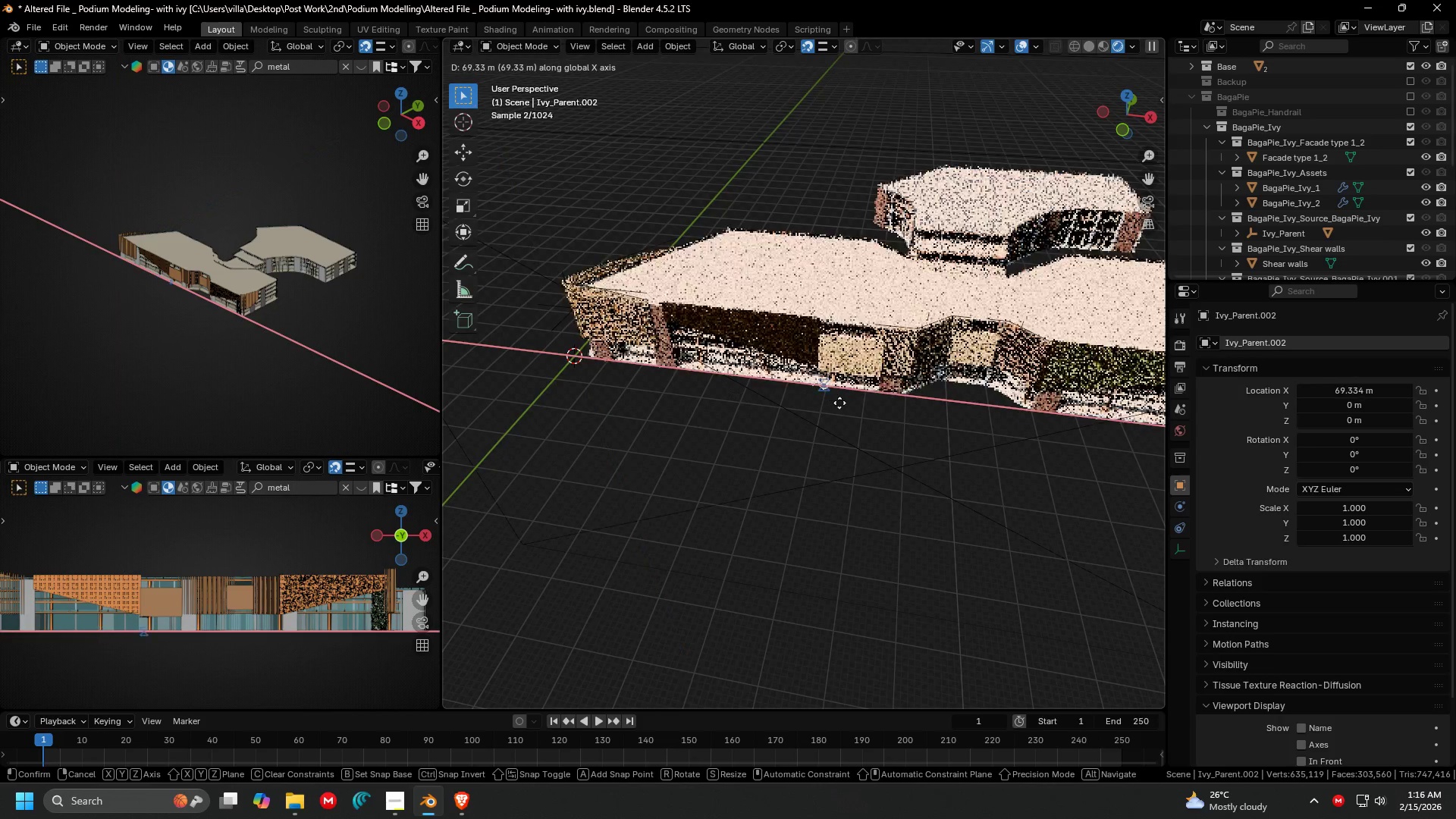 
left_click([847, 403])
 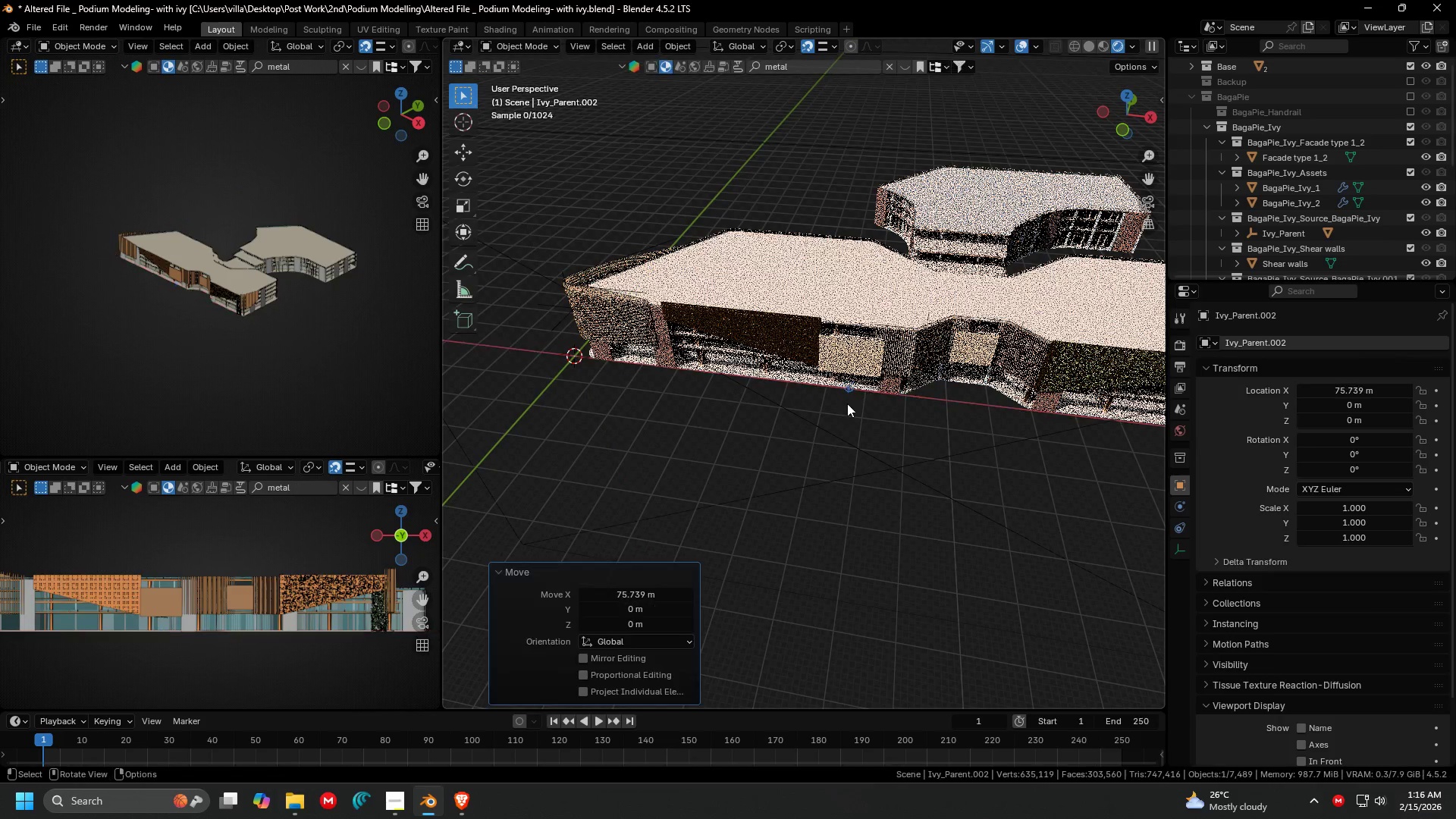 
key(G)
 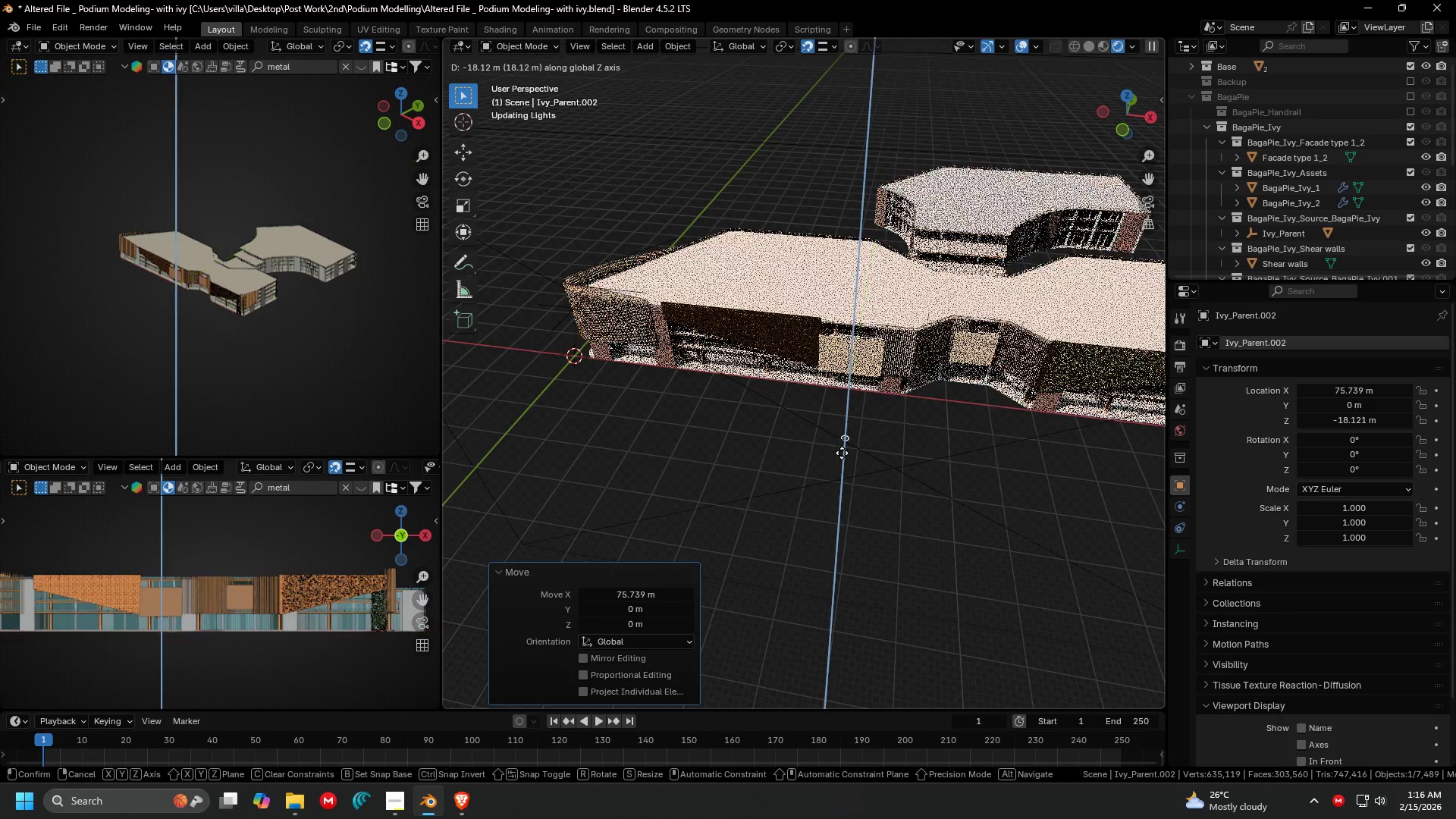 
left_click([842, 441])
 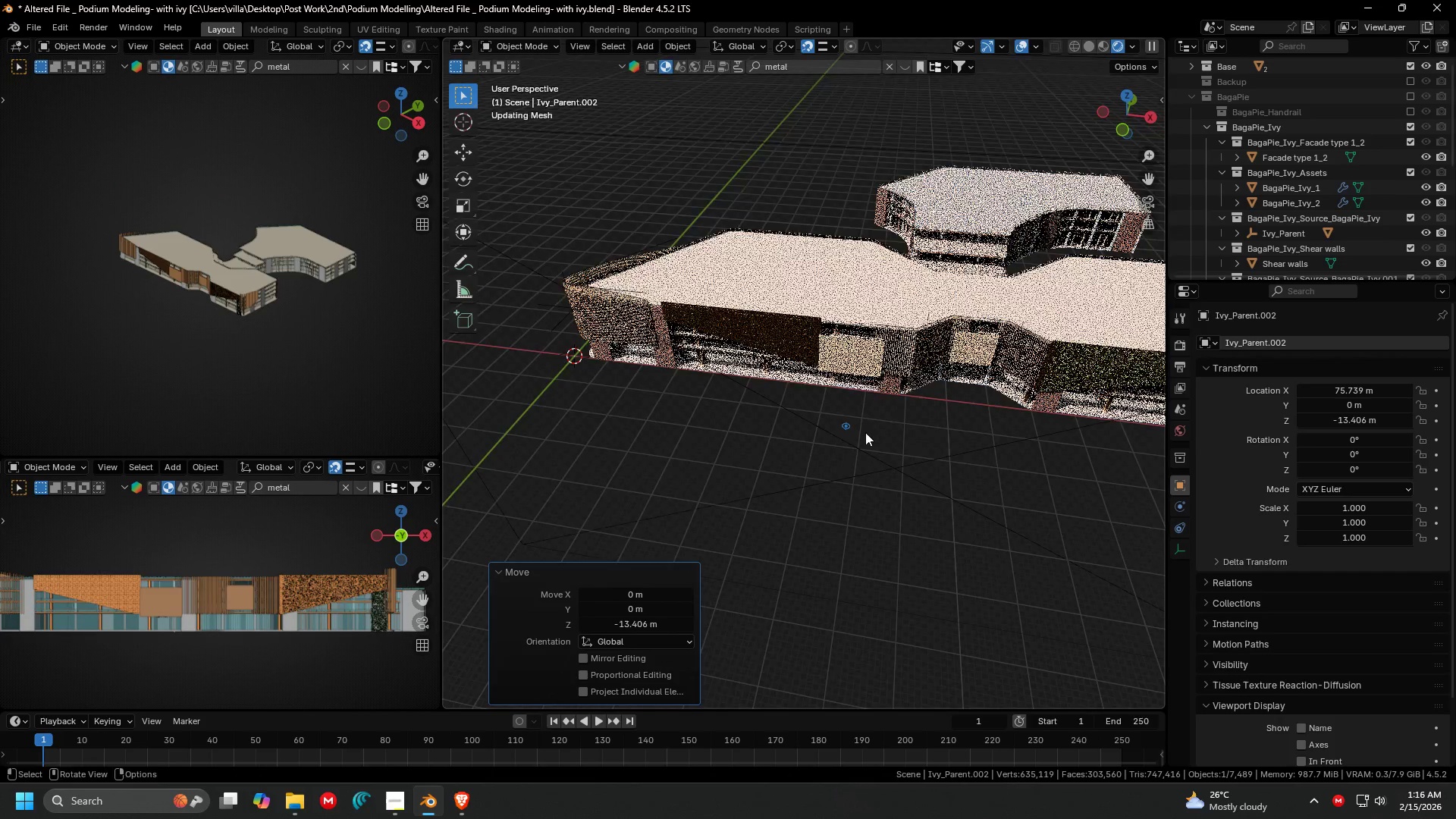 
key(G)
 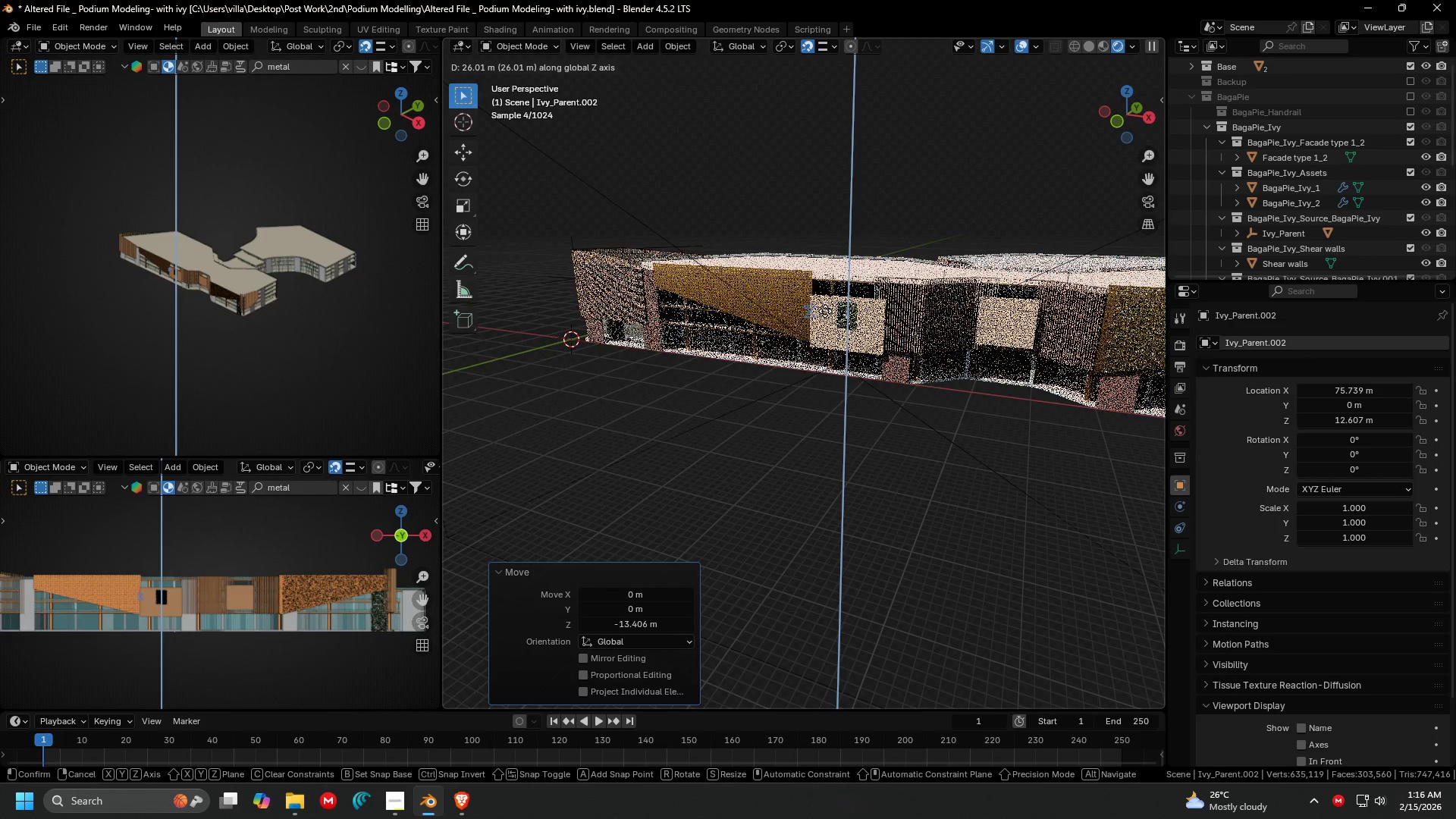 
scroll: coordinate [837, 388], scroll_direction: up, amount: 2.0
 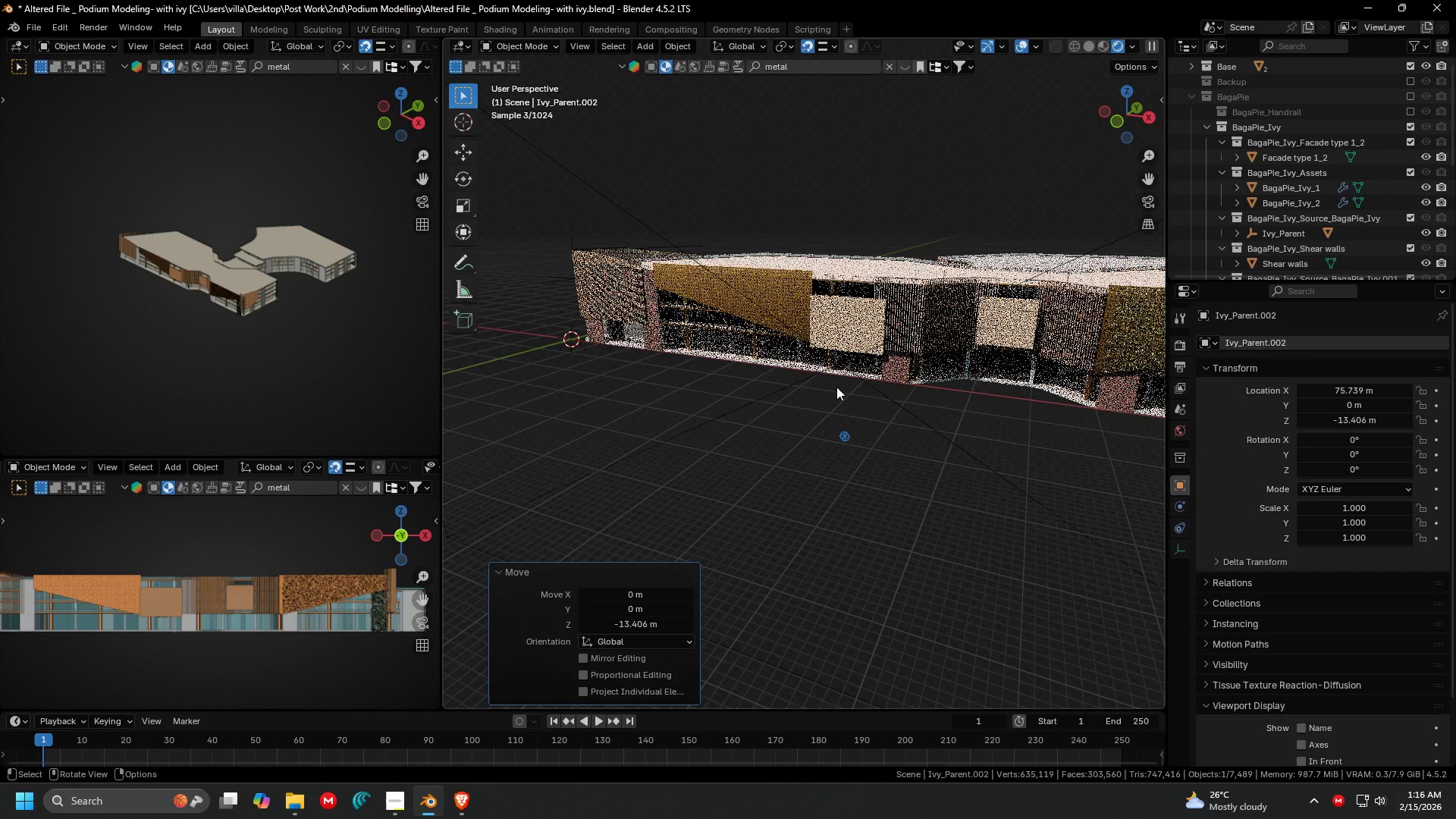 
left_click([824, 318])
 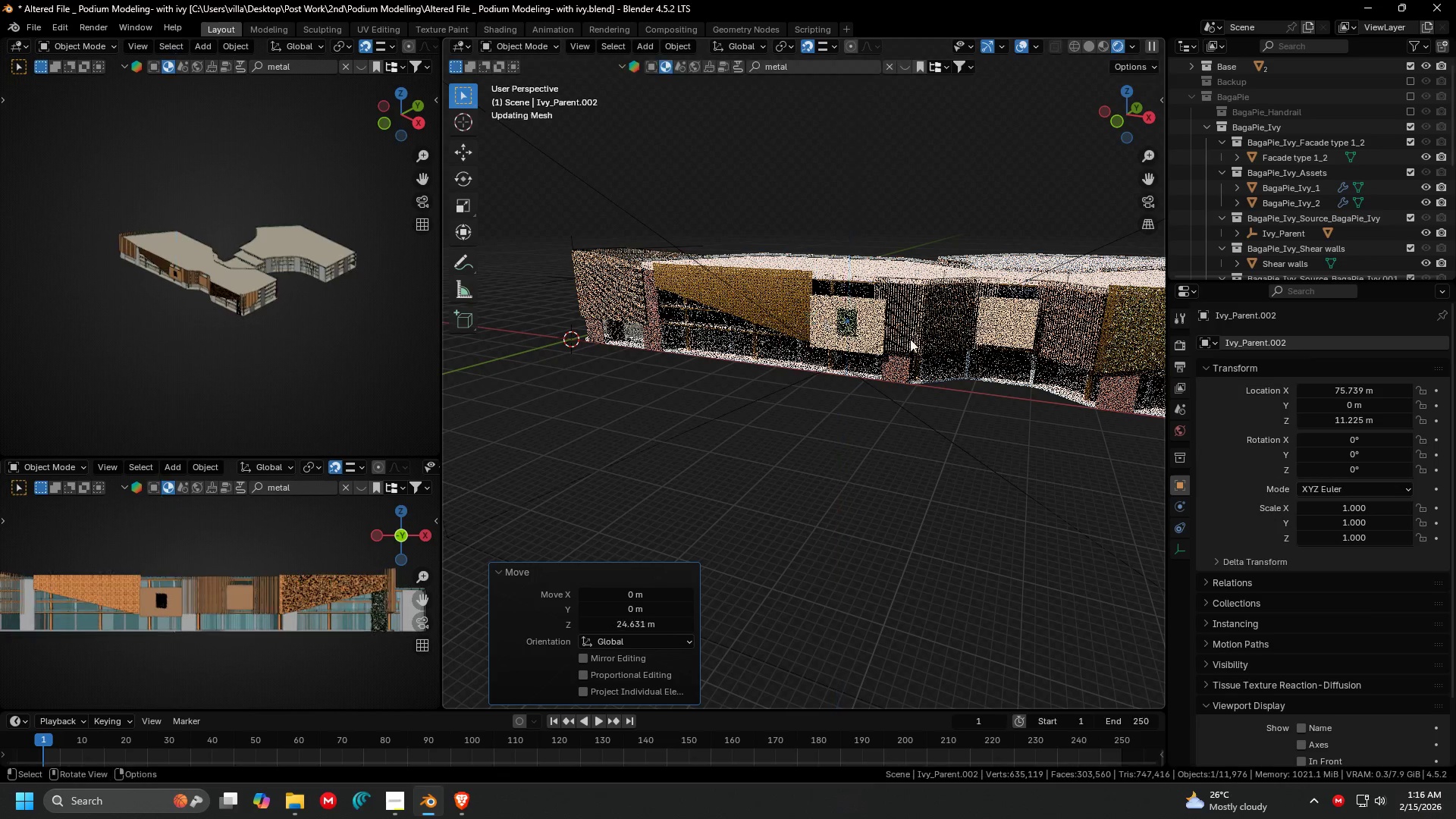 
key(Shift+ShiftLeft)
 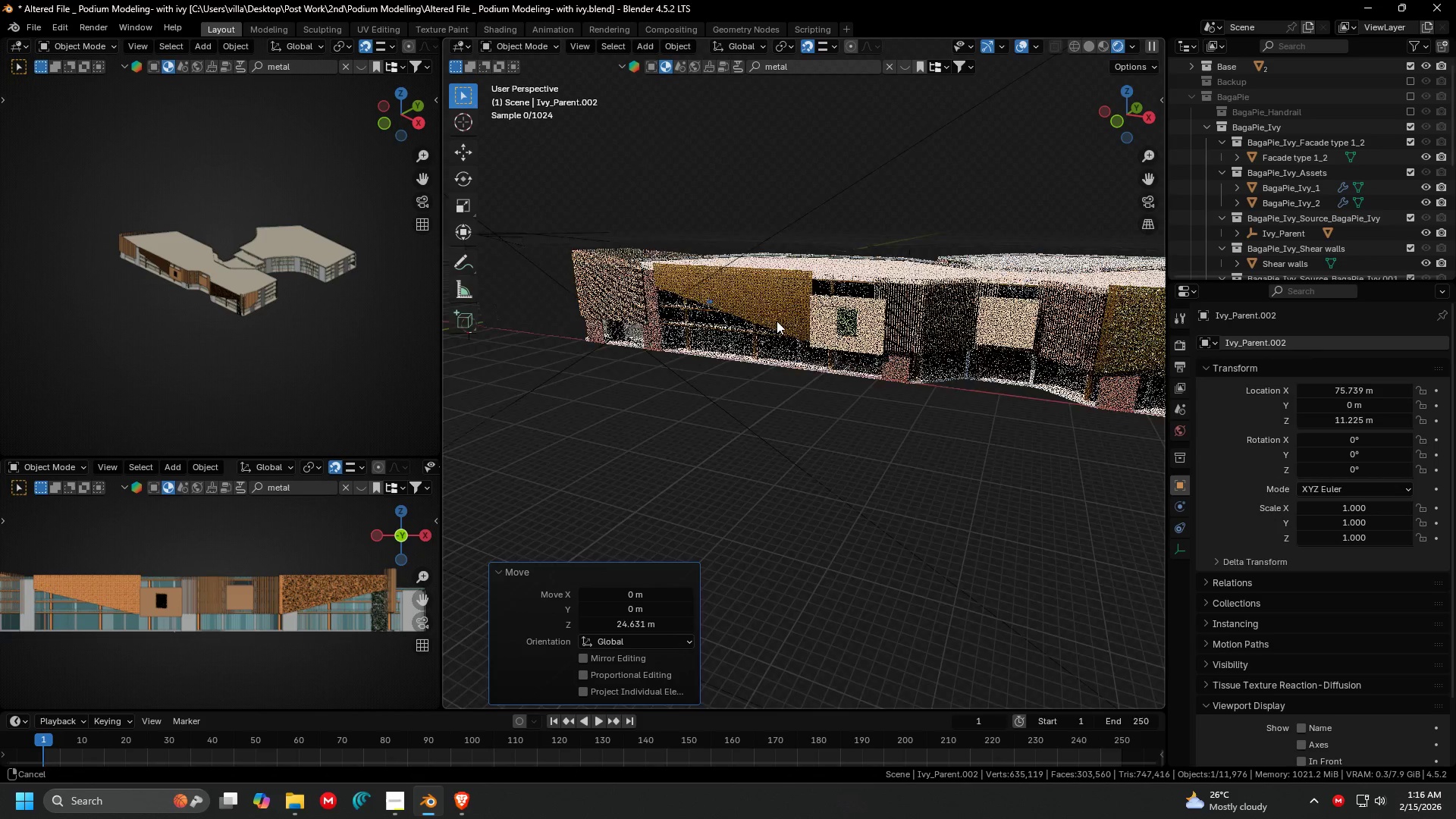 
scroll: coordinate [837, 383], scroll_direction: up, amount: 1.0
 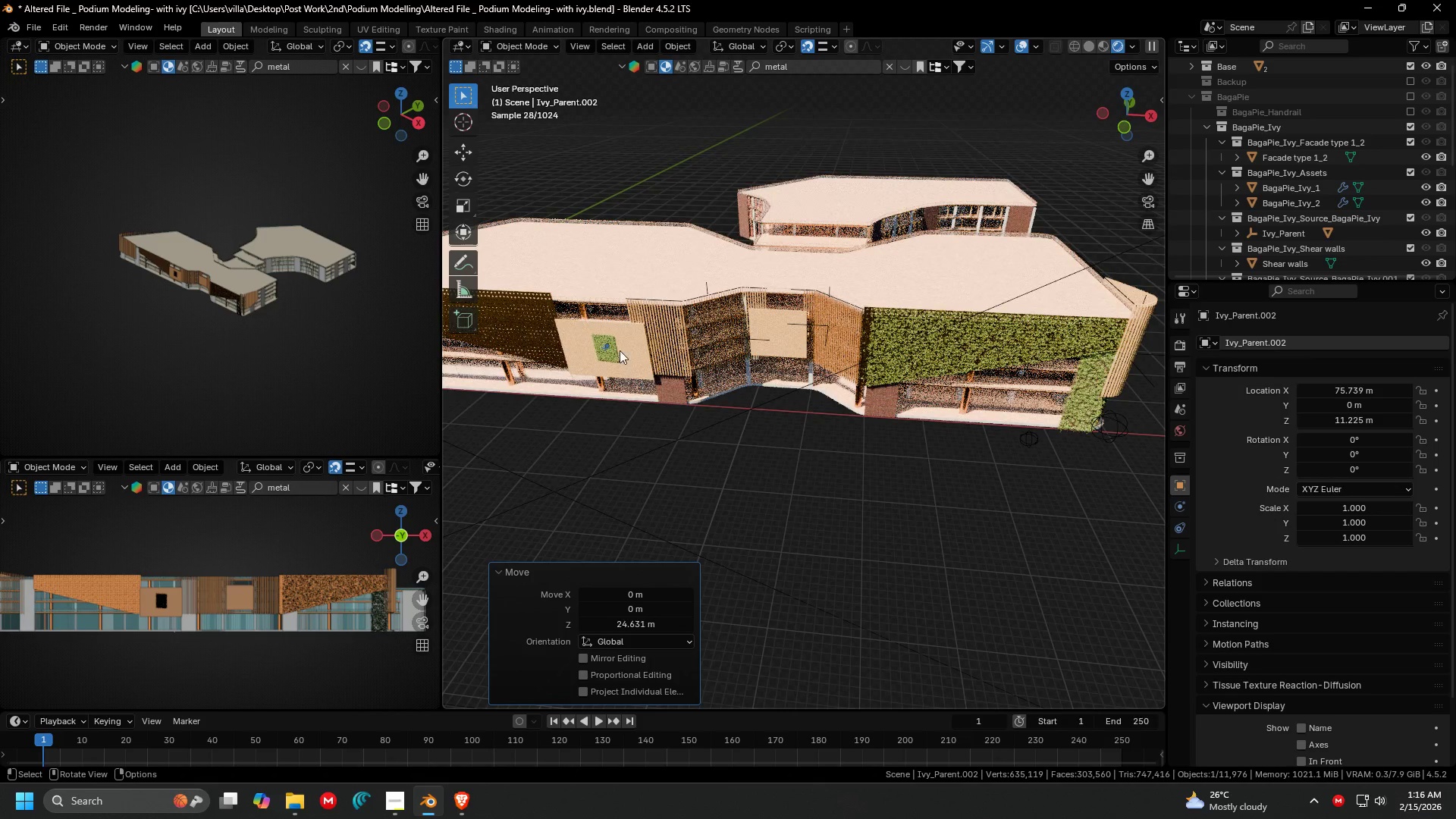 
left_click([617, 353])
 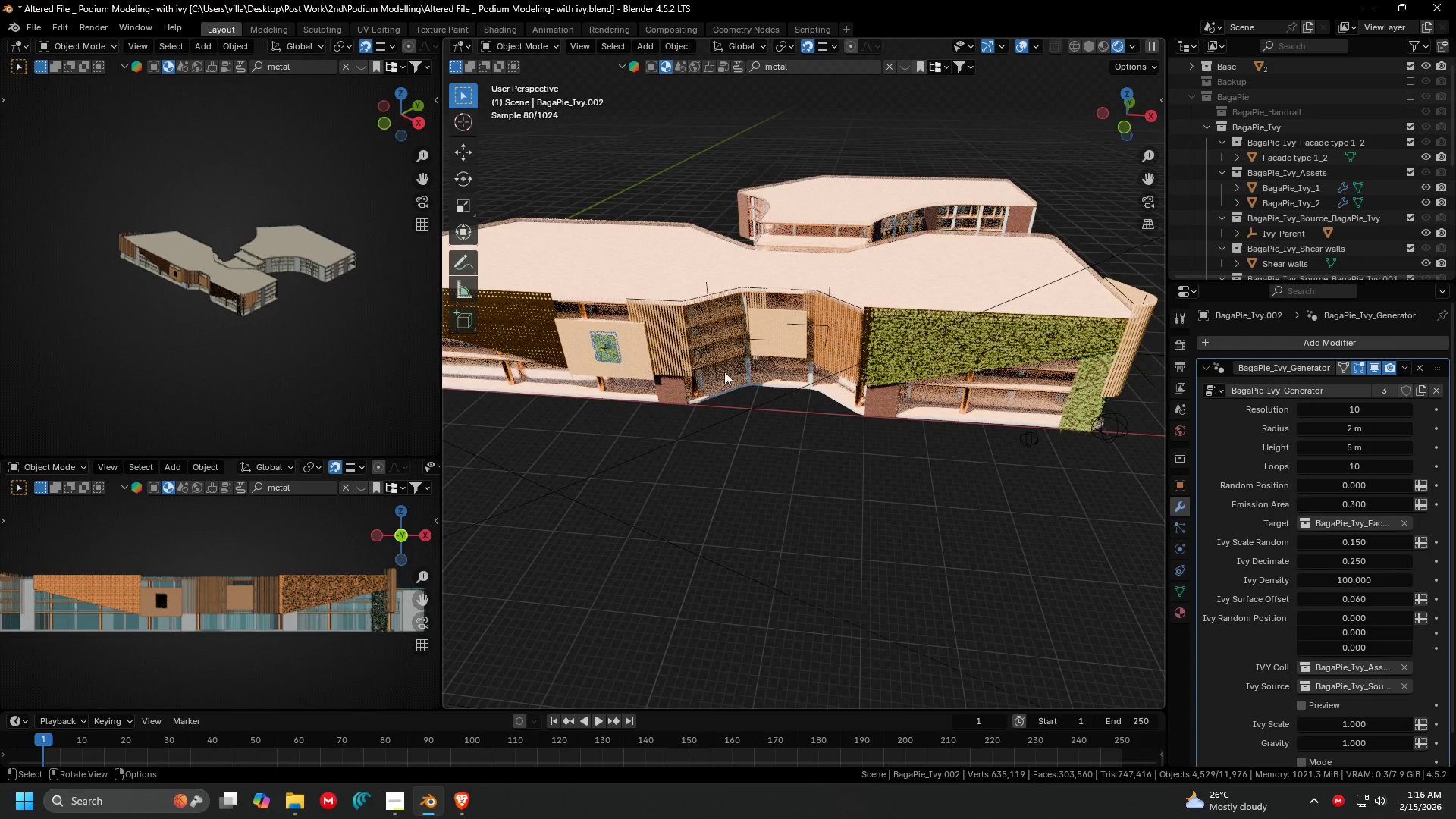 
hold_key(key=ShiftLeft, duration=1.0)
left_click([1102, 400])
 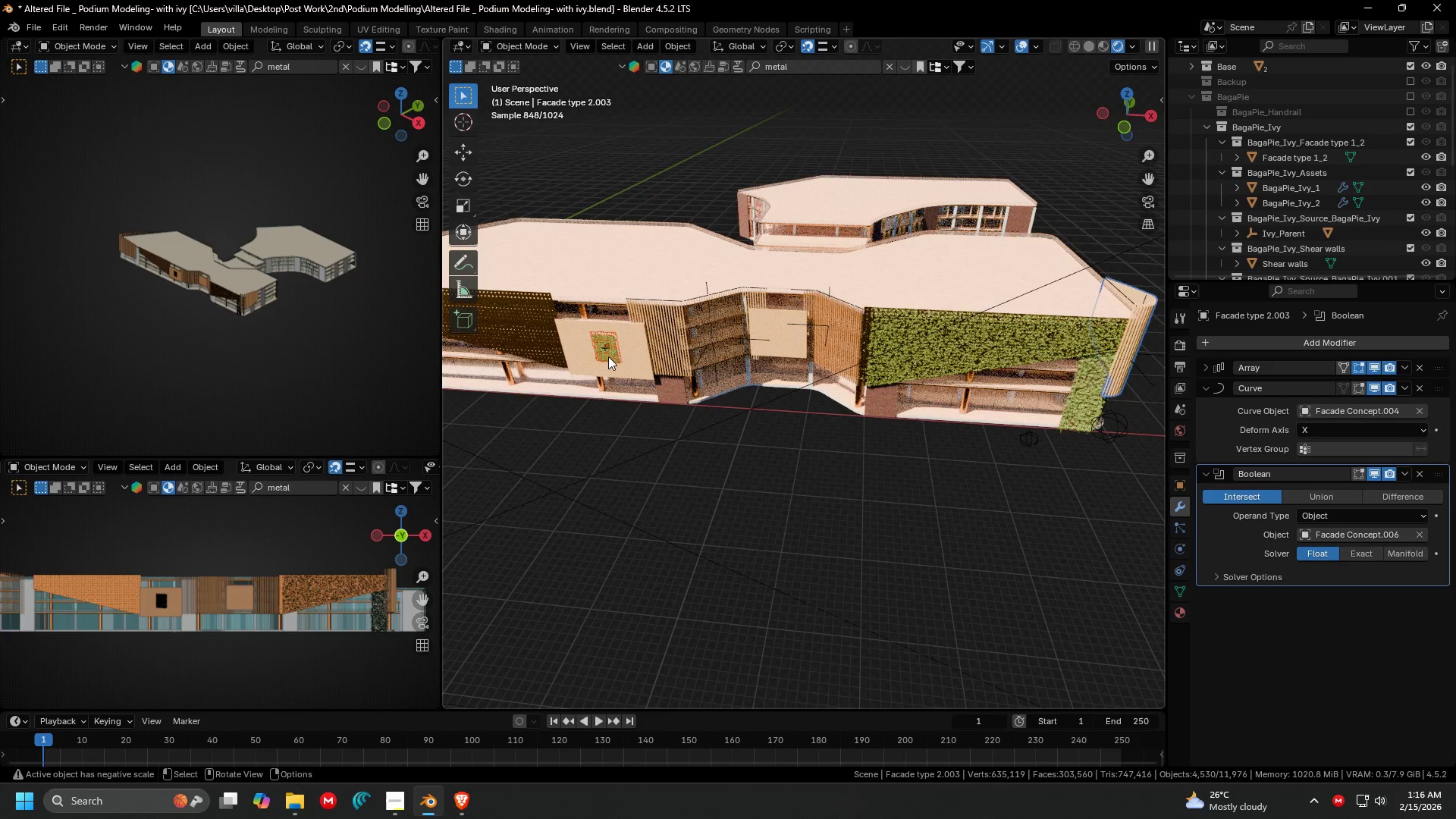 
left_click([609, 356])
 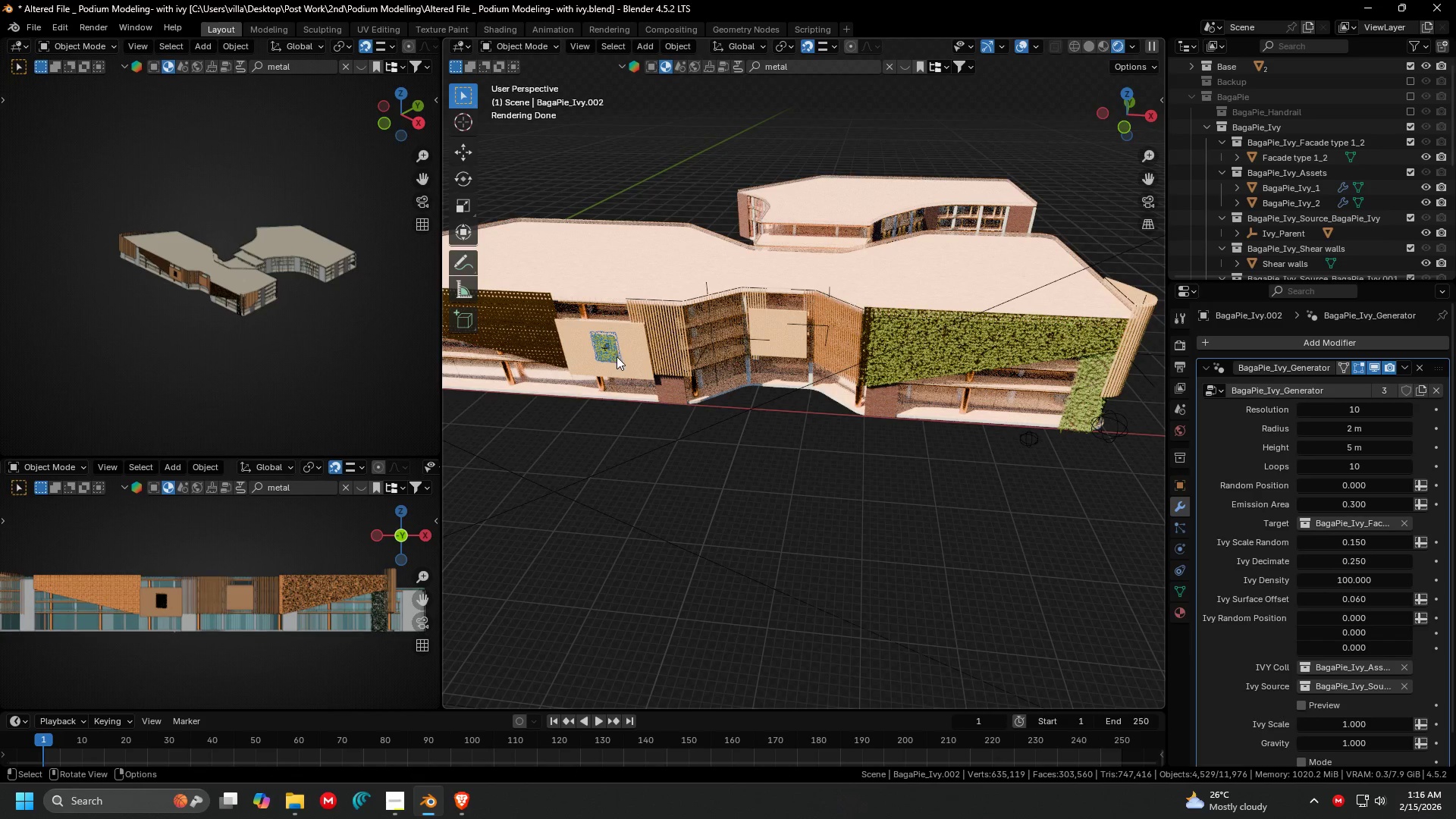 
hold_key(key=ShiftLeft, duration=0.92)
left_click([1081, 403])
 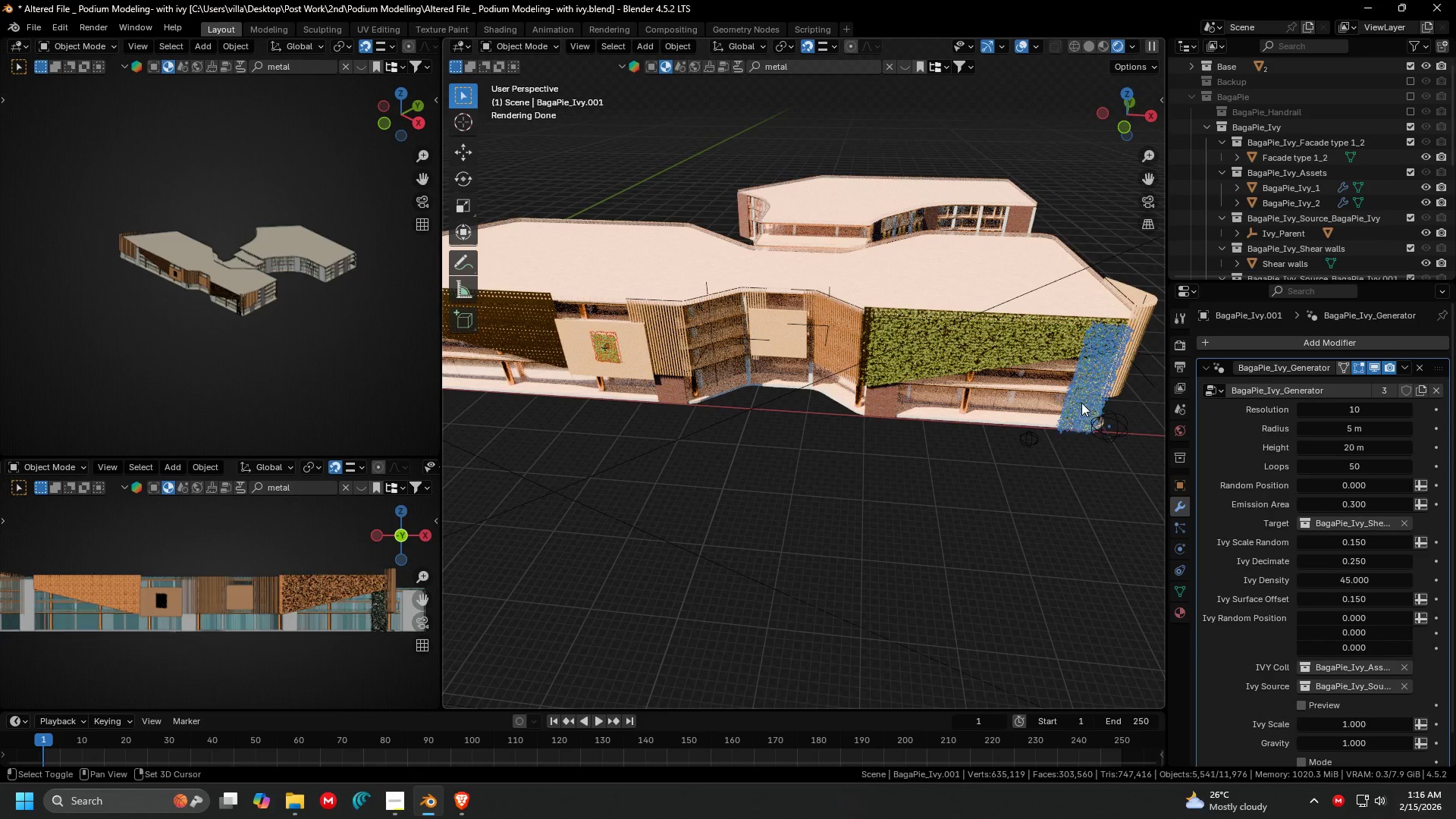 
key(Control+L)
 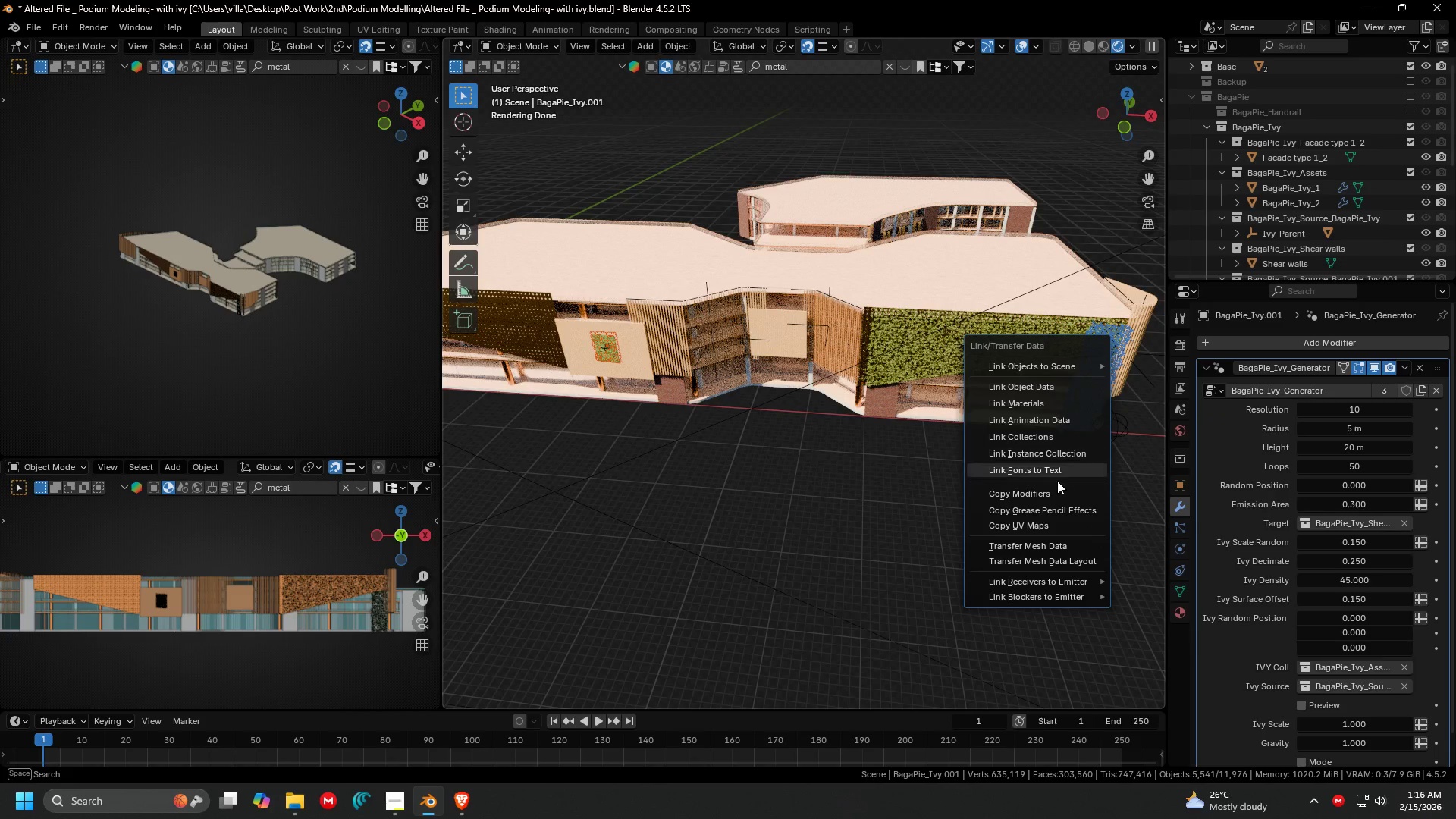 
left_click([1055, 489])
 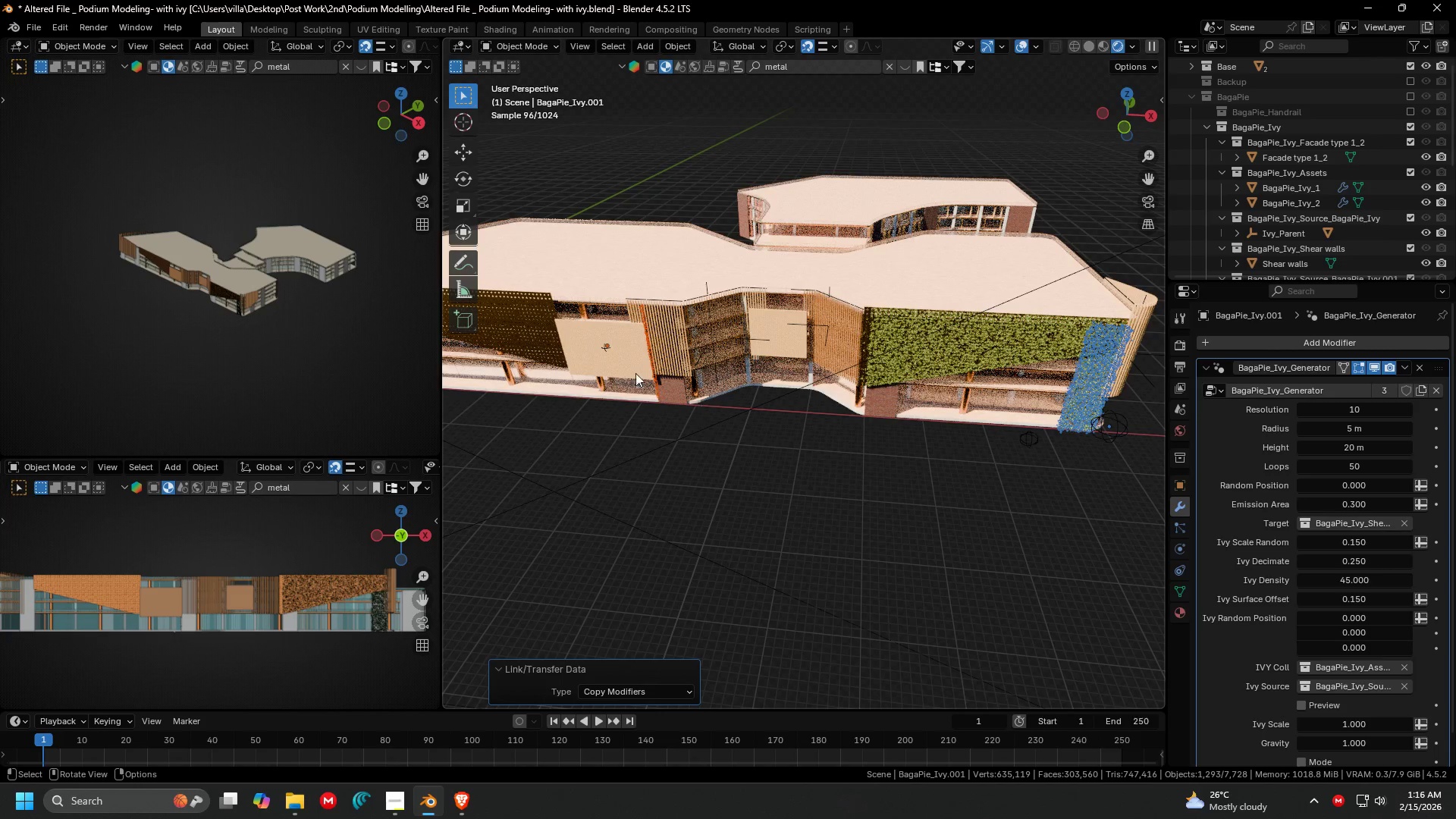 
left_click([604, 350])
 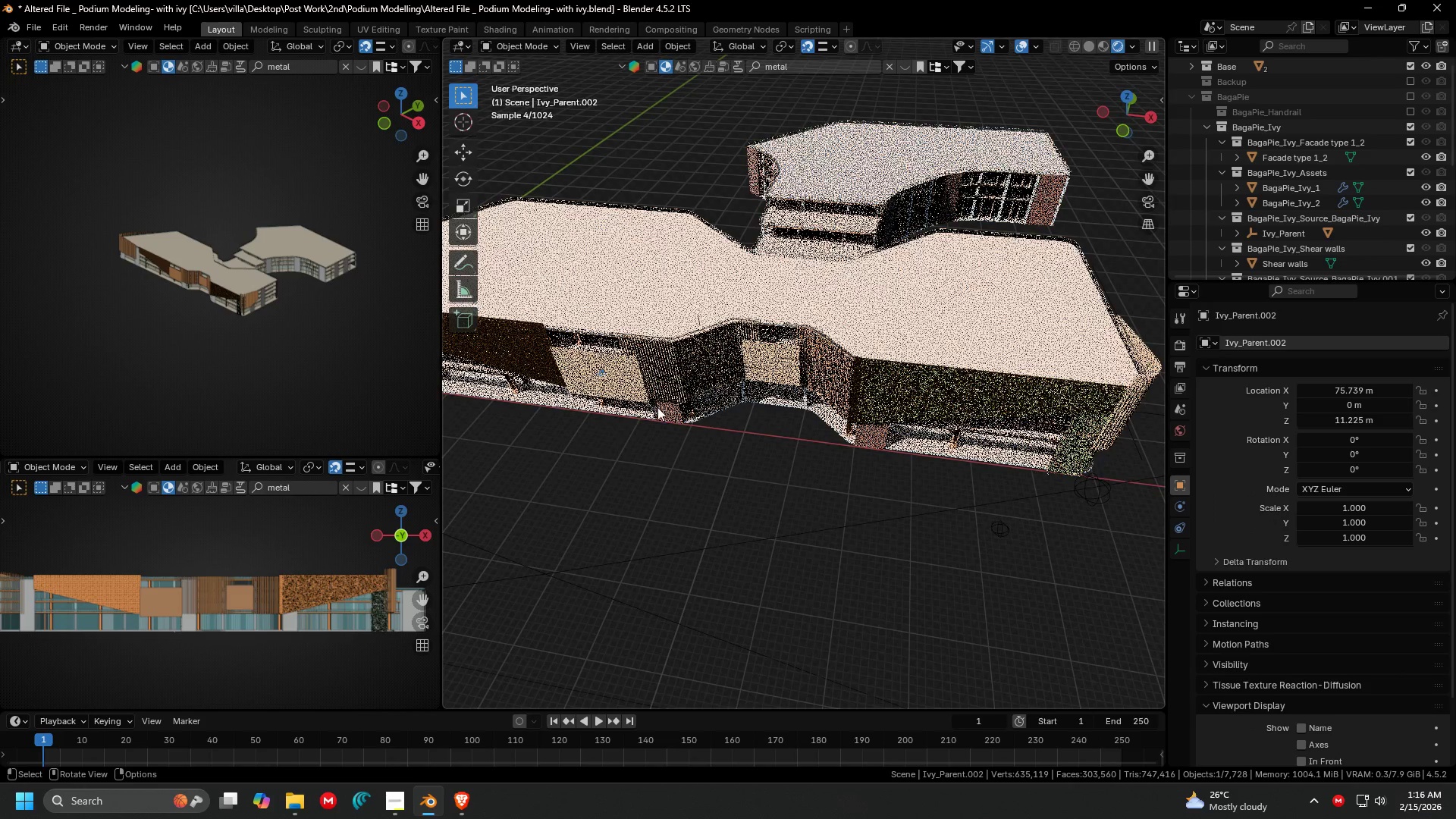 
key(G)
 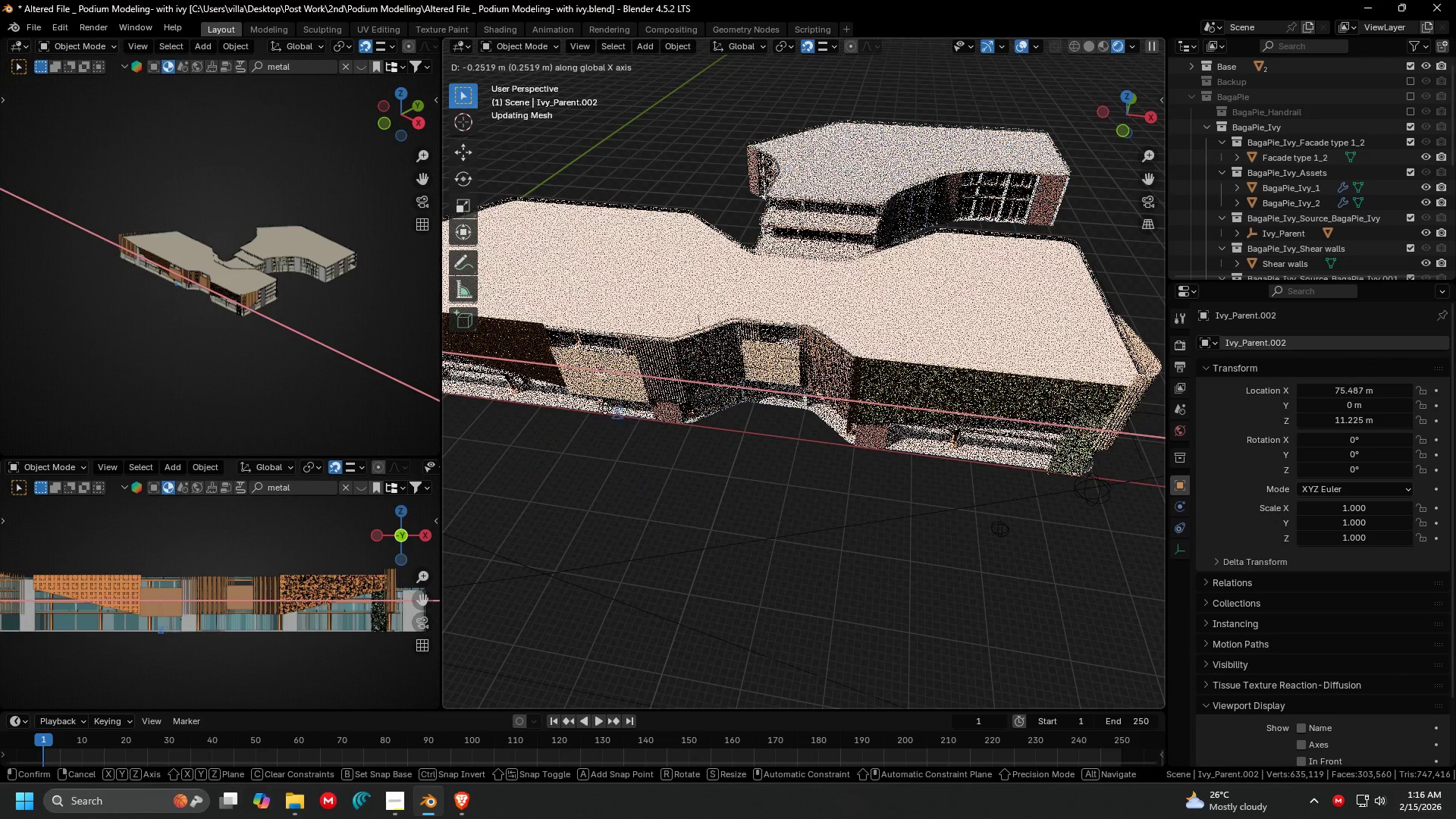 
key(Escape)
 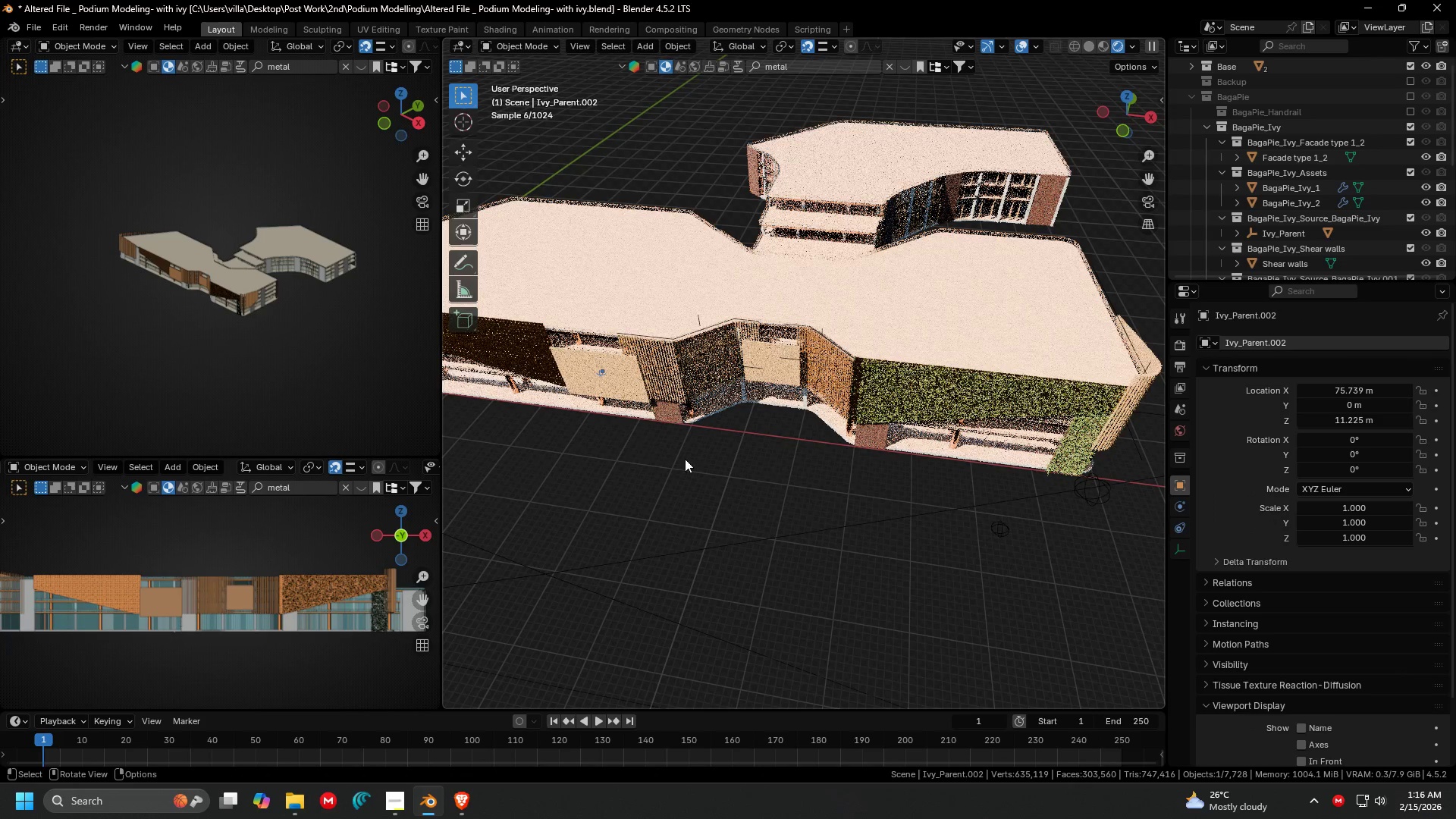 
key(Control+Z)
 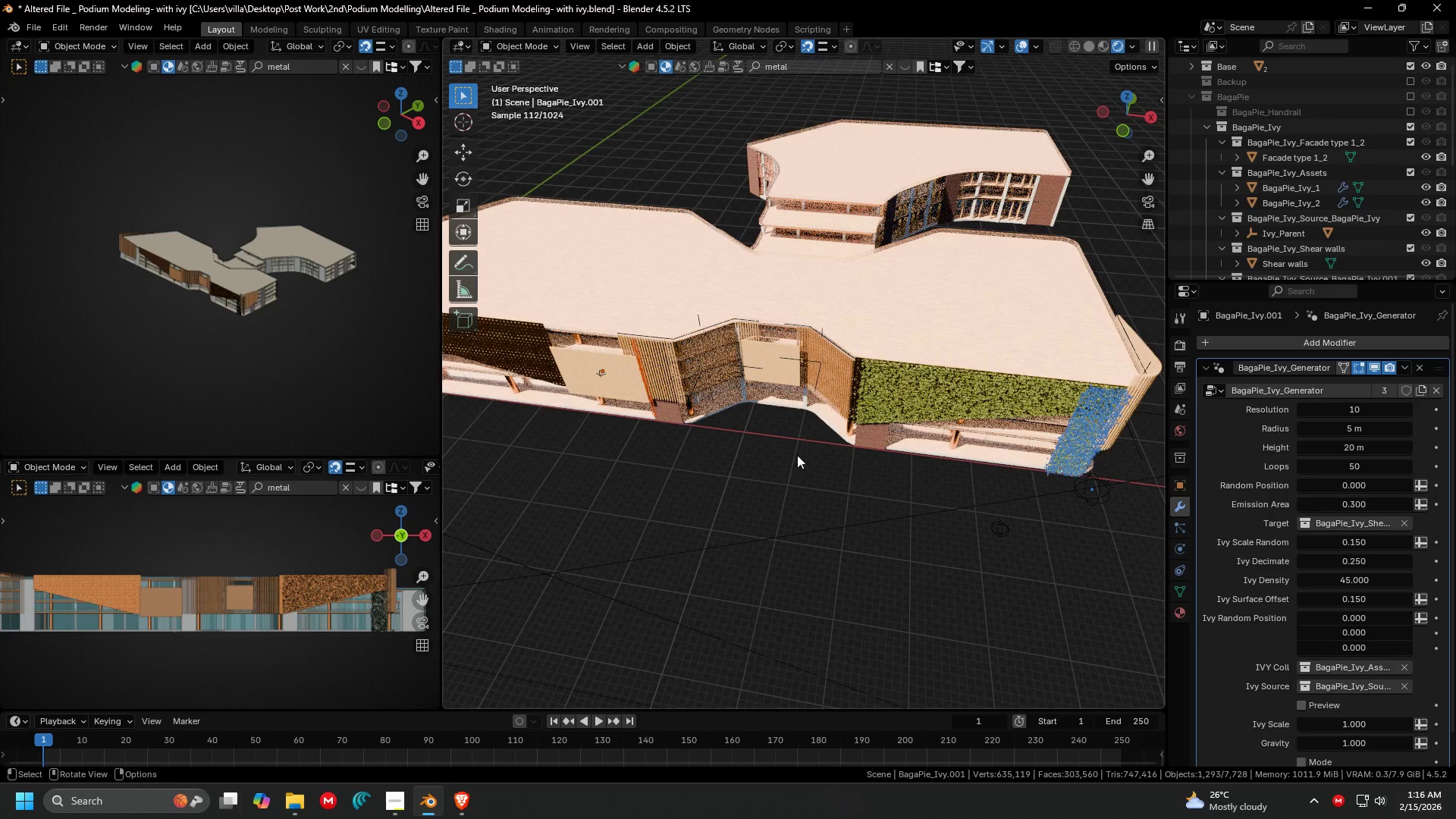 
left_click([656, 410])
 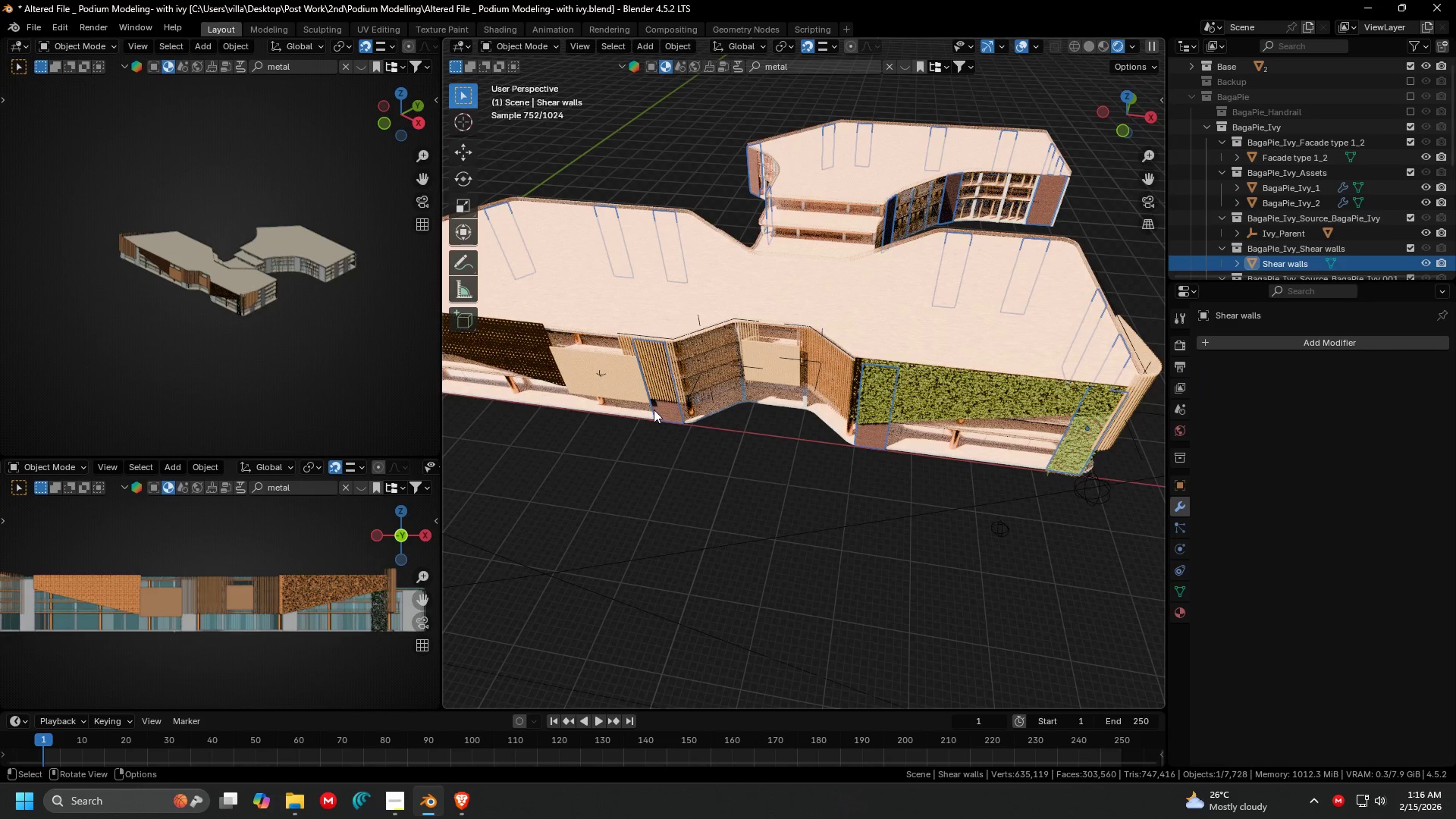 
left_click([653, 410])
 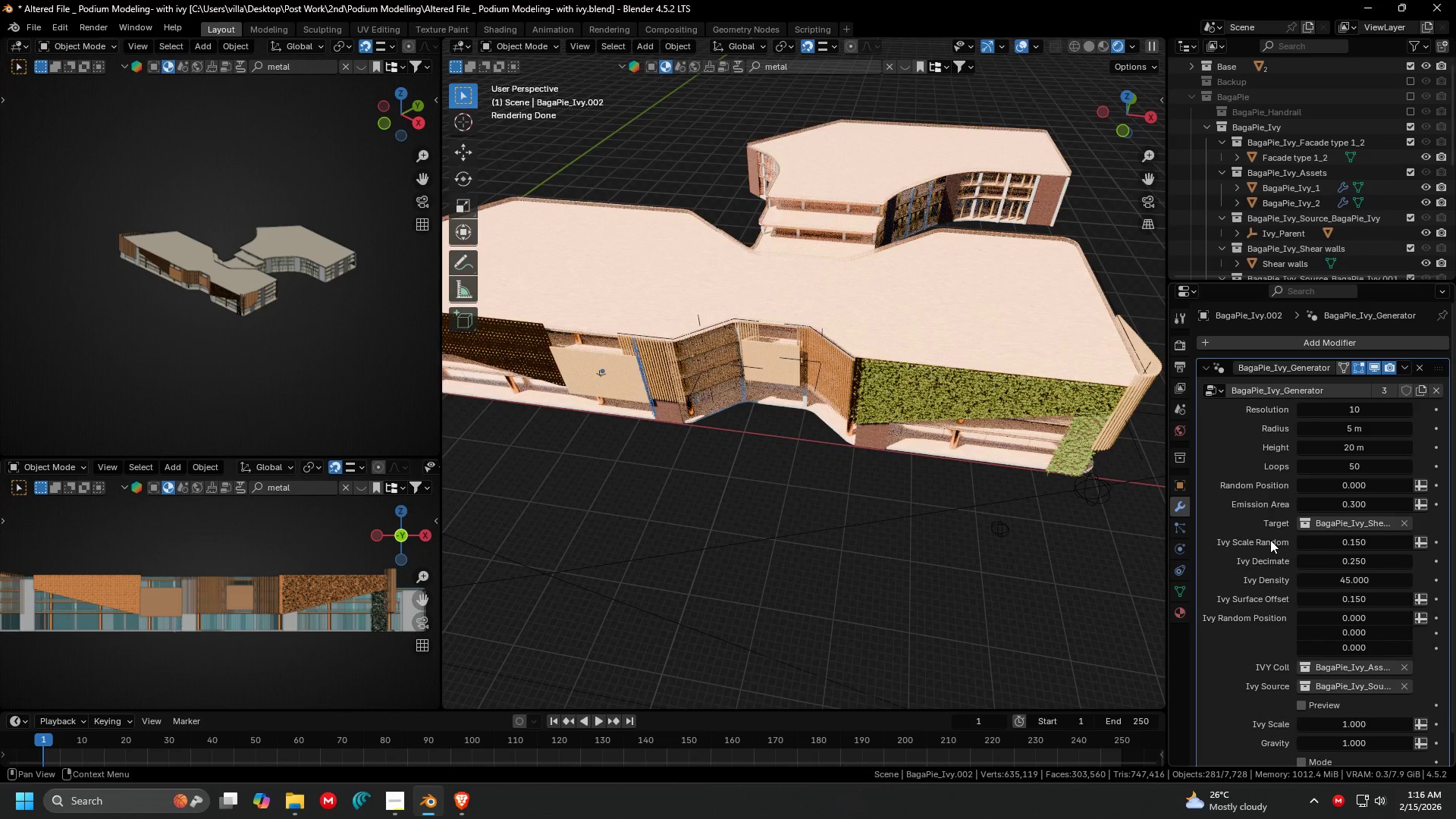 
scroll: coordinate [1340, 566], scroll_direction: down, amount: 6.0
 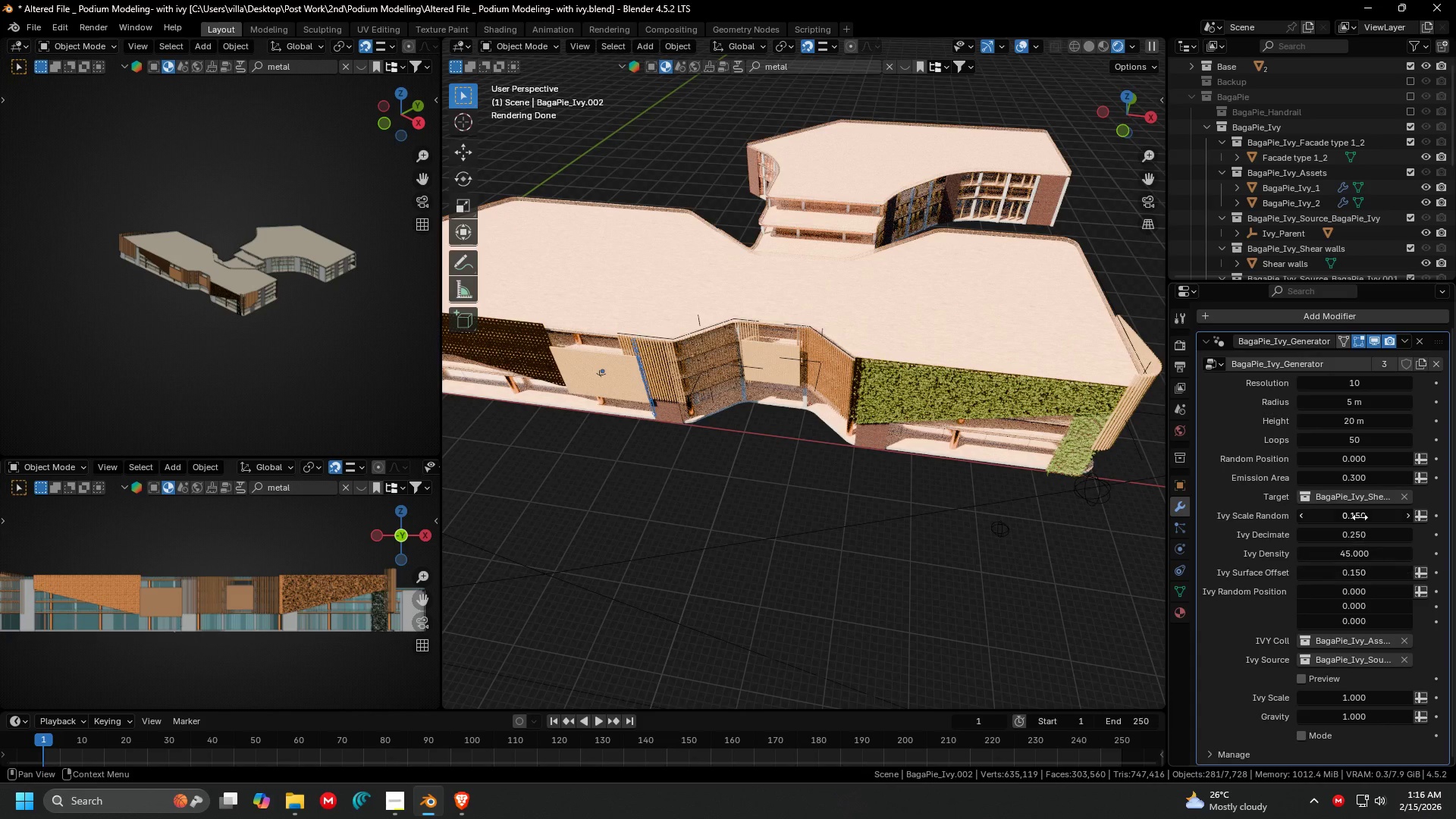 
scroll: coordinate [1360, 515], scroll_direction: up, amount: 3.0
 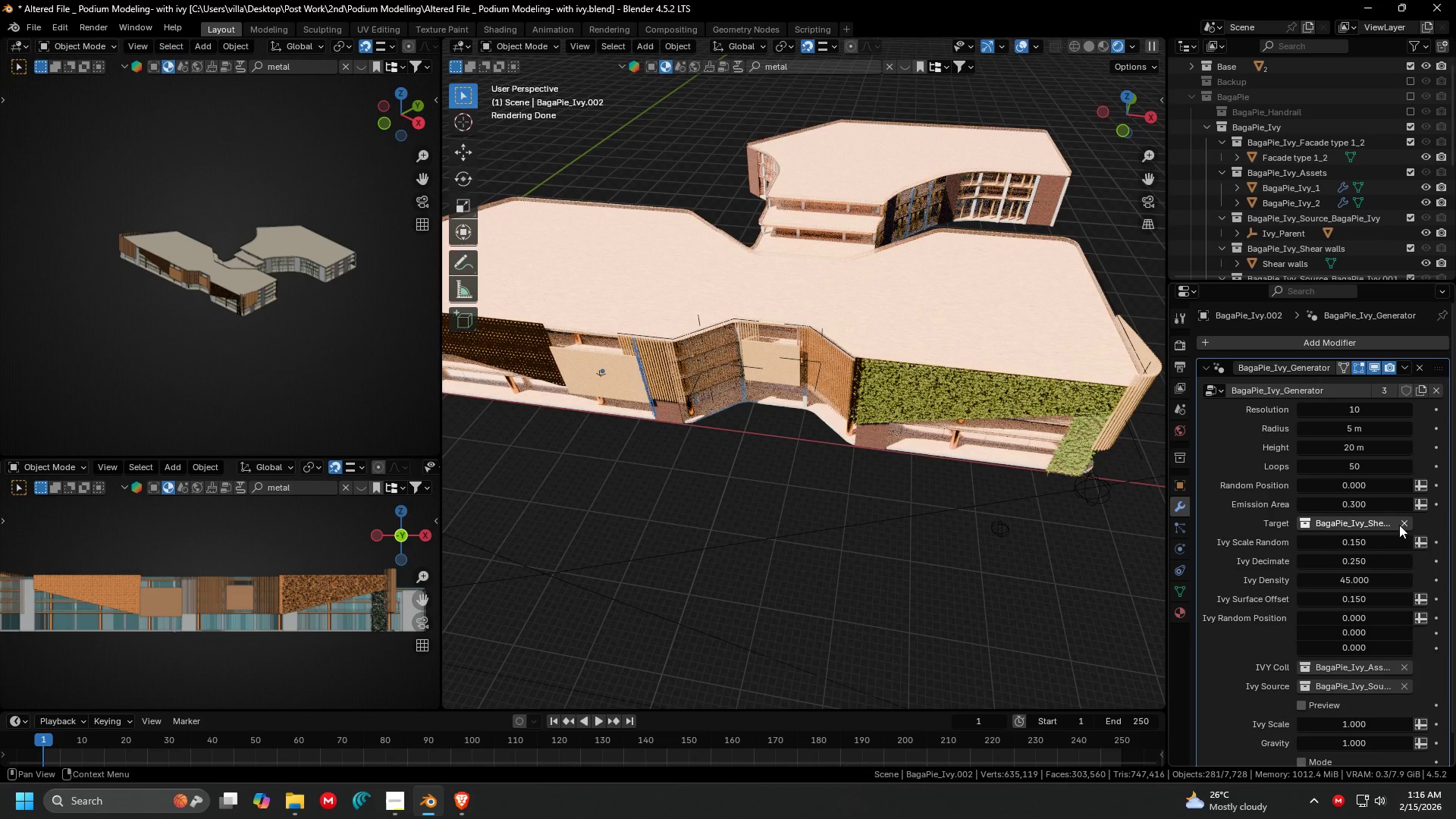 
left_click([1401, 525])
 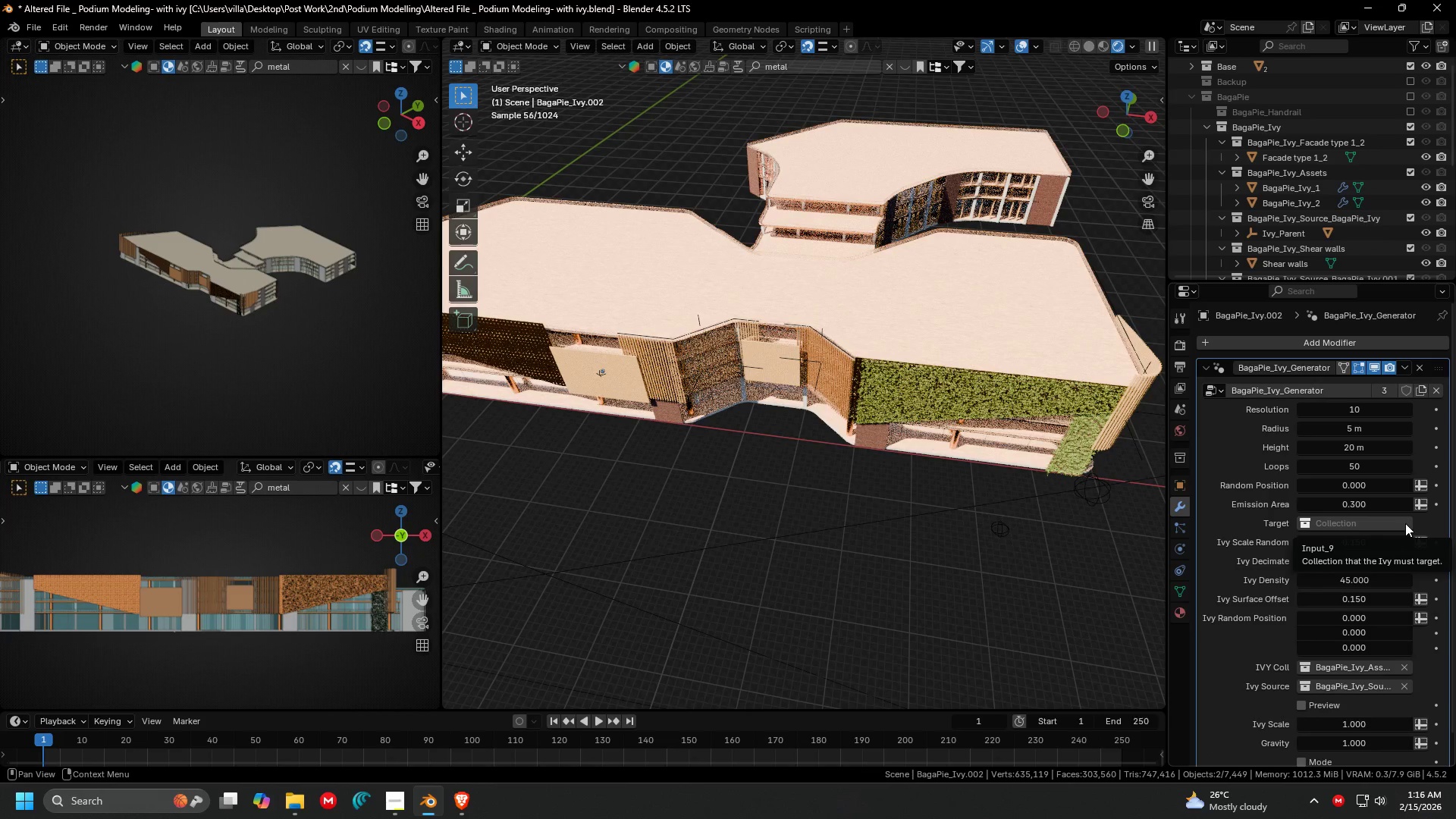 
key(Control+ControlLeft)
 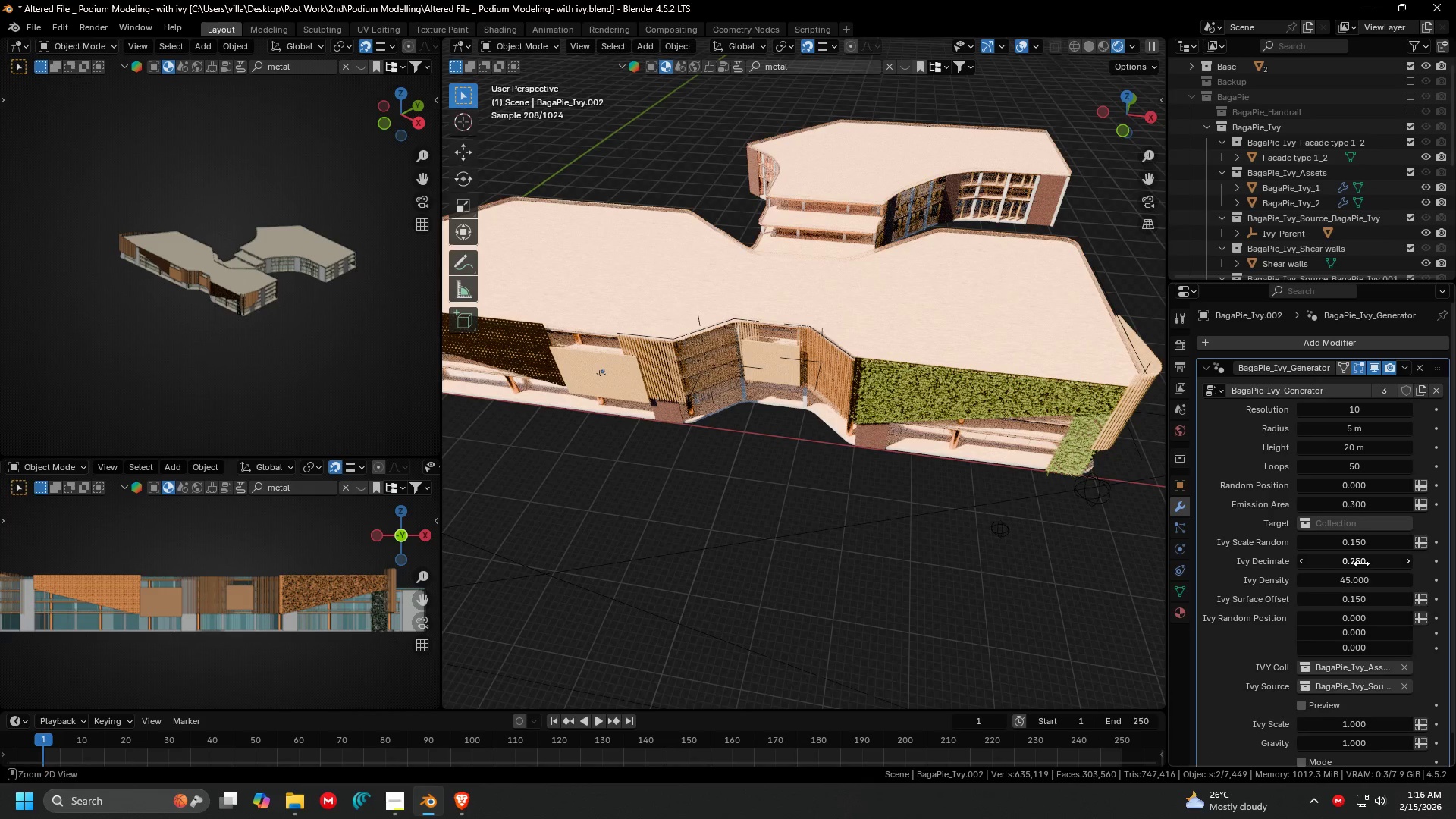 
key(Control+Z)
 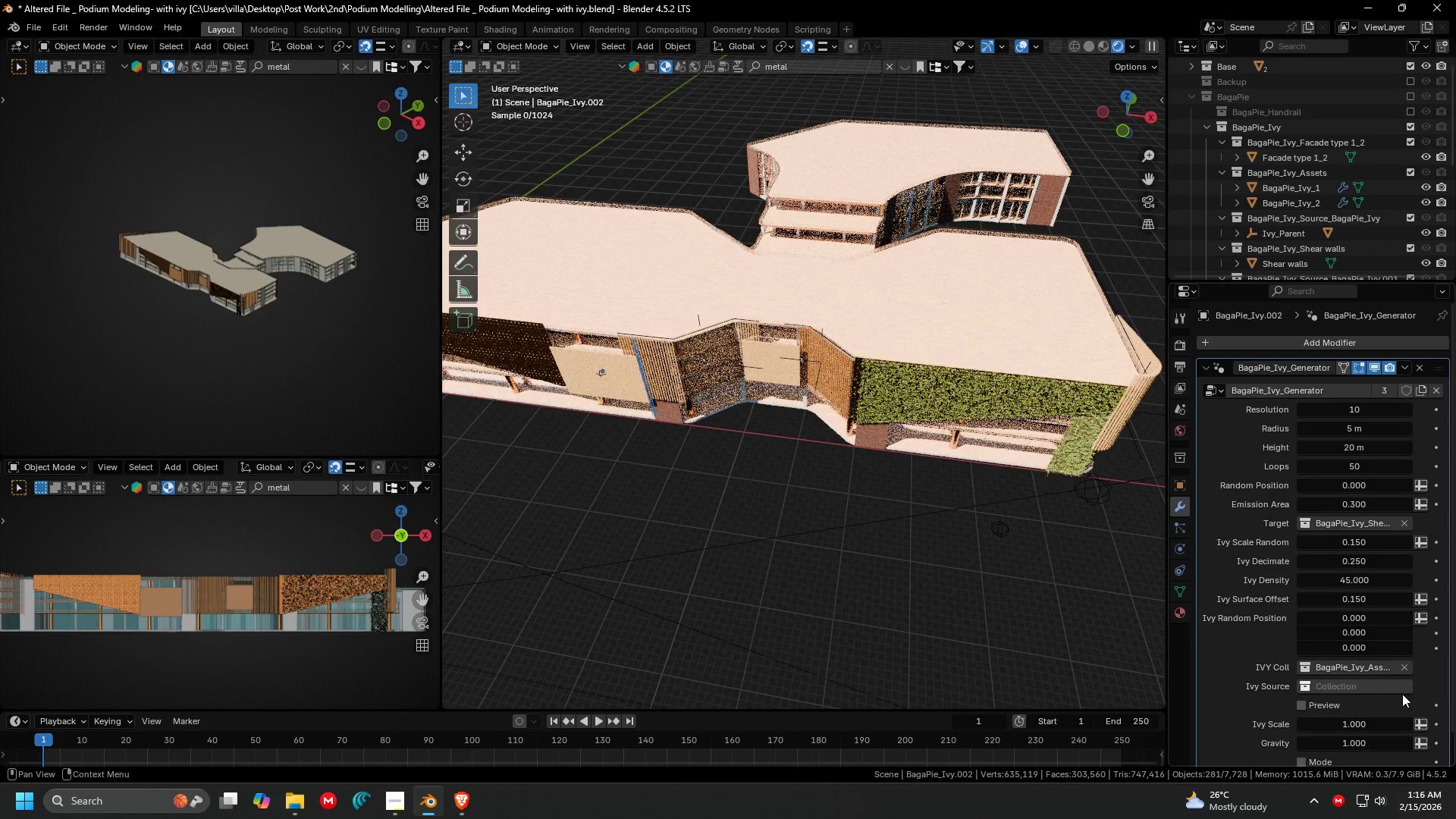 
left_click([1402, 684])
 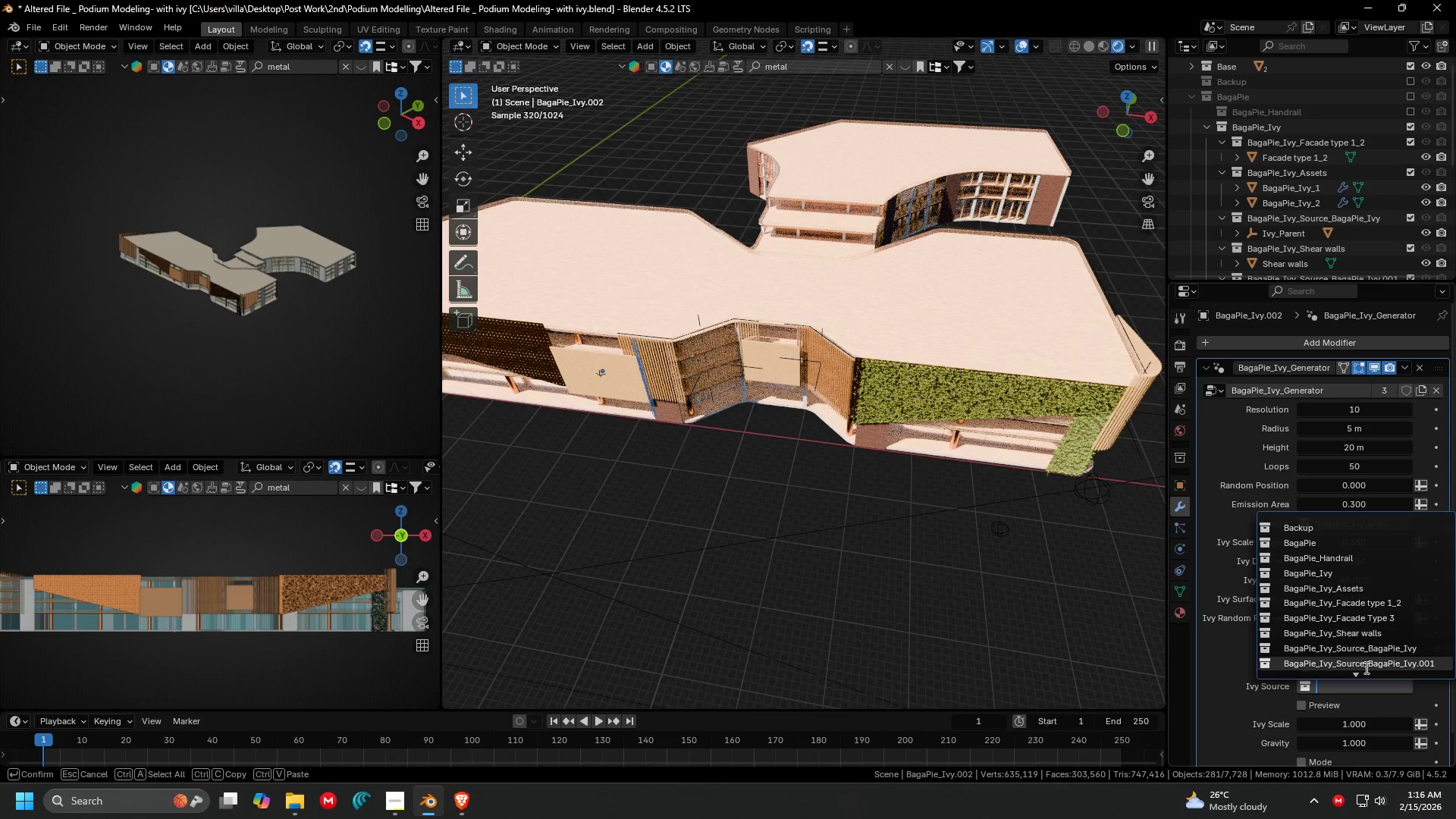 
scroll: coordinate [1373, 645], scroll_direction: down, amount: 2.0
 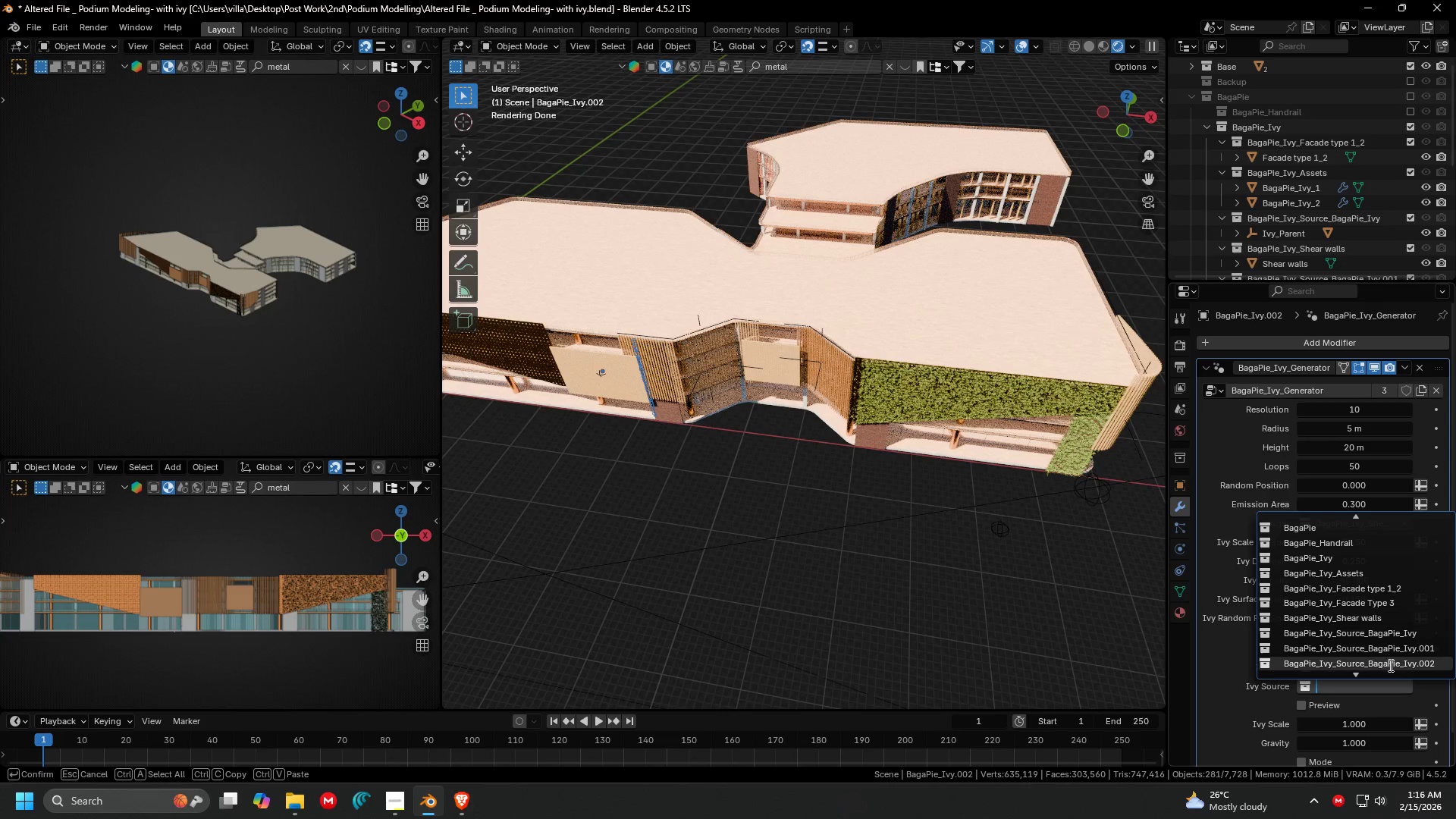 
left_click([1391, 667])
 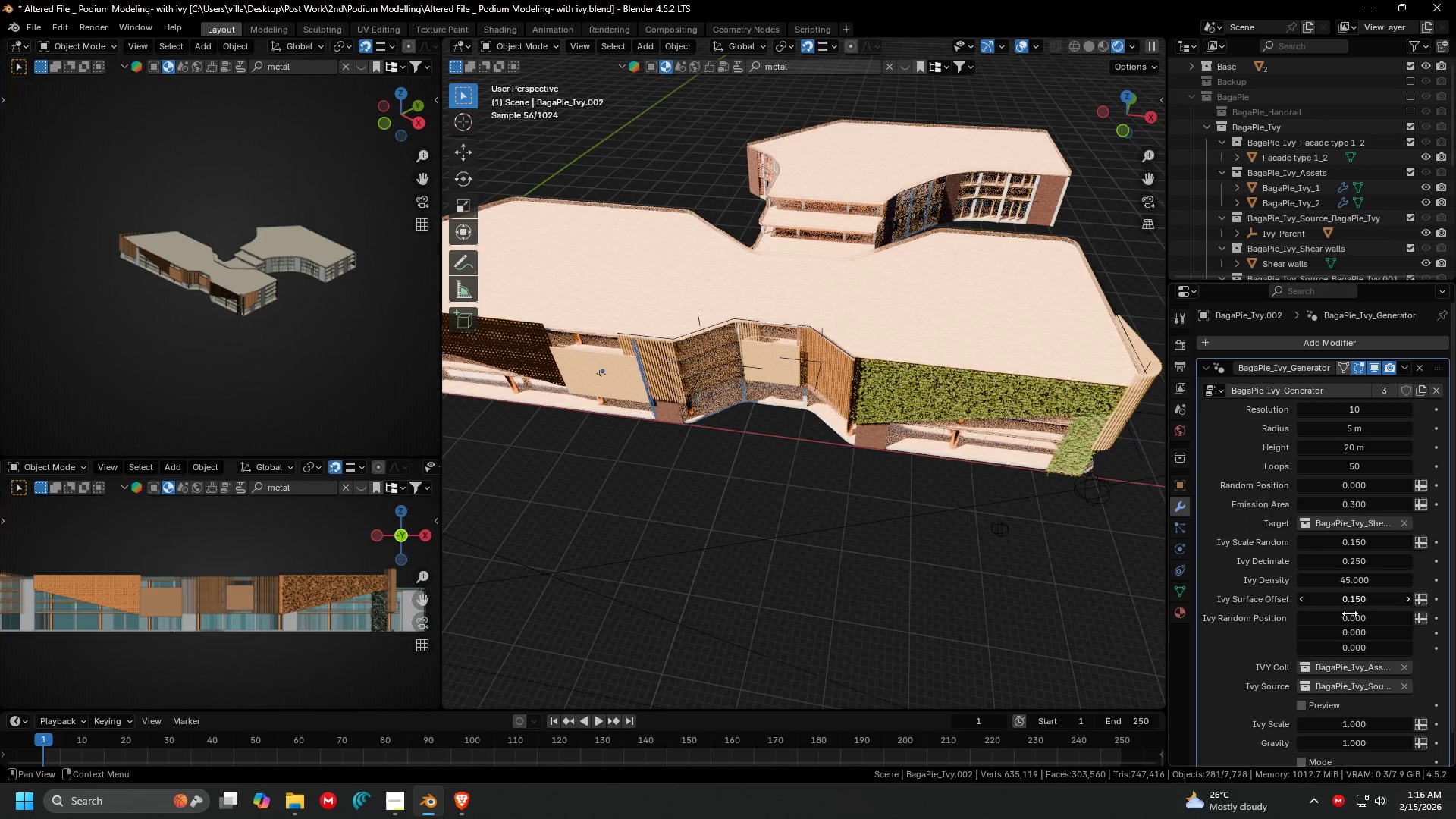 
left_click([1384, 682])
 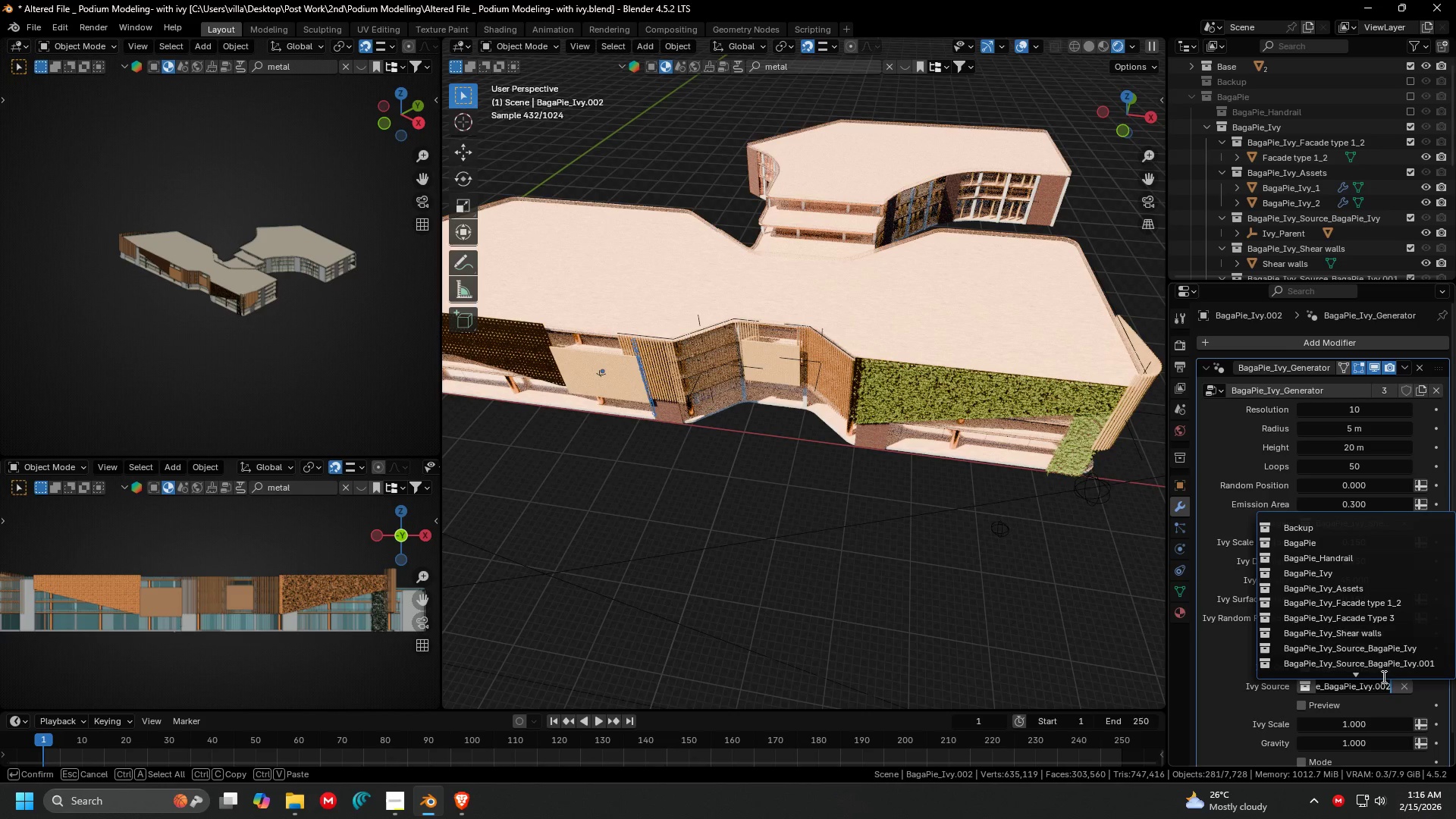 
scroll: coordinate [1371, 623], scroll_direction: down, amount: 6.0
 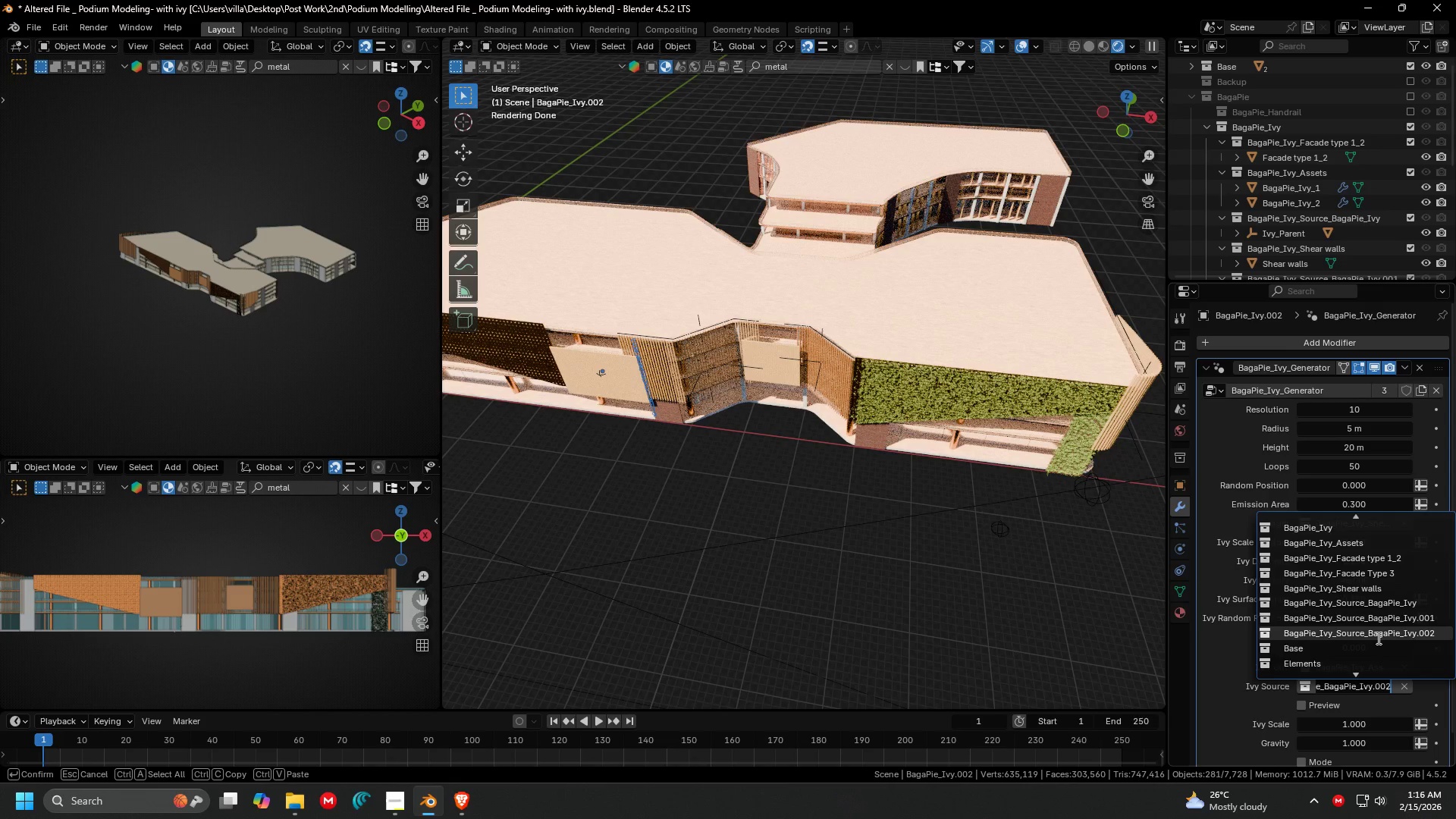 
left_click([1377, 635])
 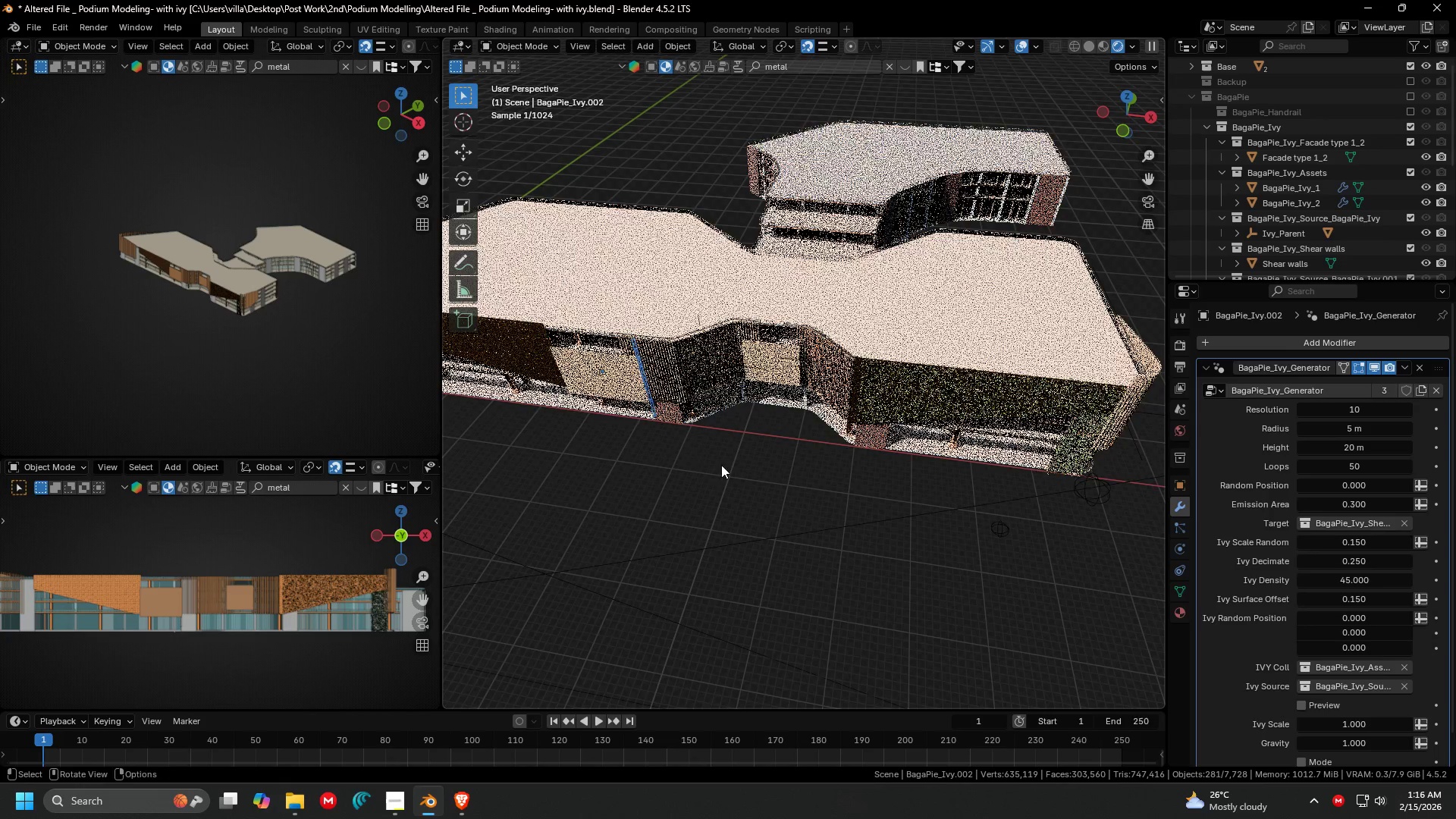 
key(Shift+ShiftLeft)
 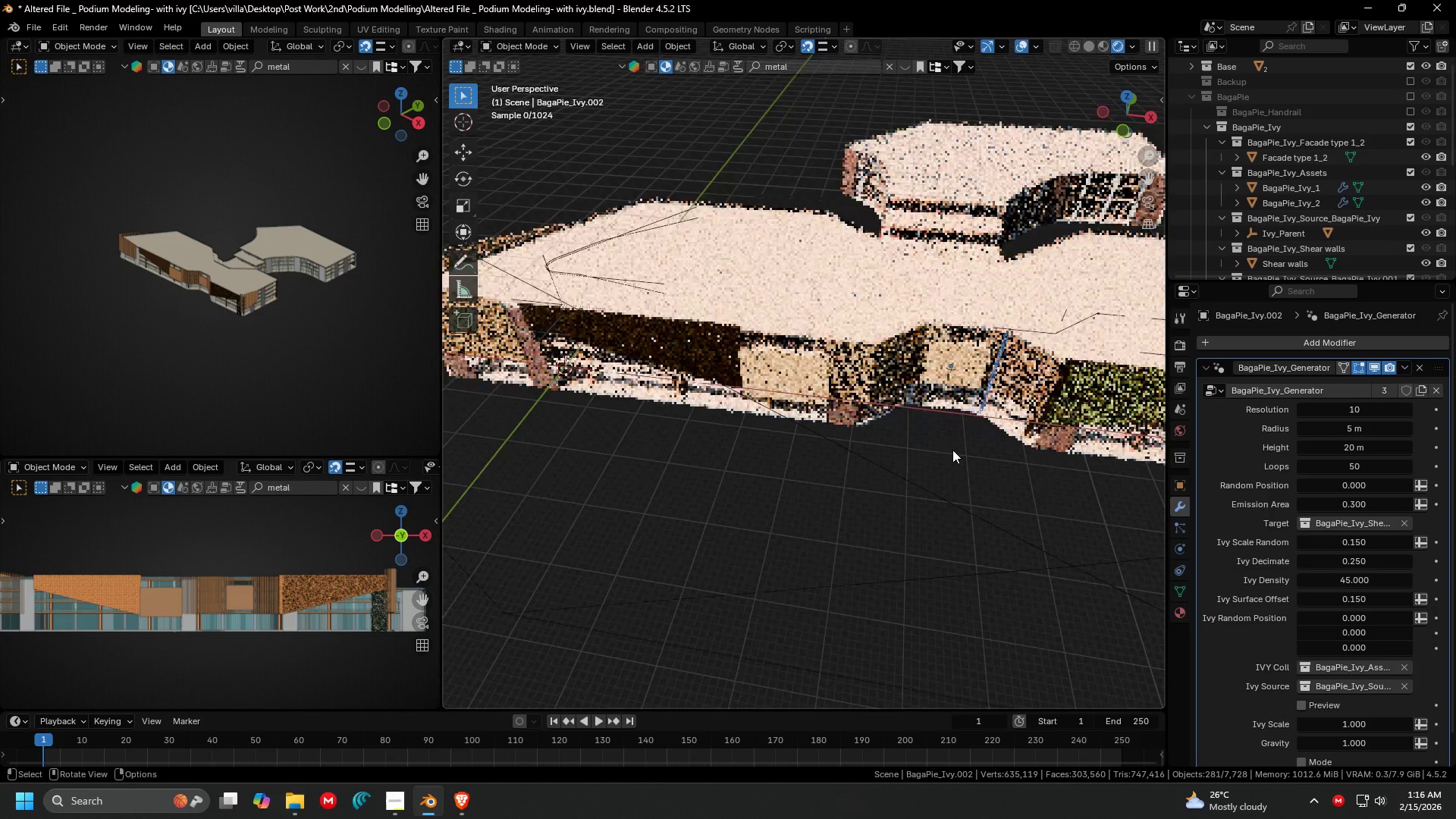 
scroll: coordinate [952, 450], scroll_direction: up, amount: 2.0
 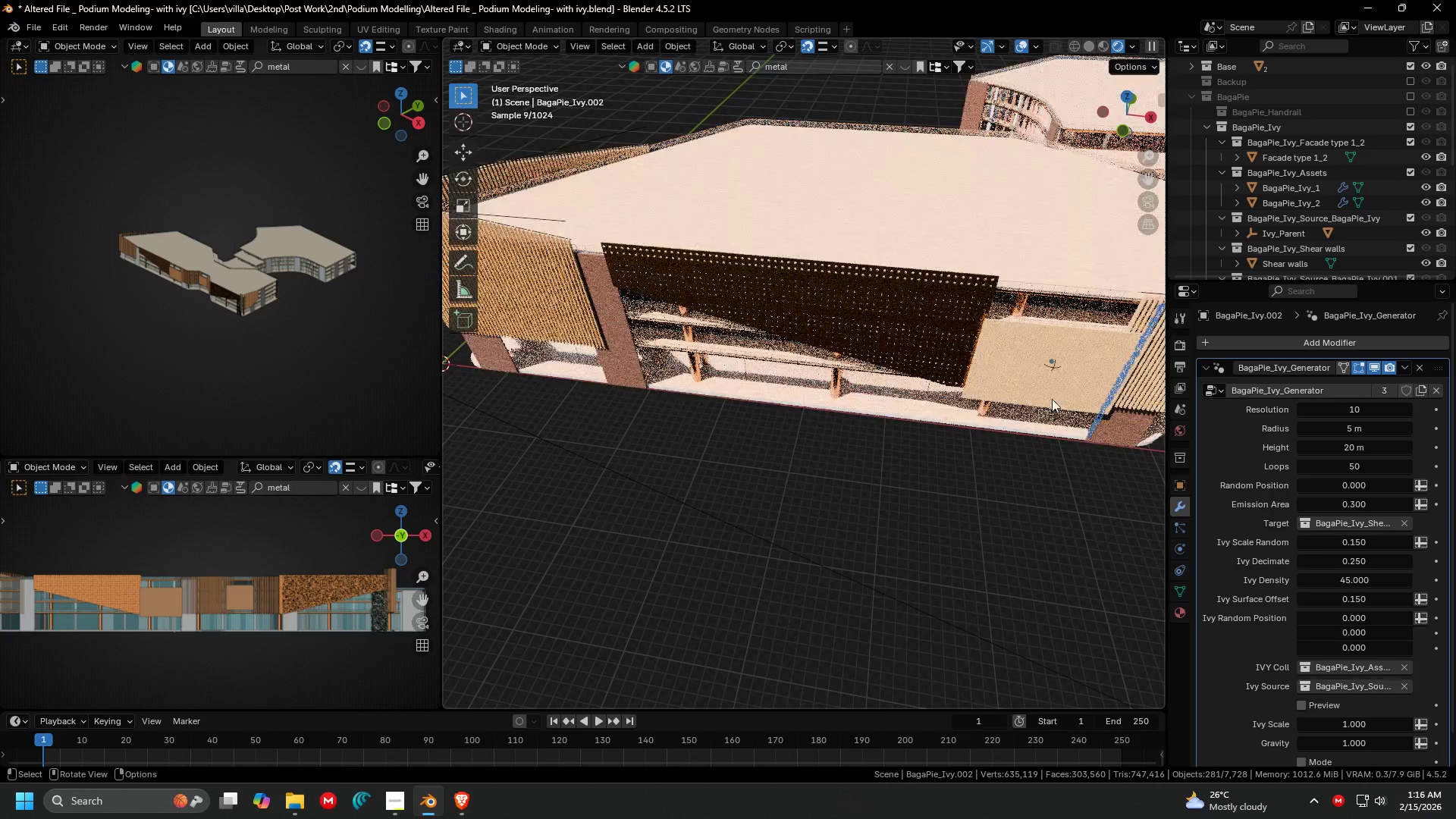 
hold_key(key=ShiftLeft, duration=0.33)
 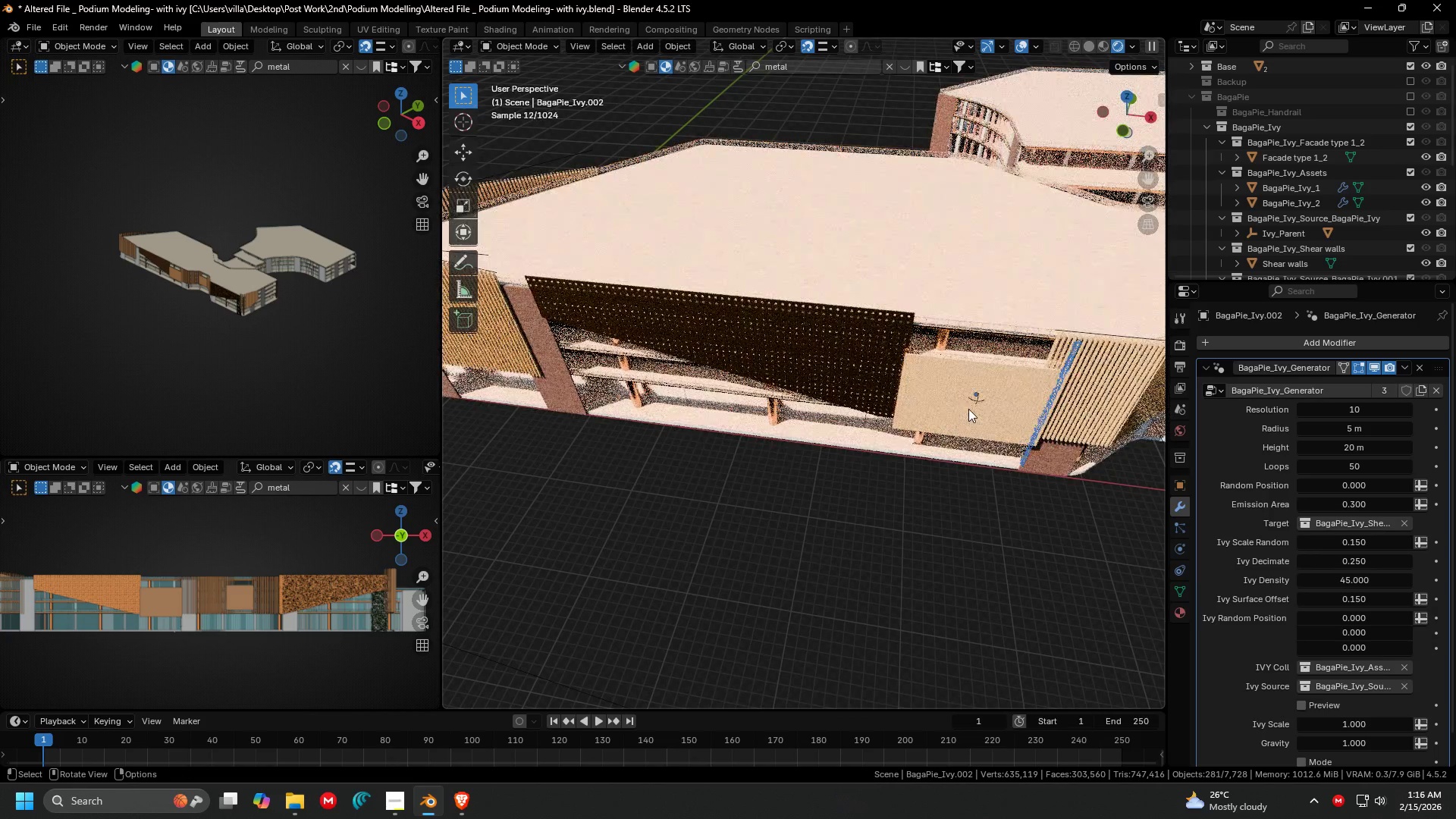 
left_click([971, 406])
 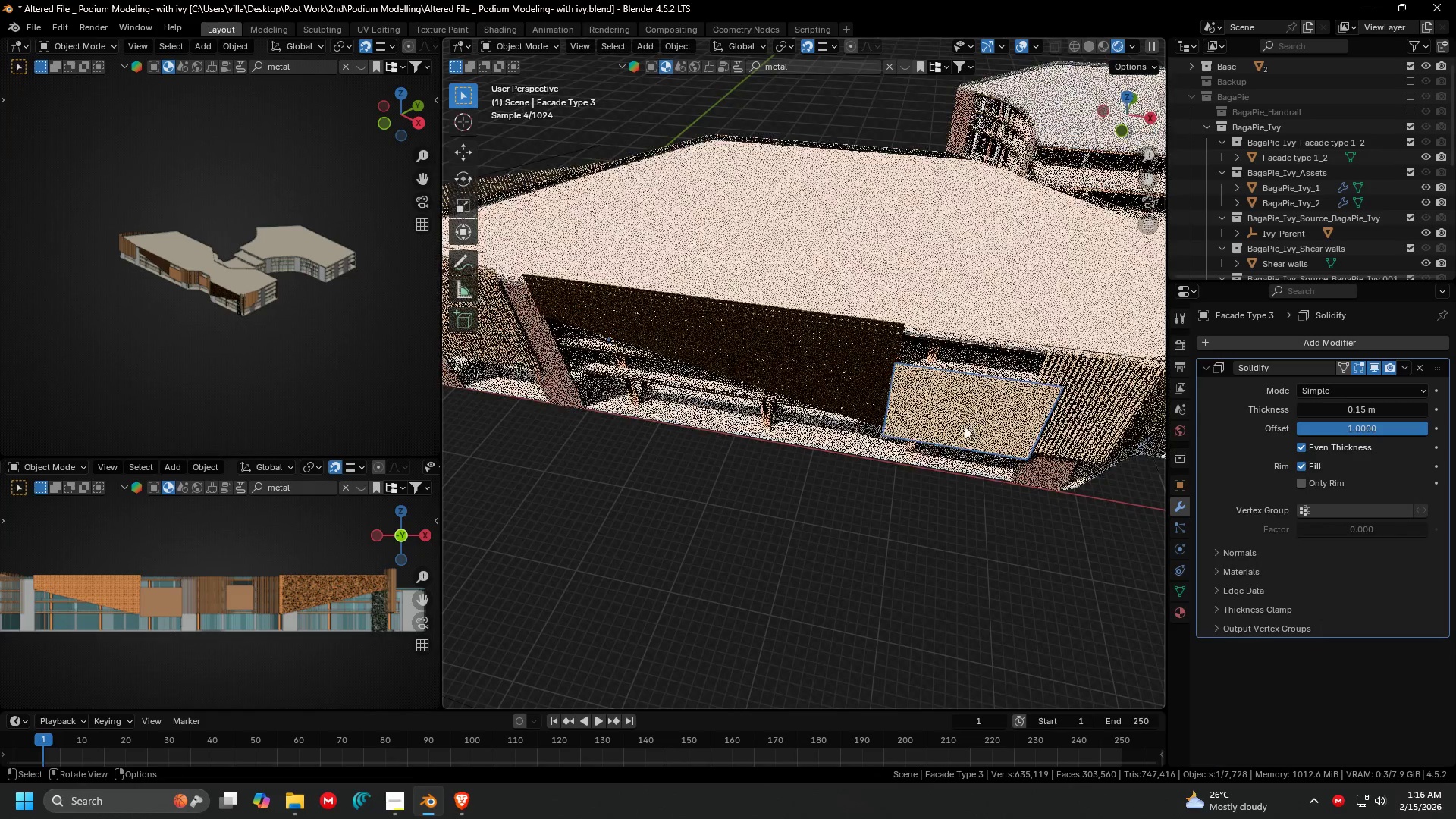 
left_click([968, 416])
 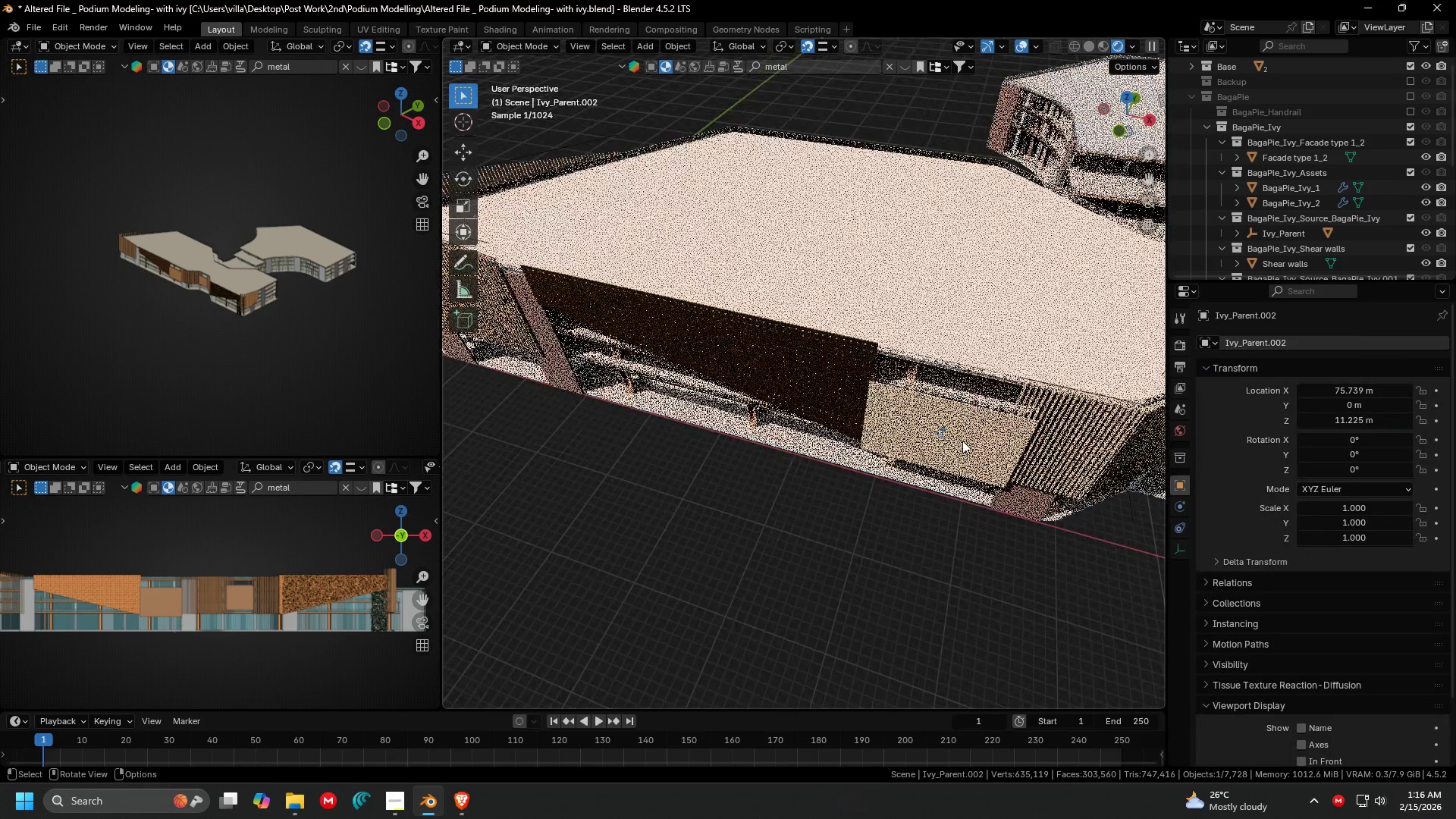 
key(G)
 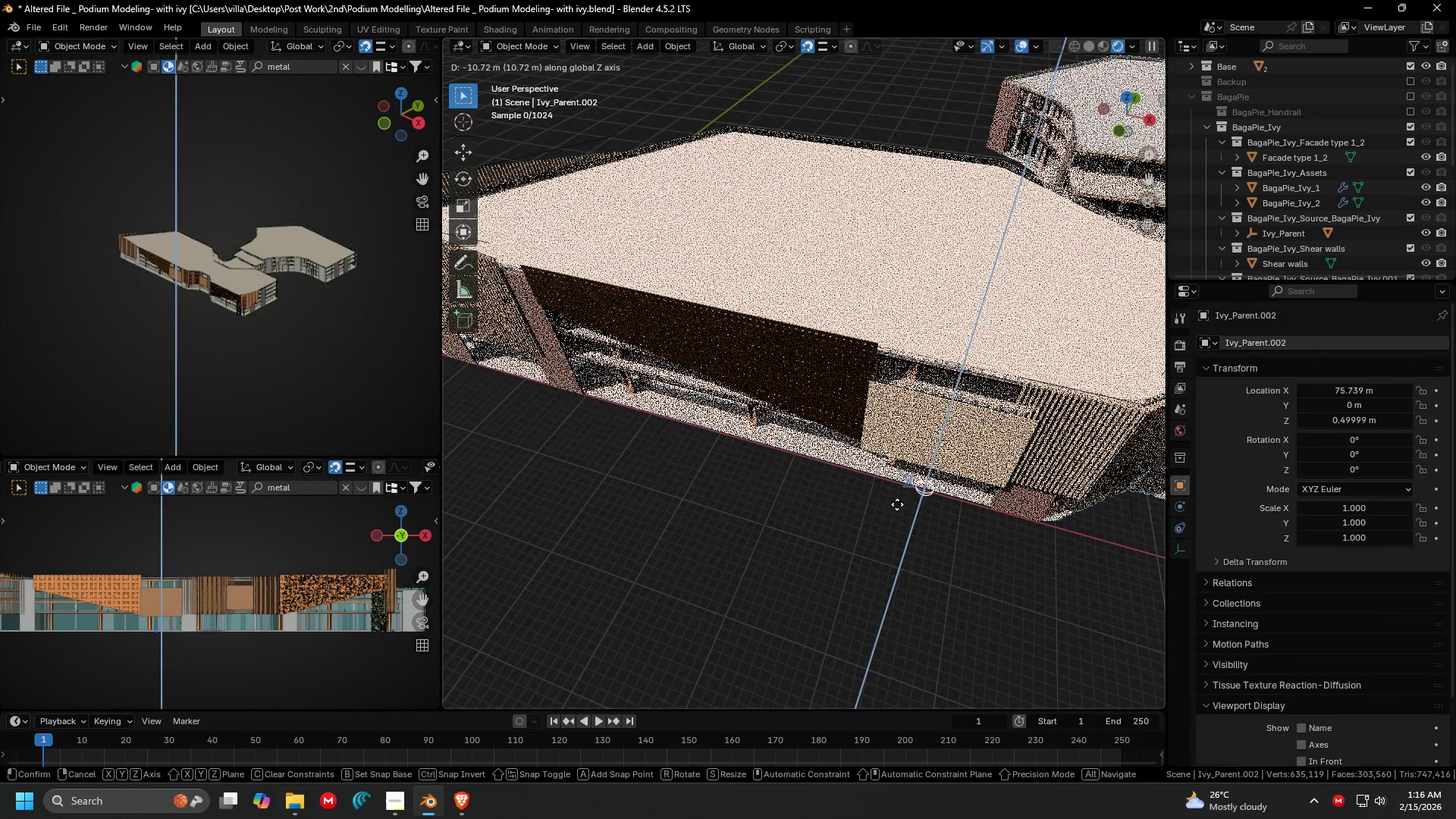 
left_click([896, 508])
 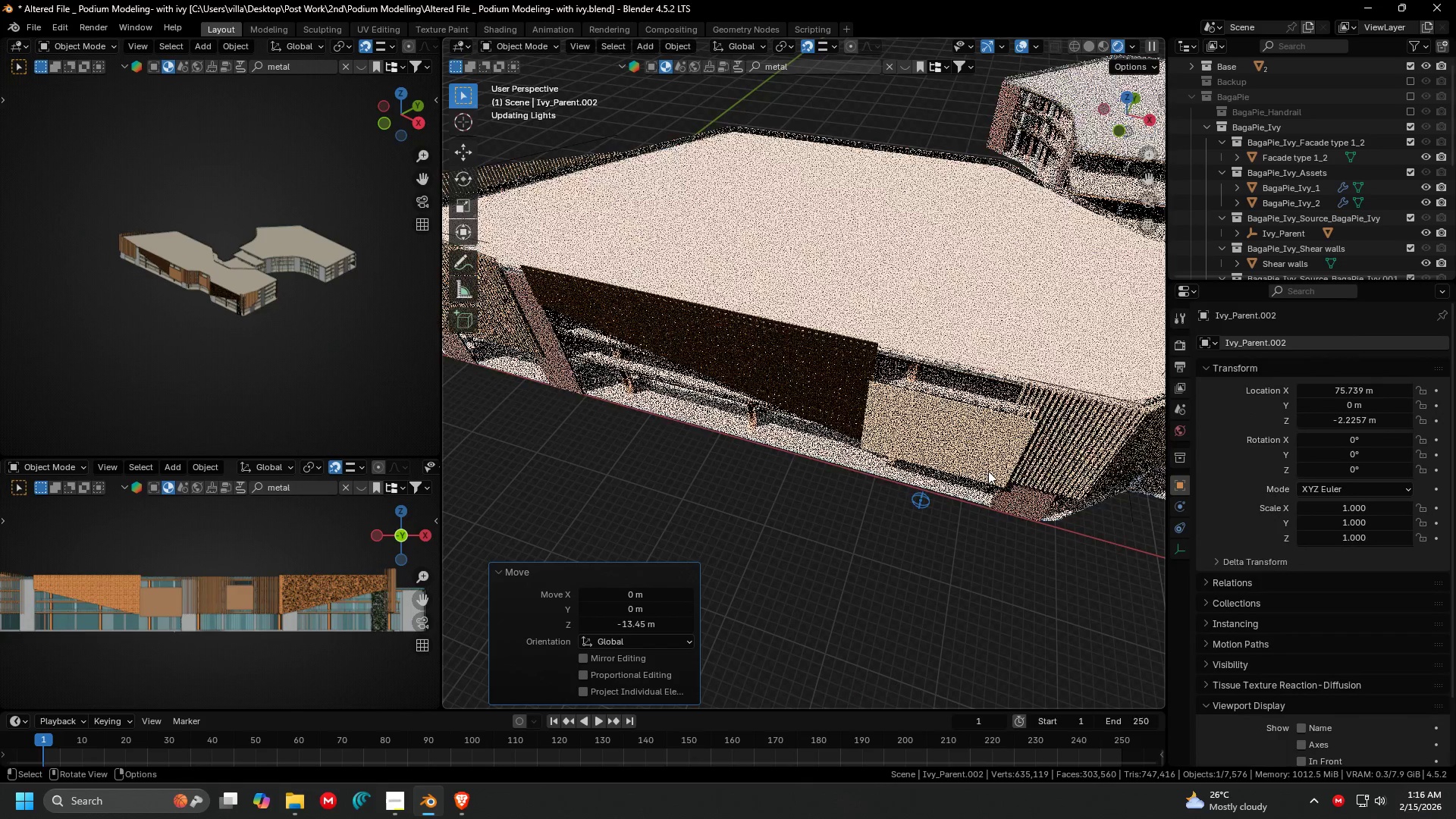 
key(Control+Z)
 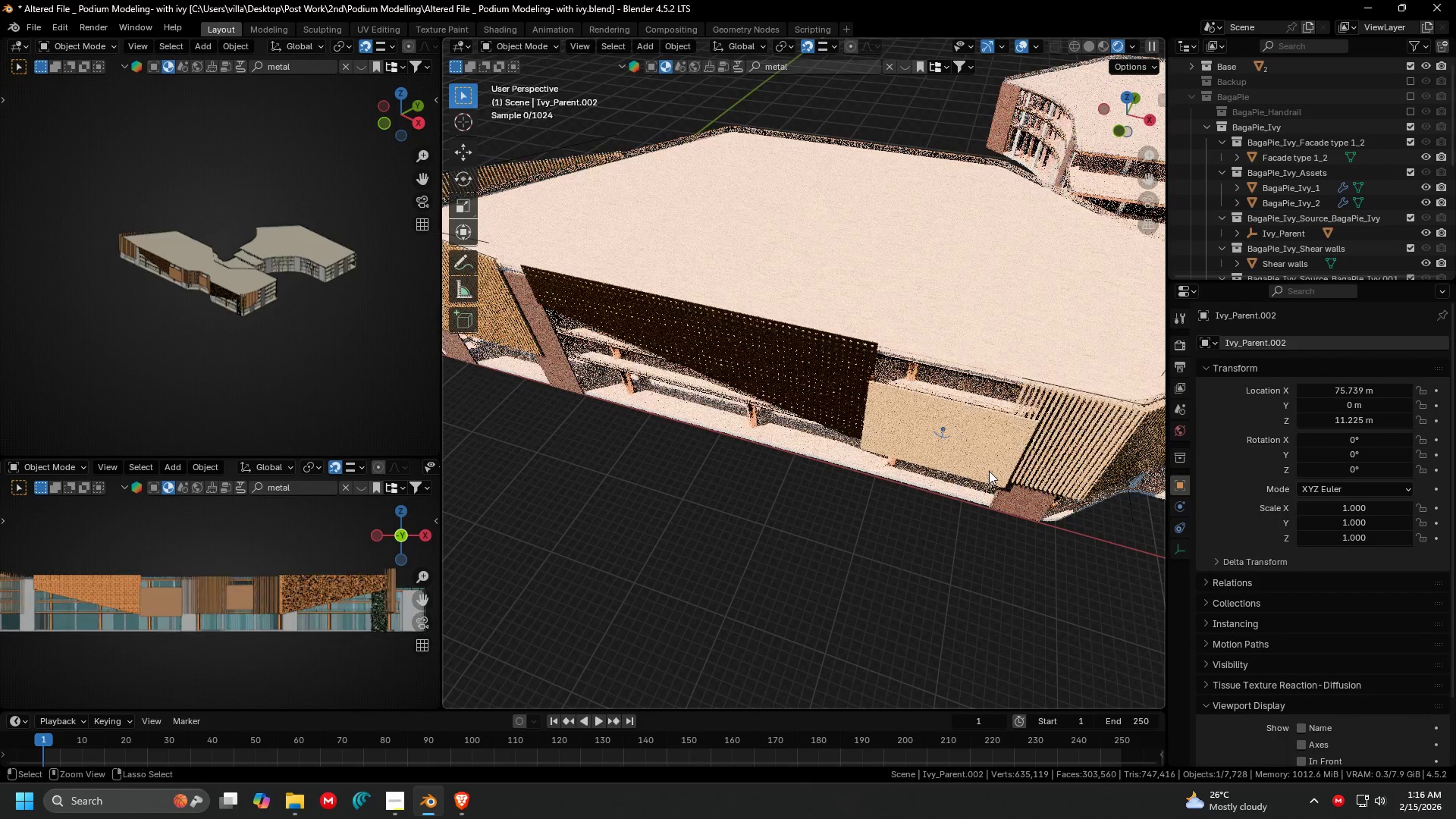 
key(Control+Z)
 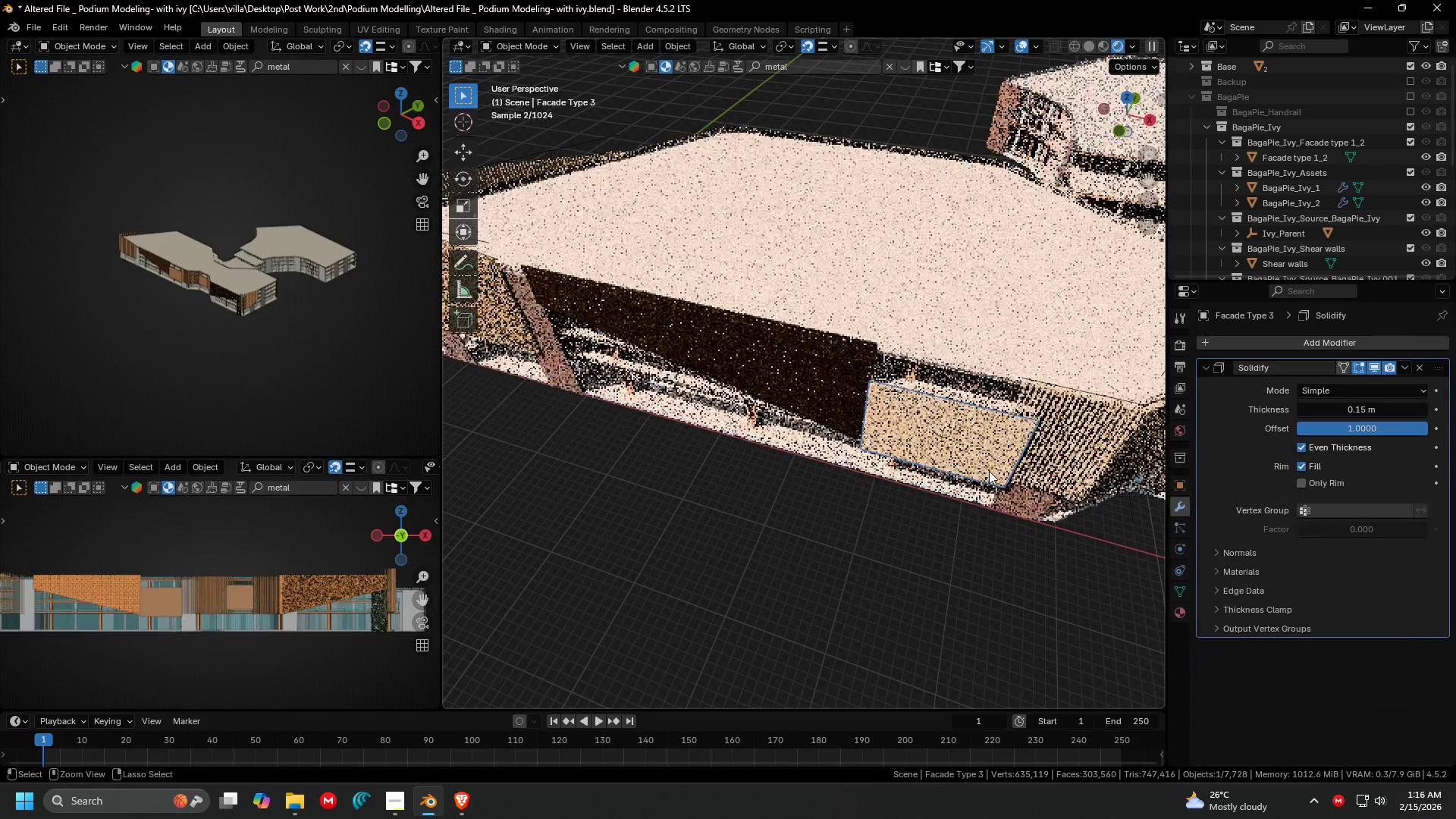 
key(Control+Z)
 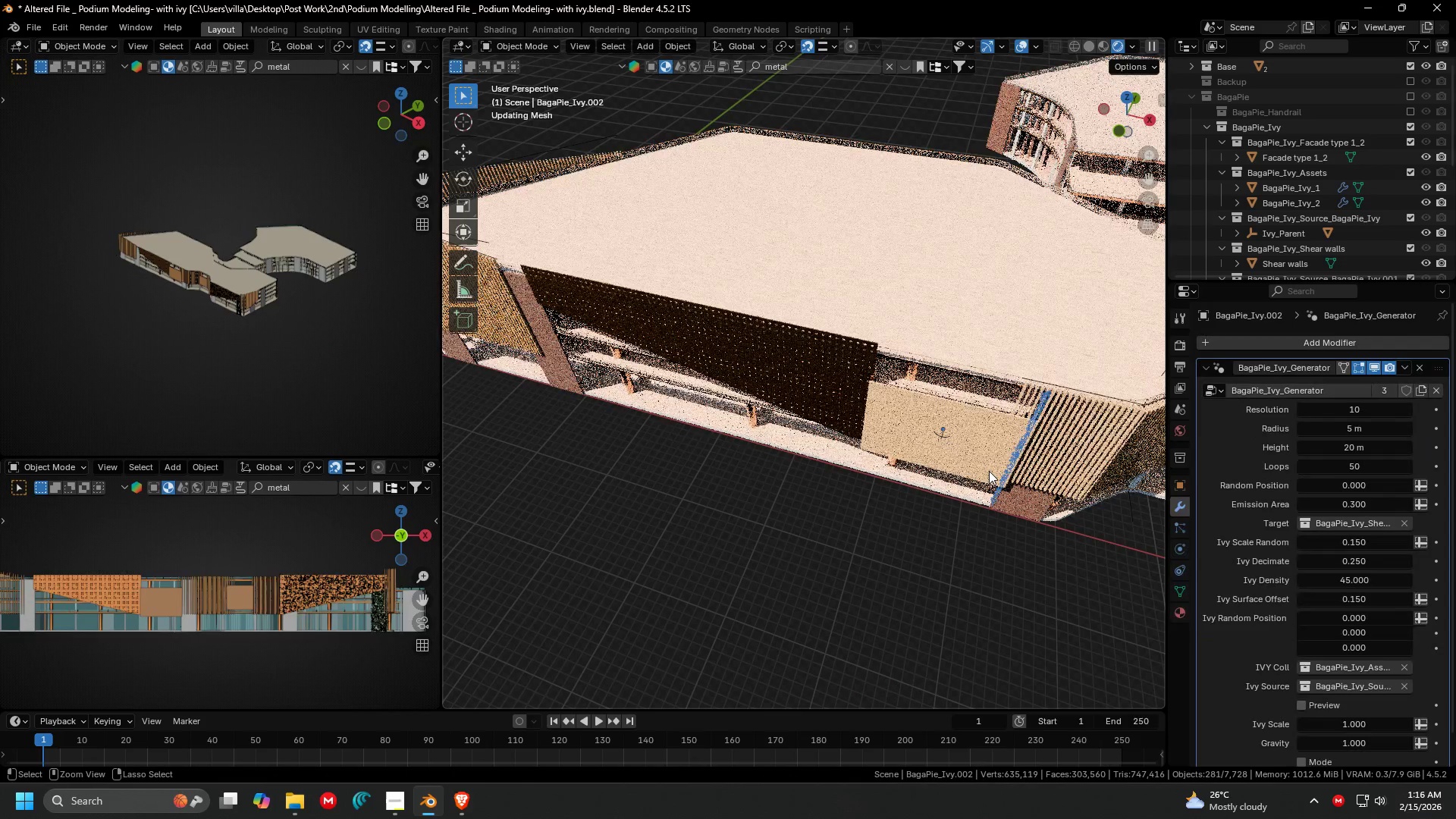 
key(Control+Z)
 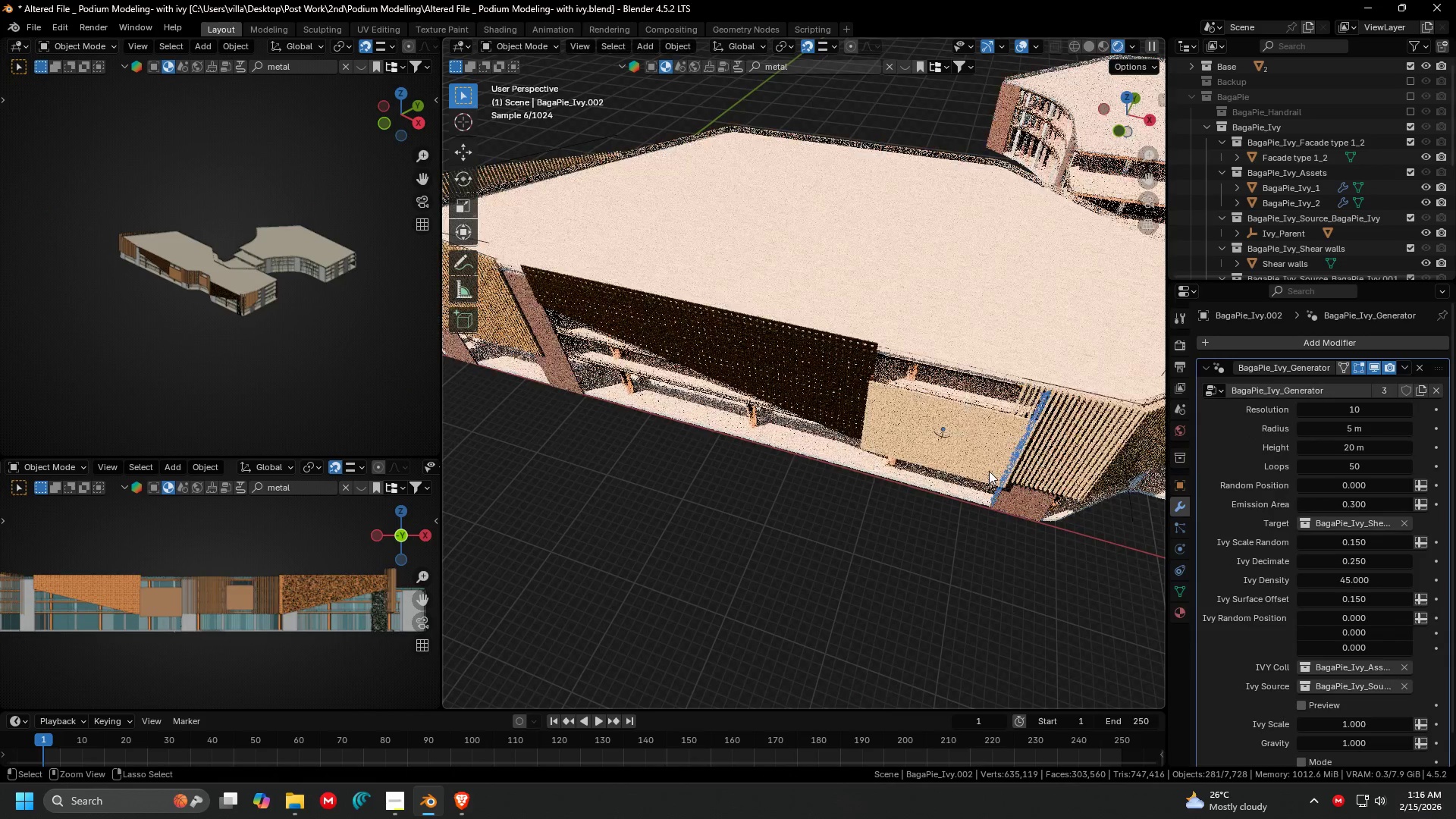 
key(Control+Z)
 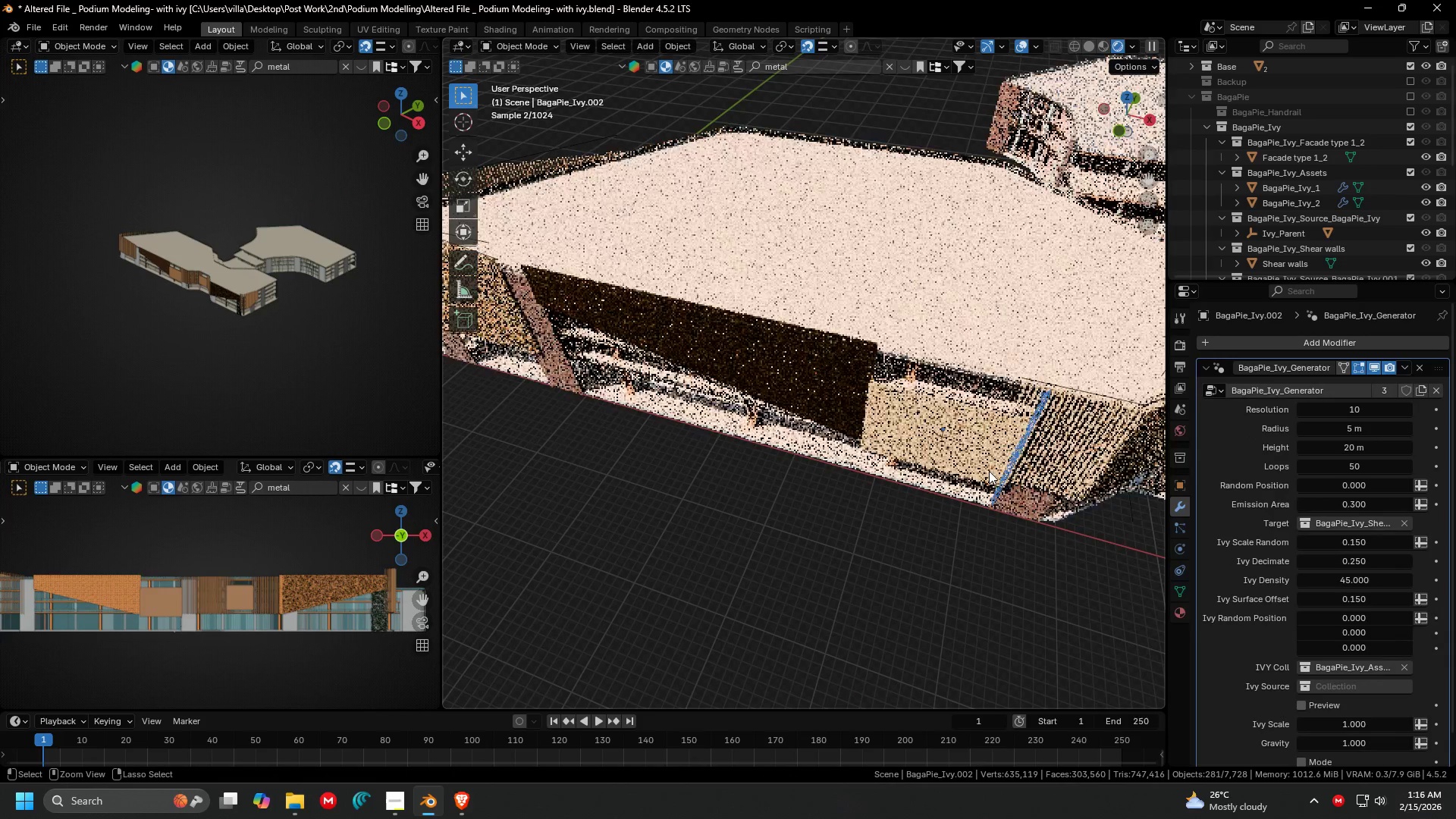 
key(Control+Z)
 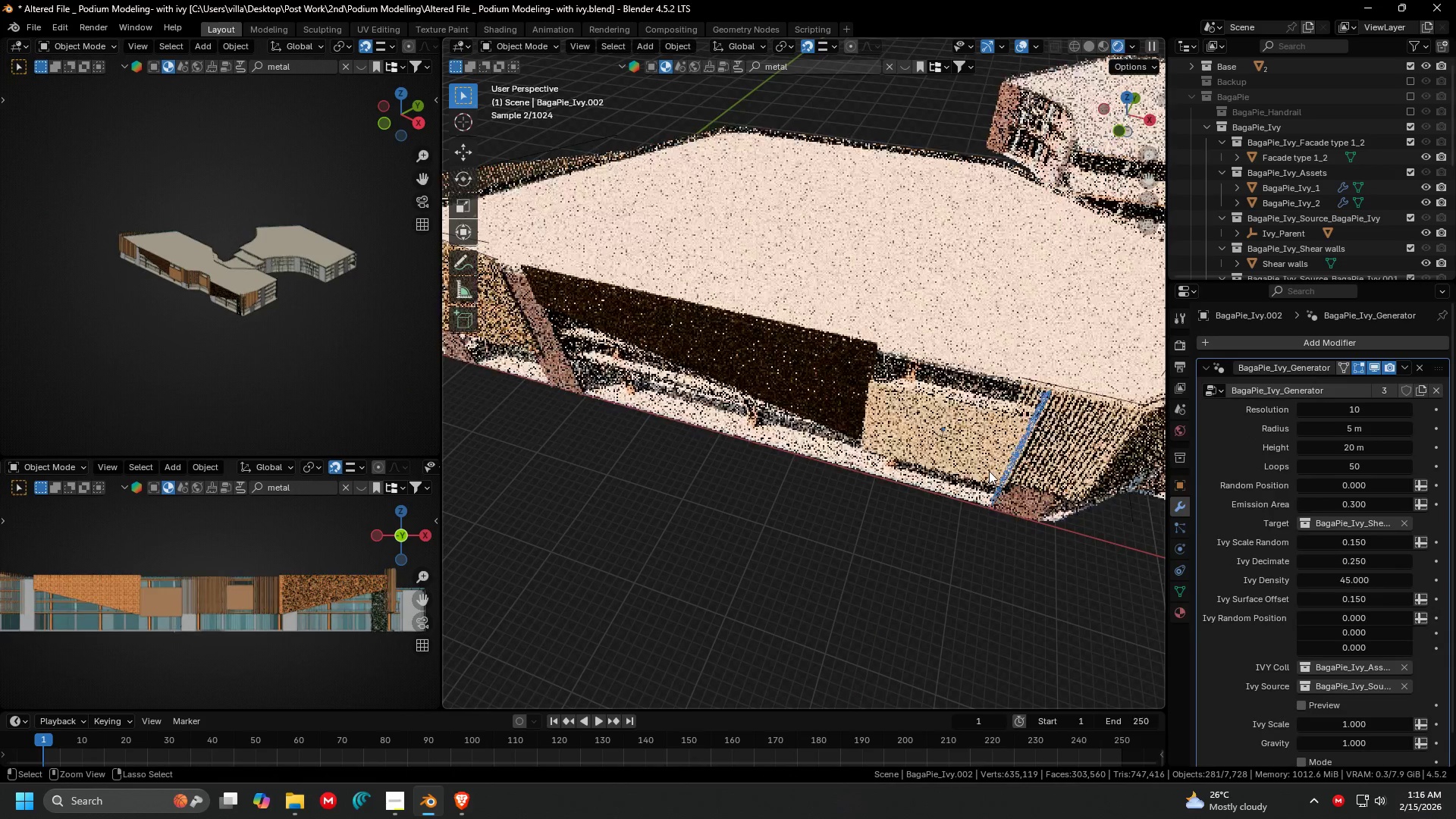 
key(Control+Z)
 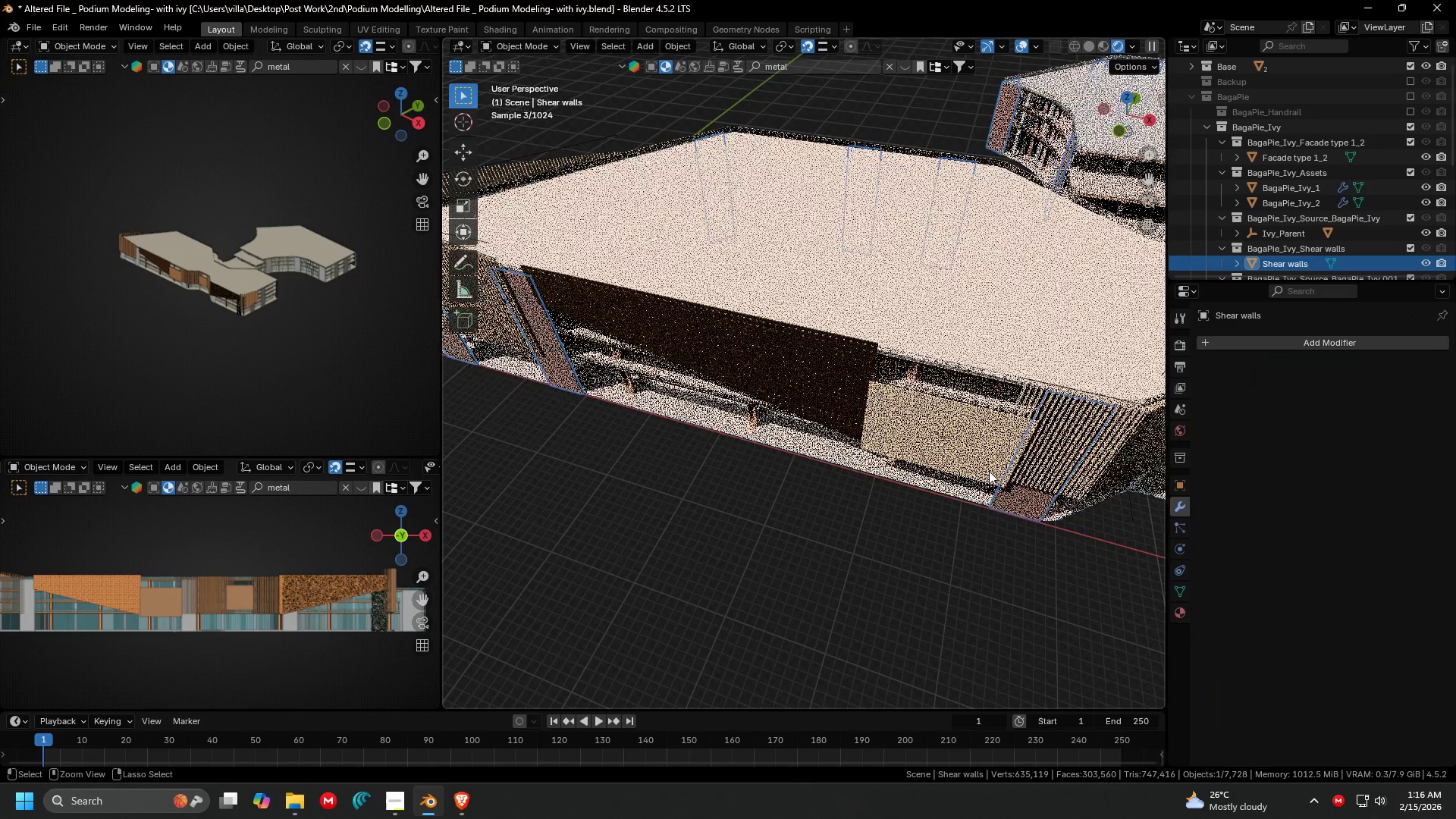 
key(Control+Z)
 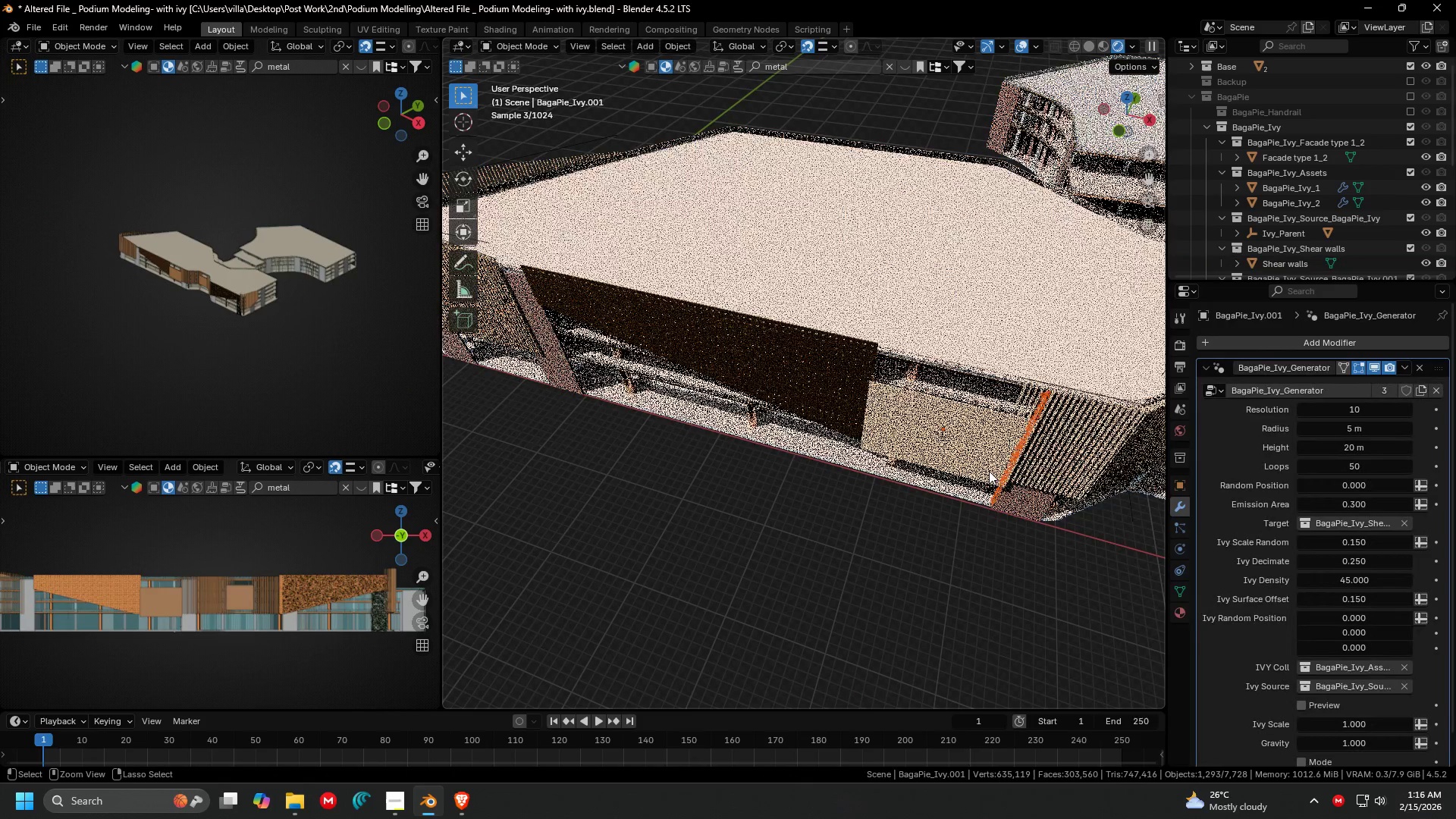 
key(Control+Z)
 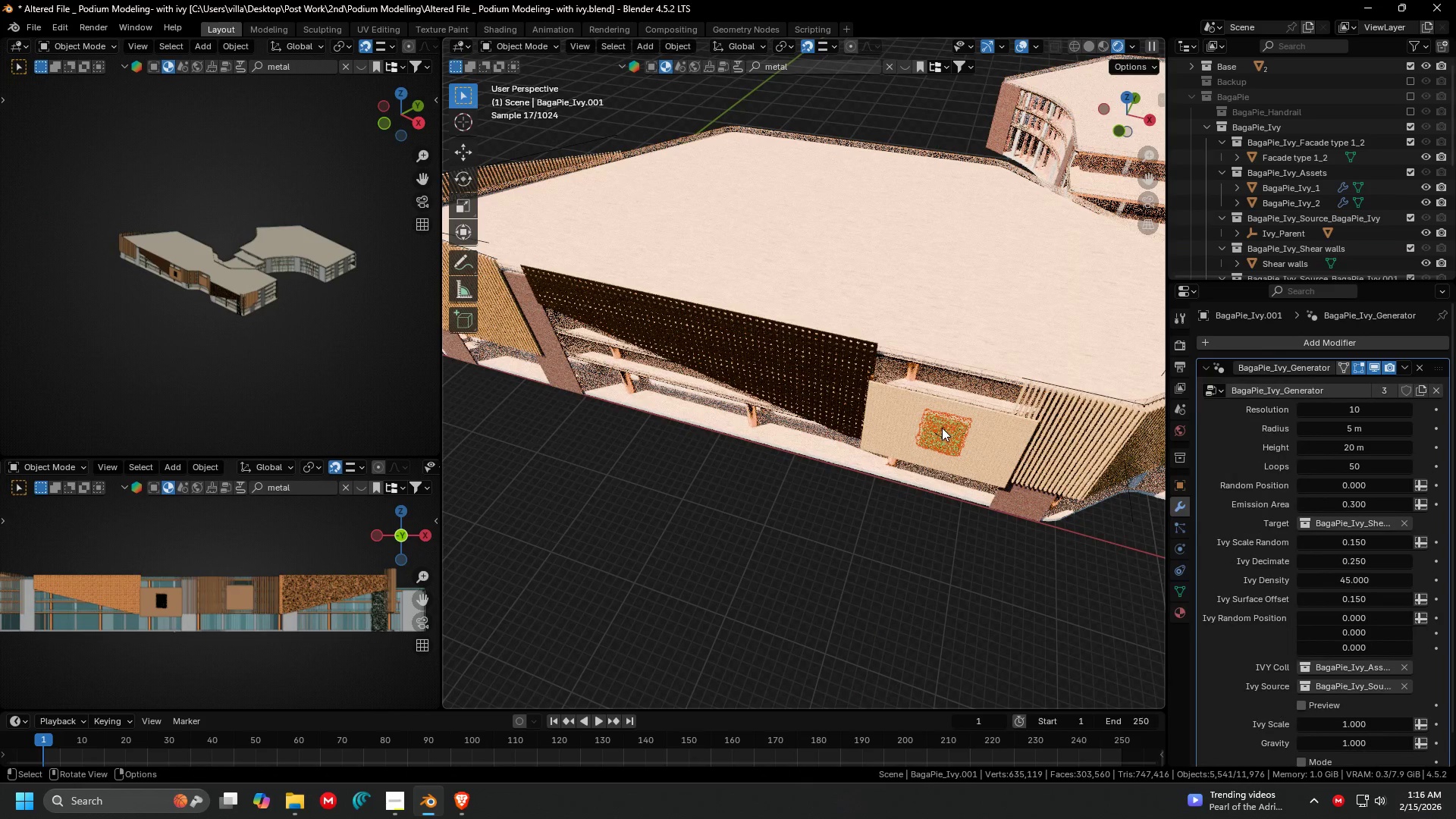 
left_click([941, 435])
 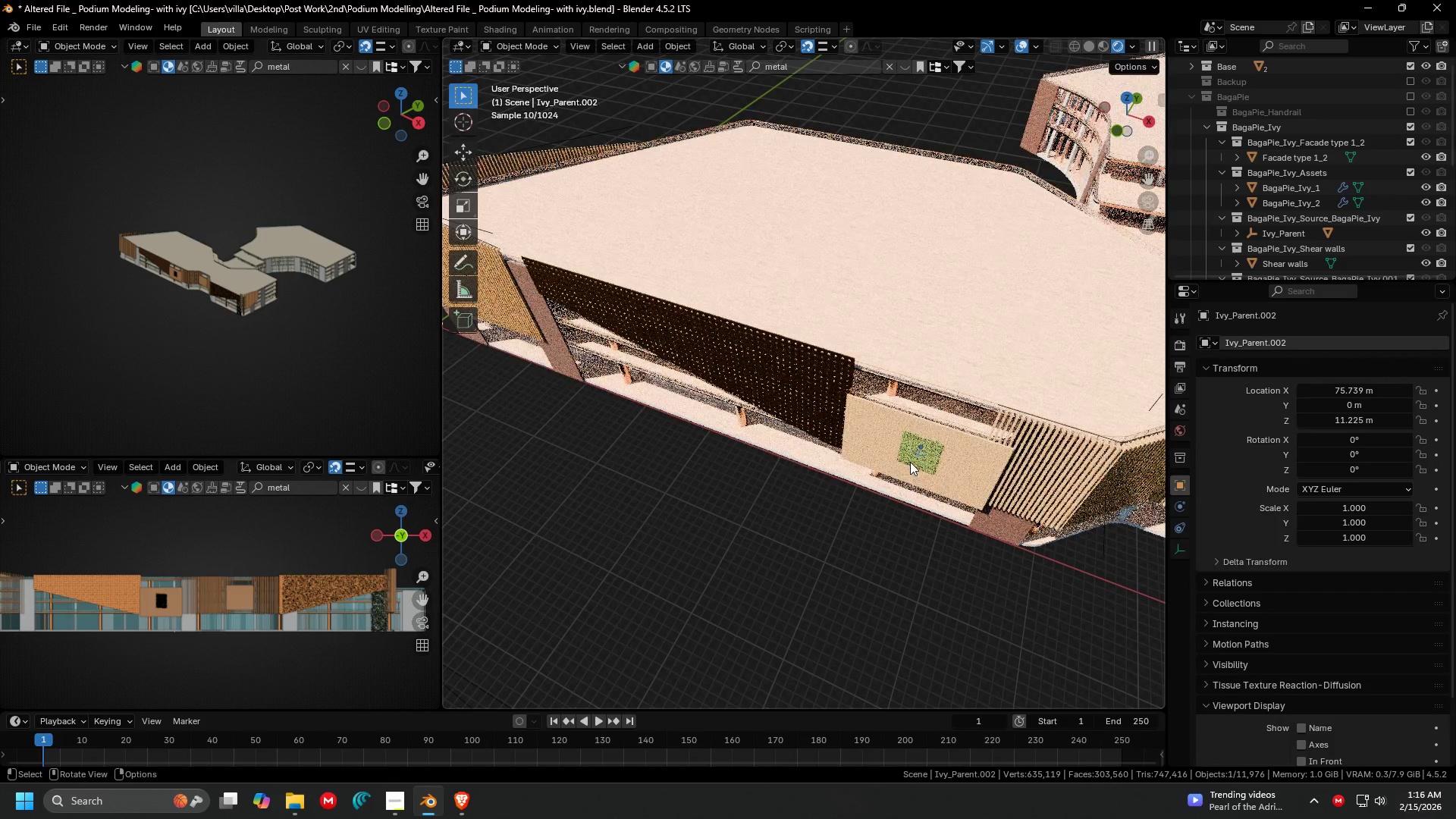 
key(G)
 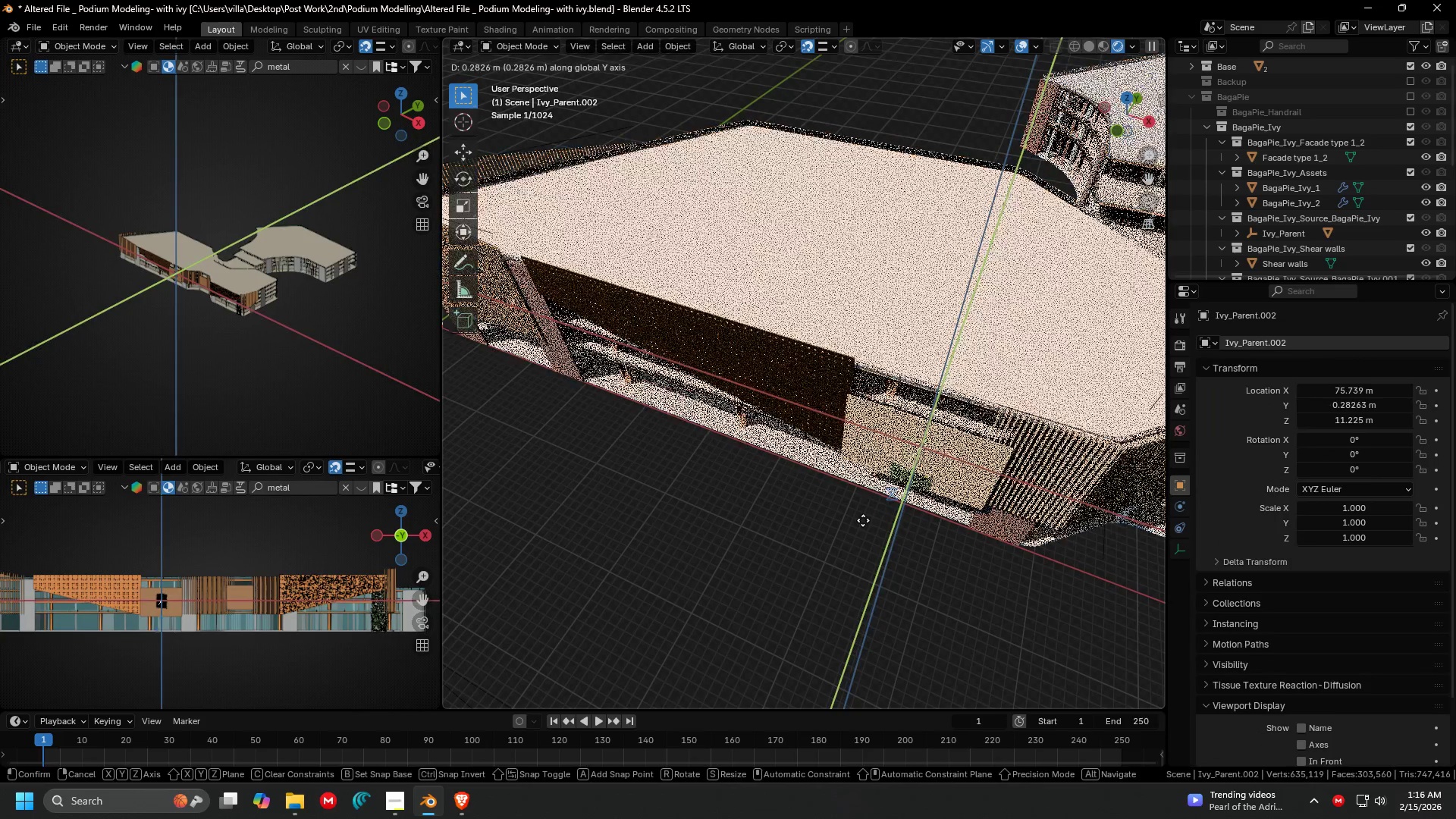 
left_click([860, 523])
 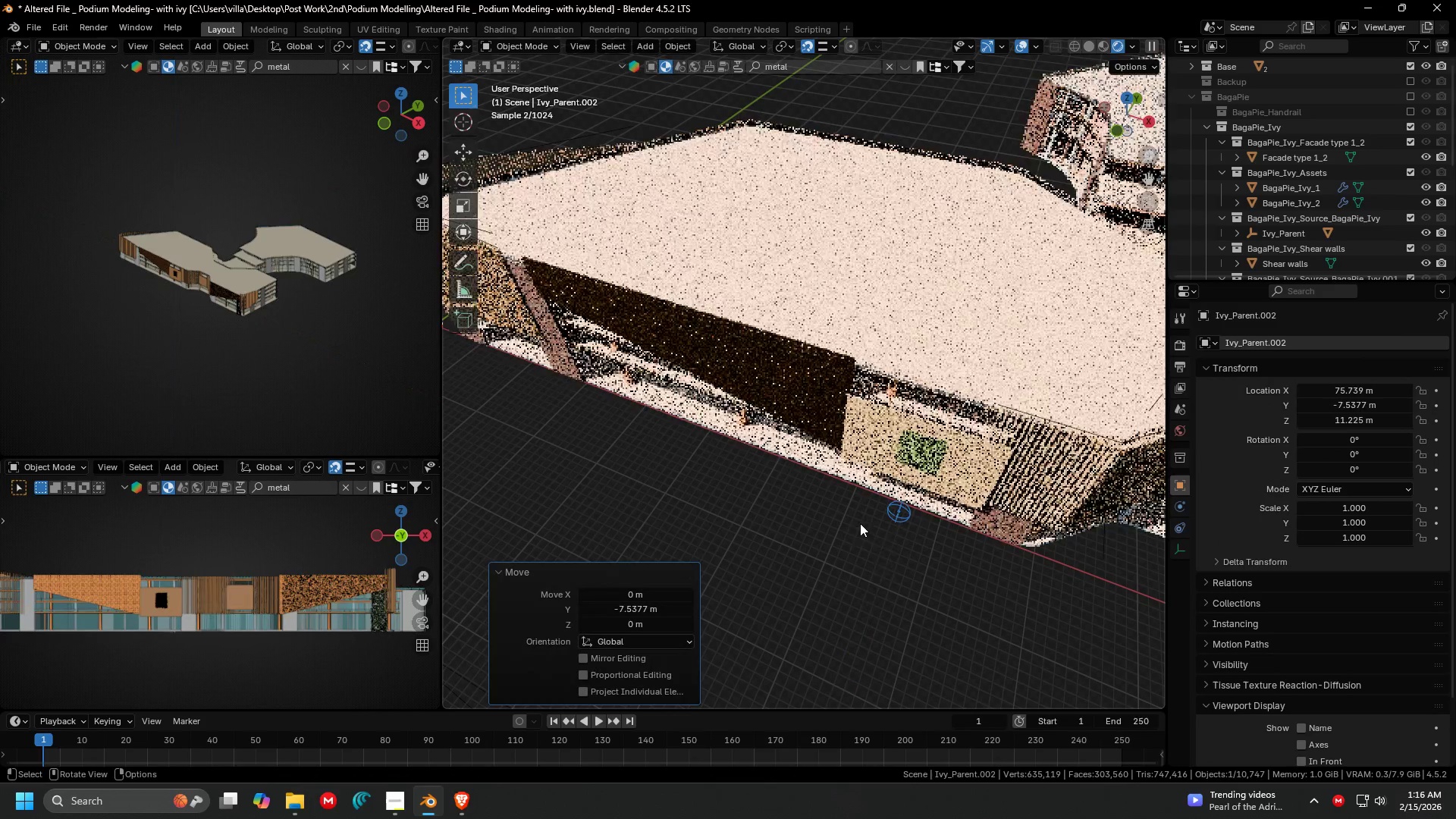 
key(S)
 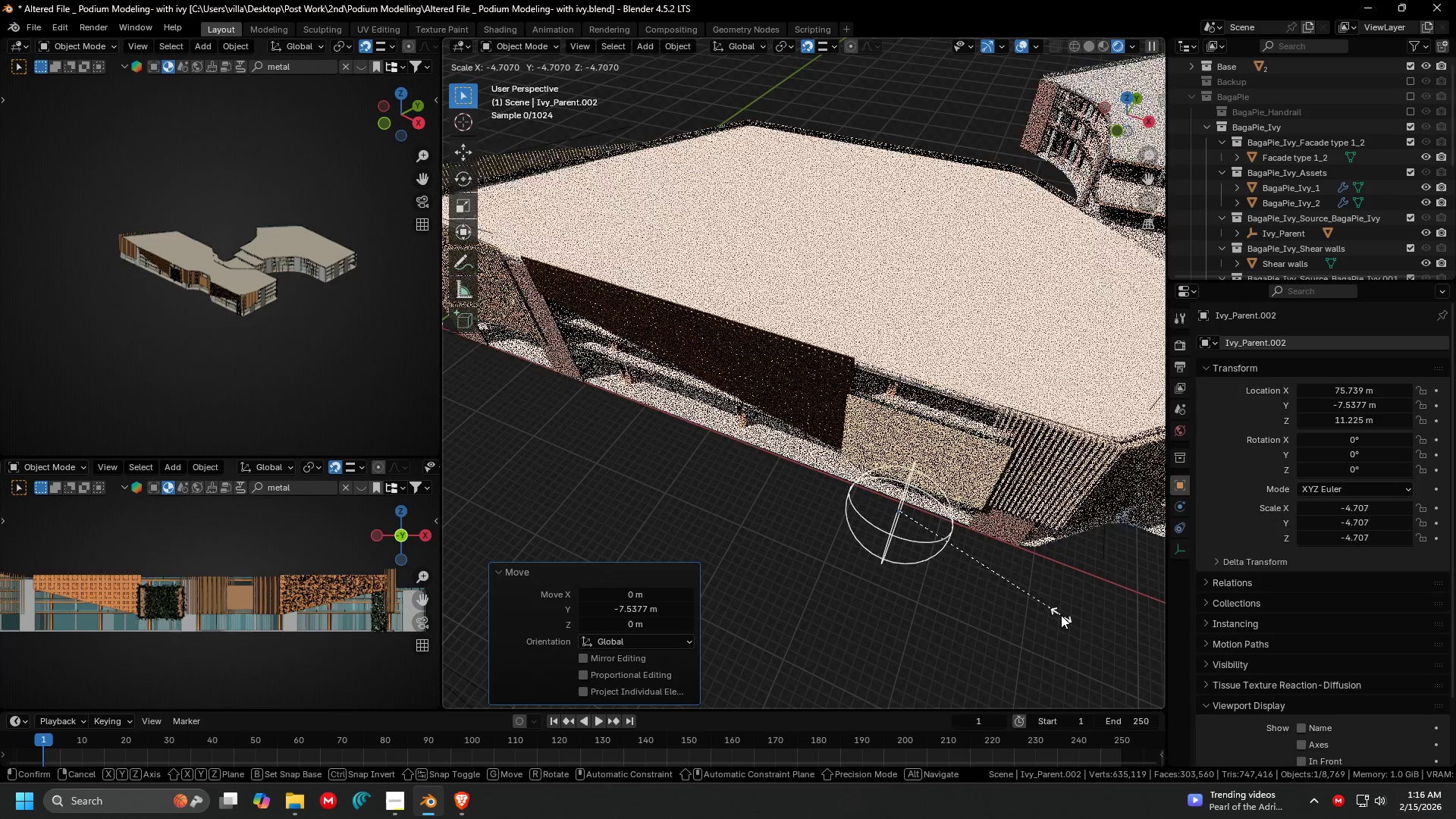 
left_click([1061, 615])
 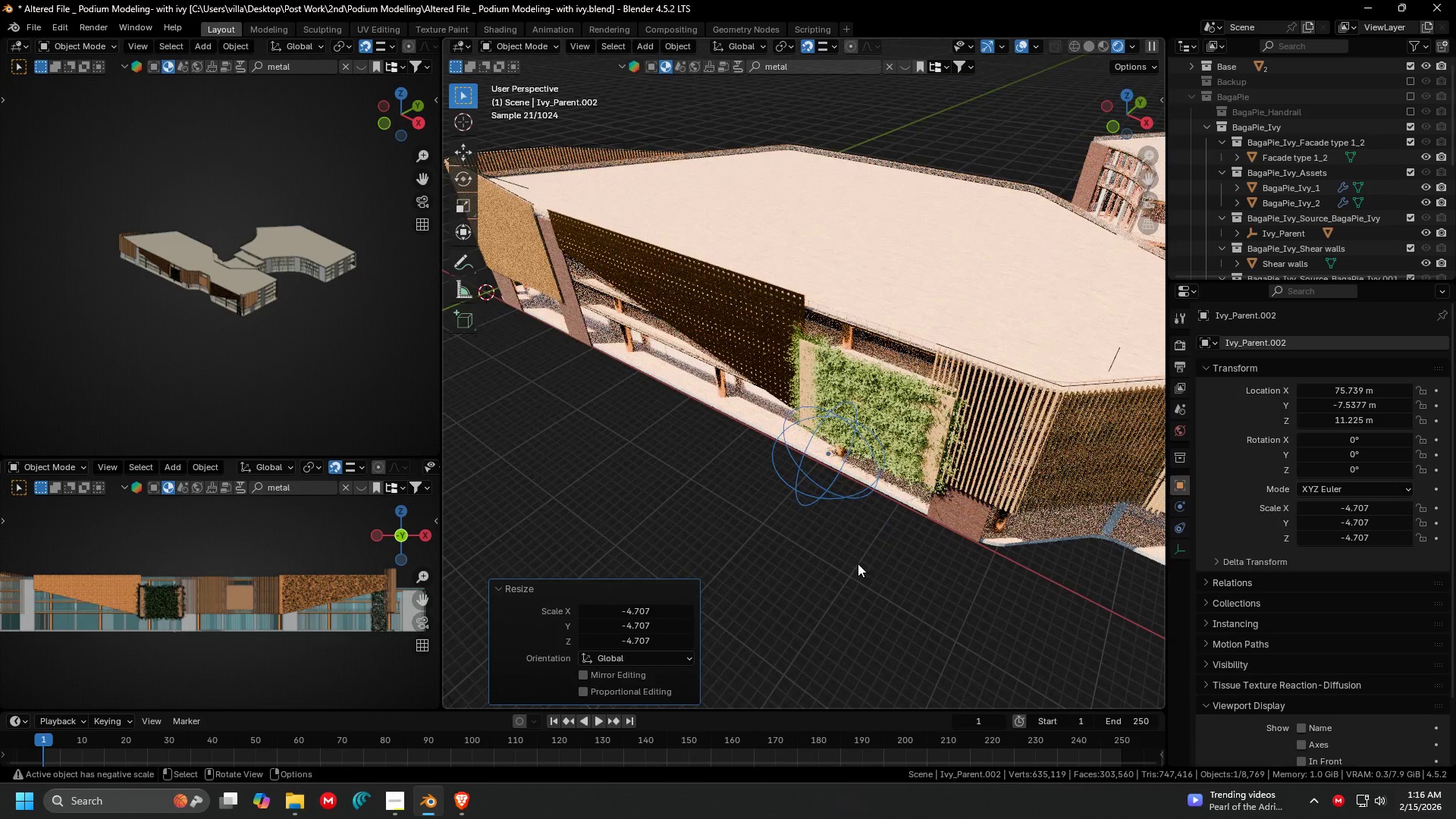 
key(G)
 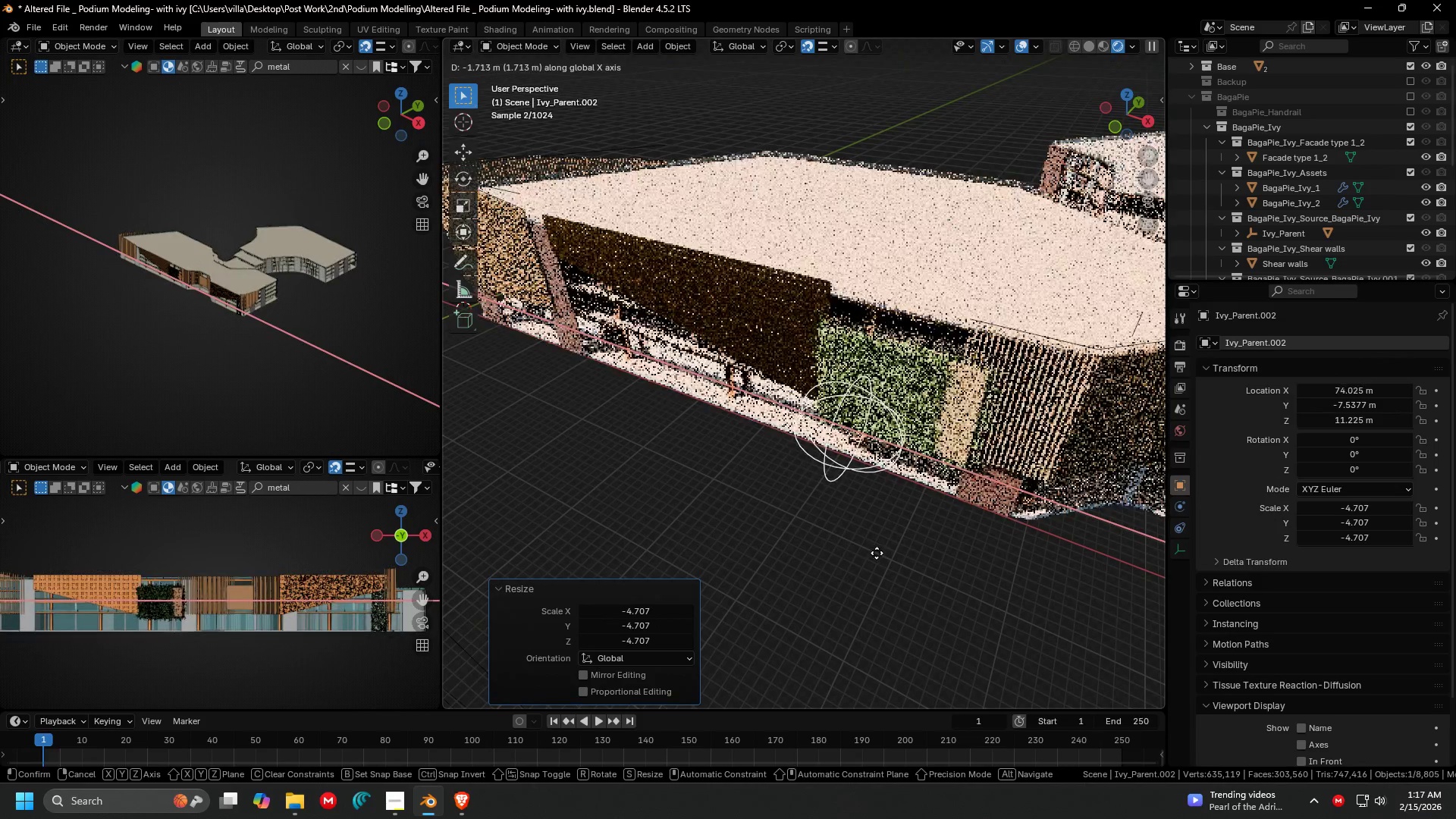 
key(G)
 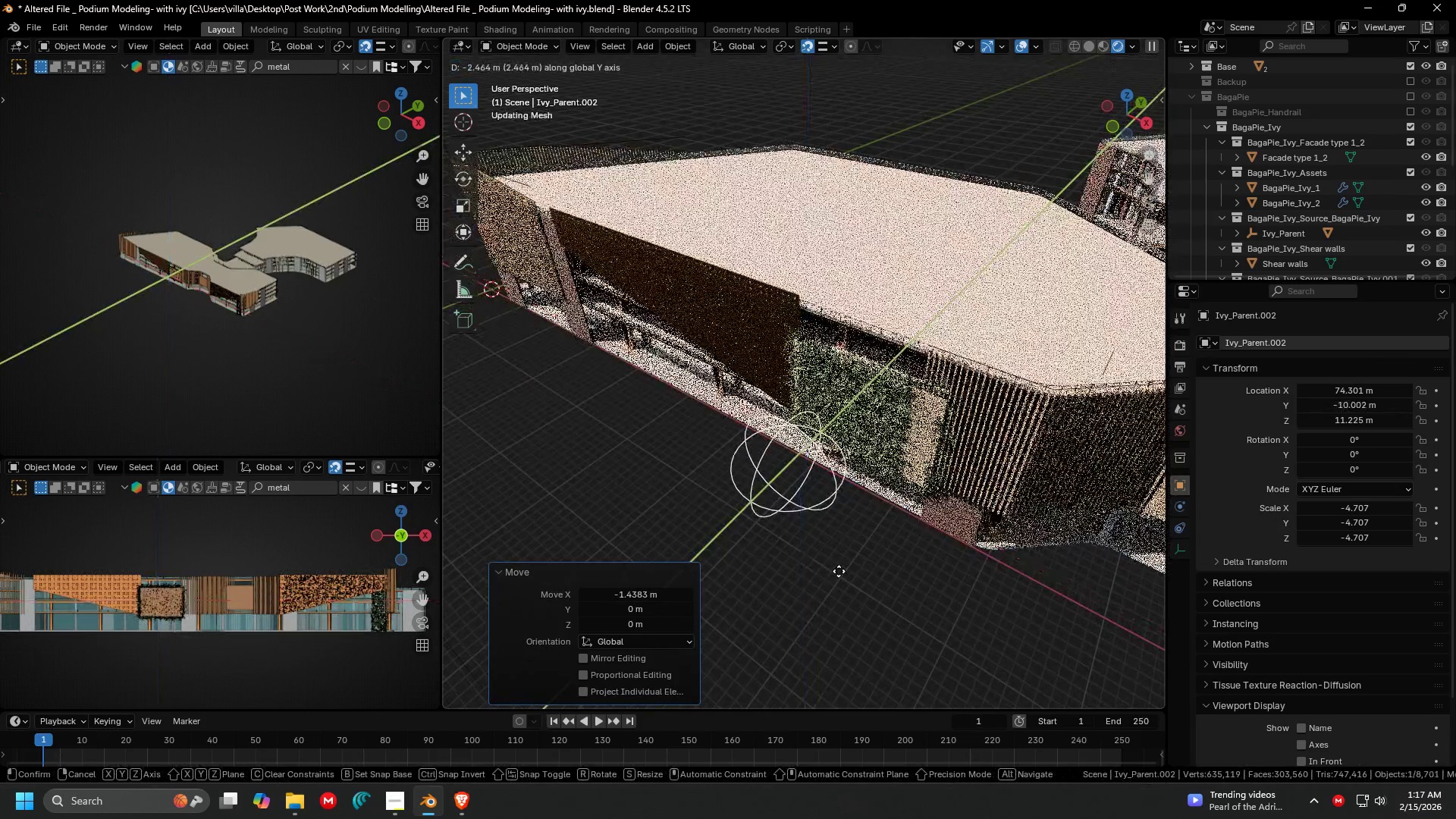 
left_click([839, 571])
 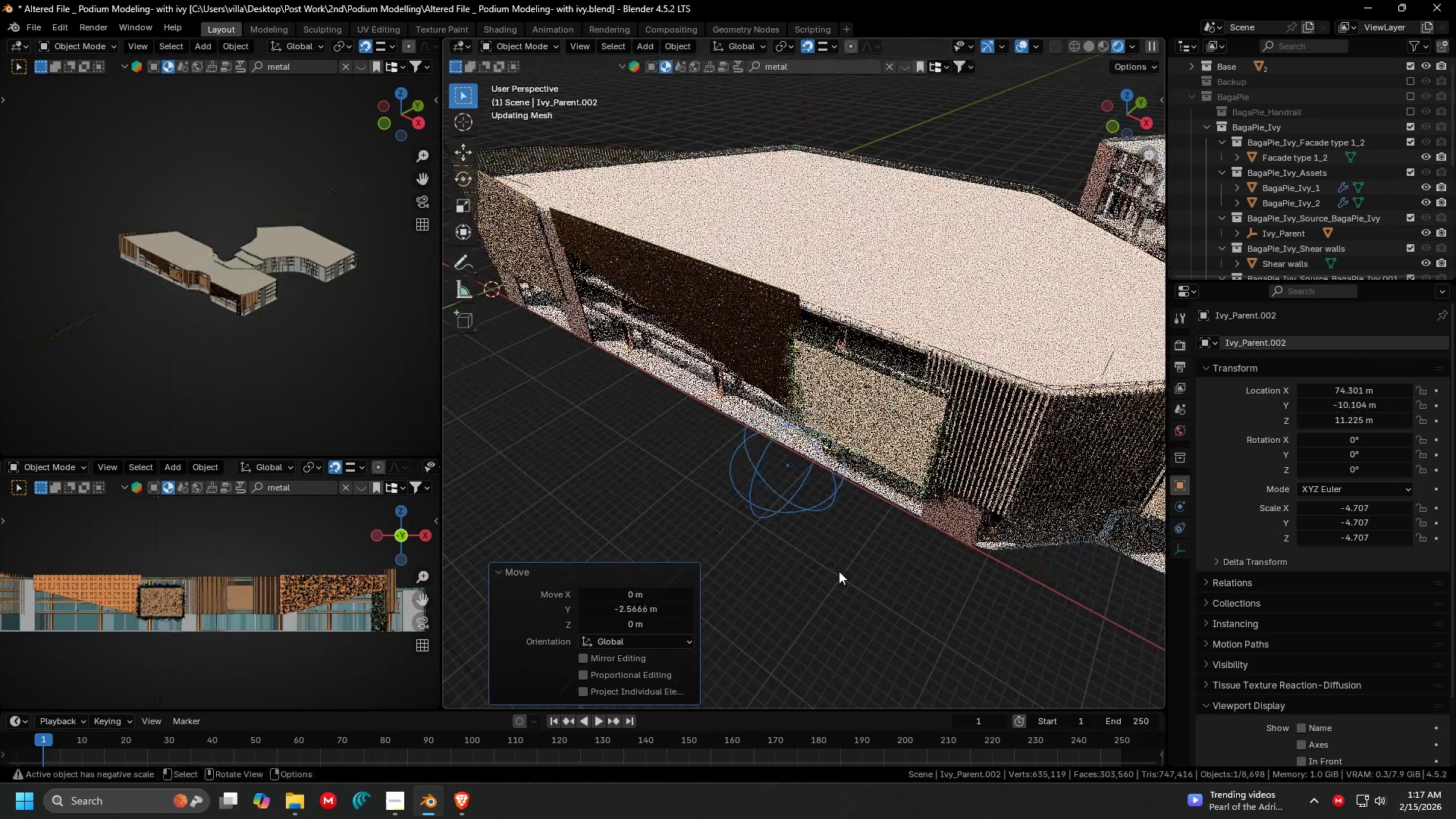 
type(sx)
 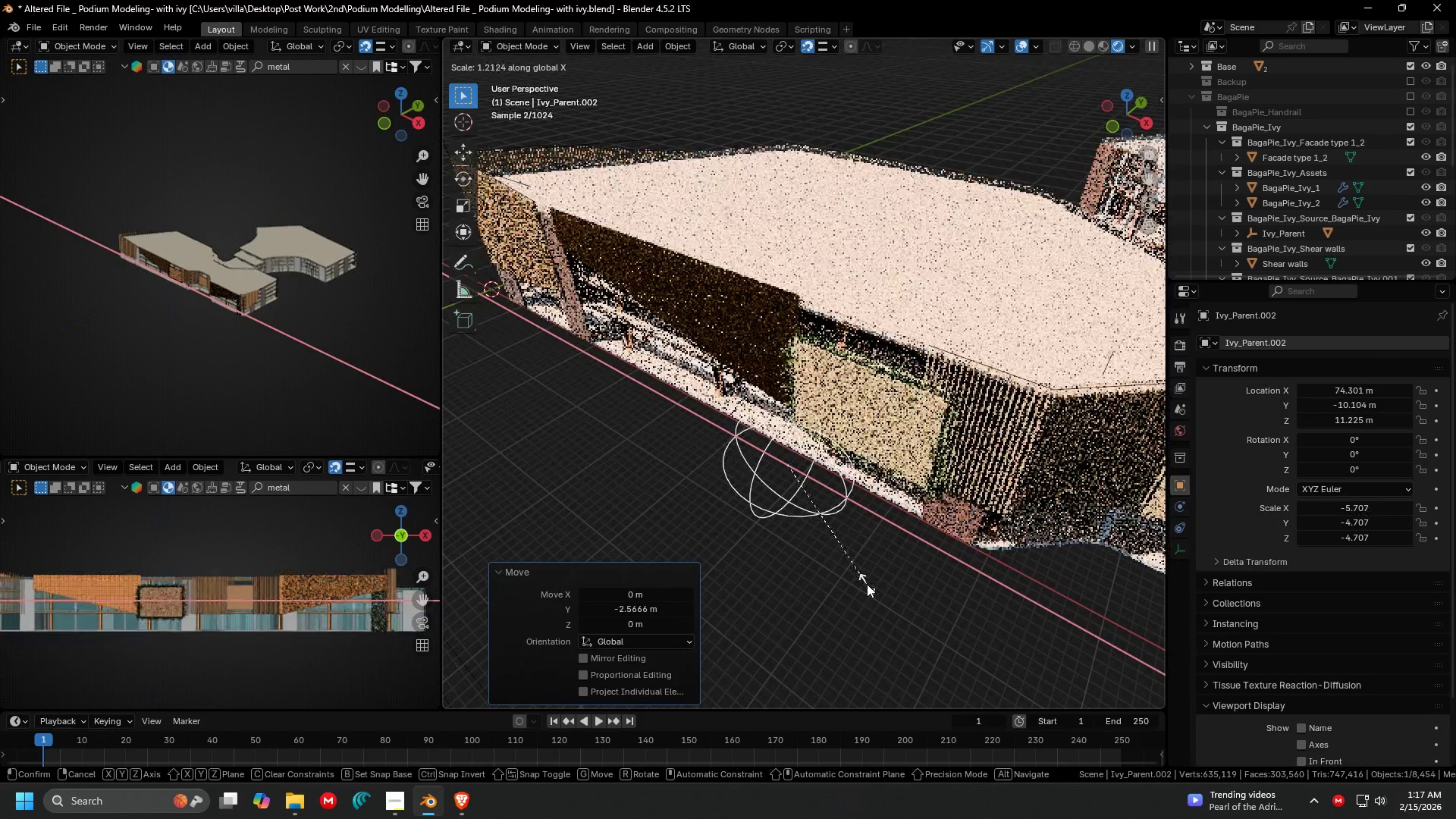 
left_click([868, 584])
 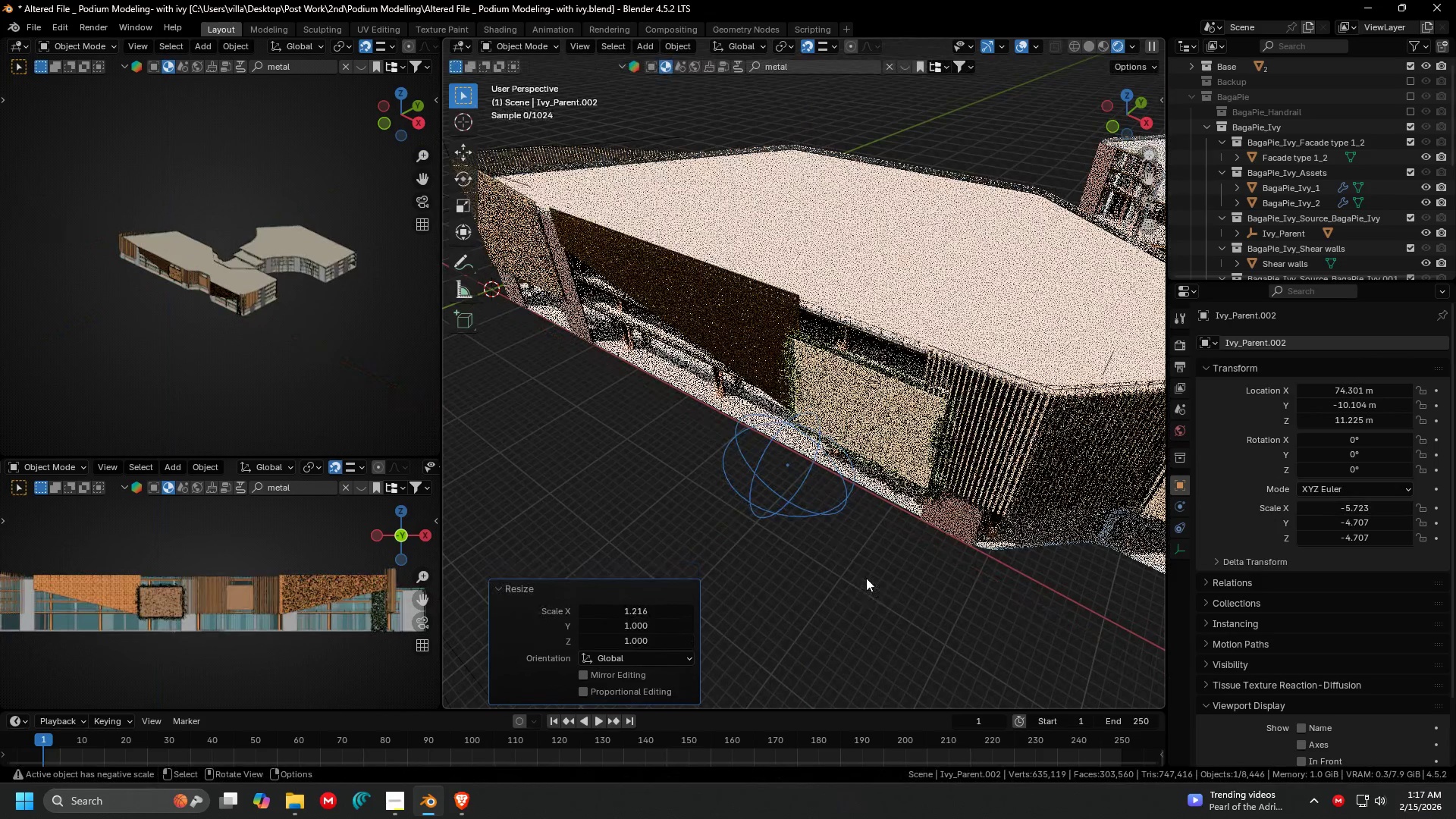 
key(G)
 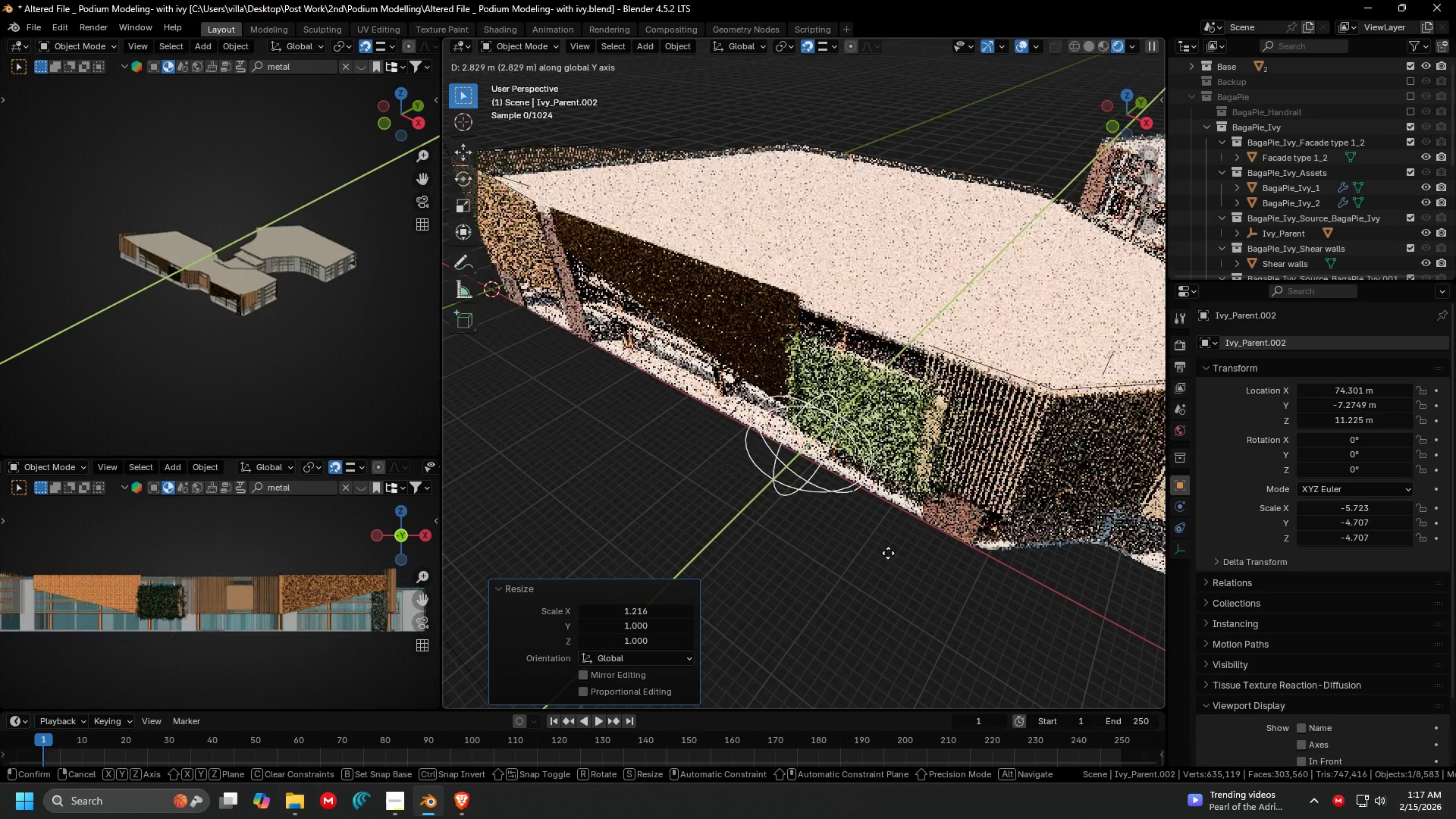 
left_click([892, 548])
 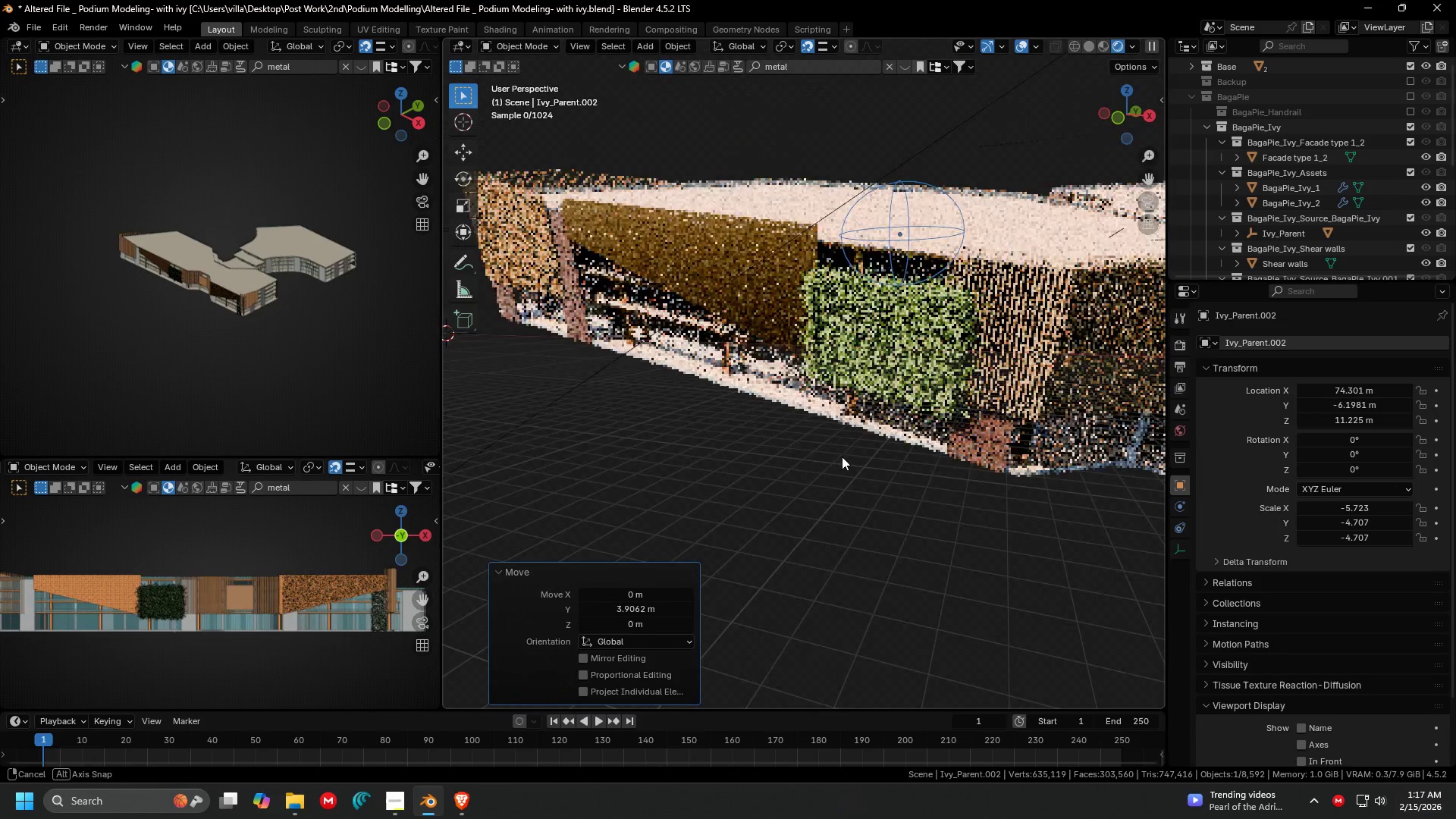 
key(Shift+ShiftLeft)
 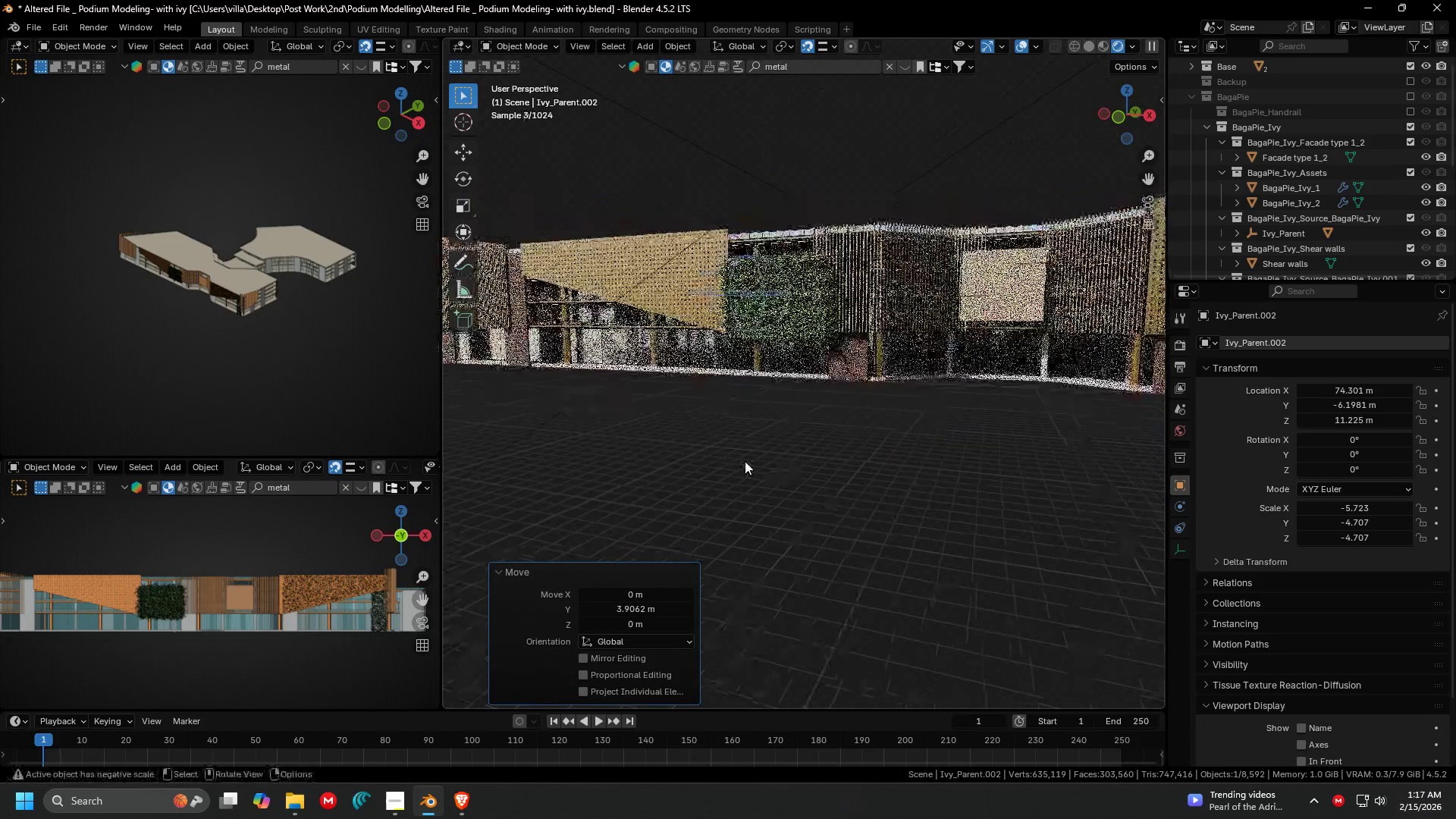 
scroll: coordinate [848, 444], scroll_direction: down, amount: 1.0
 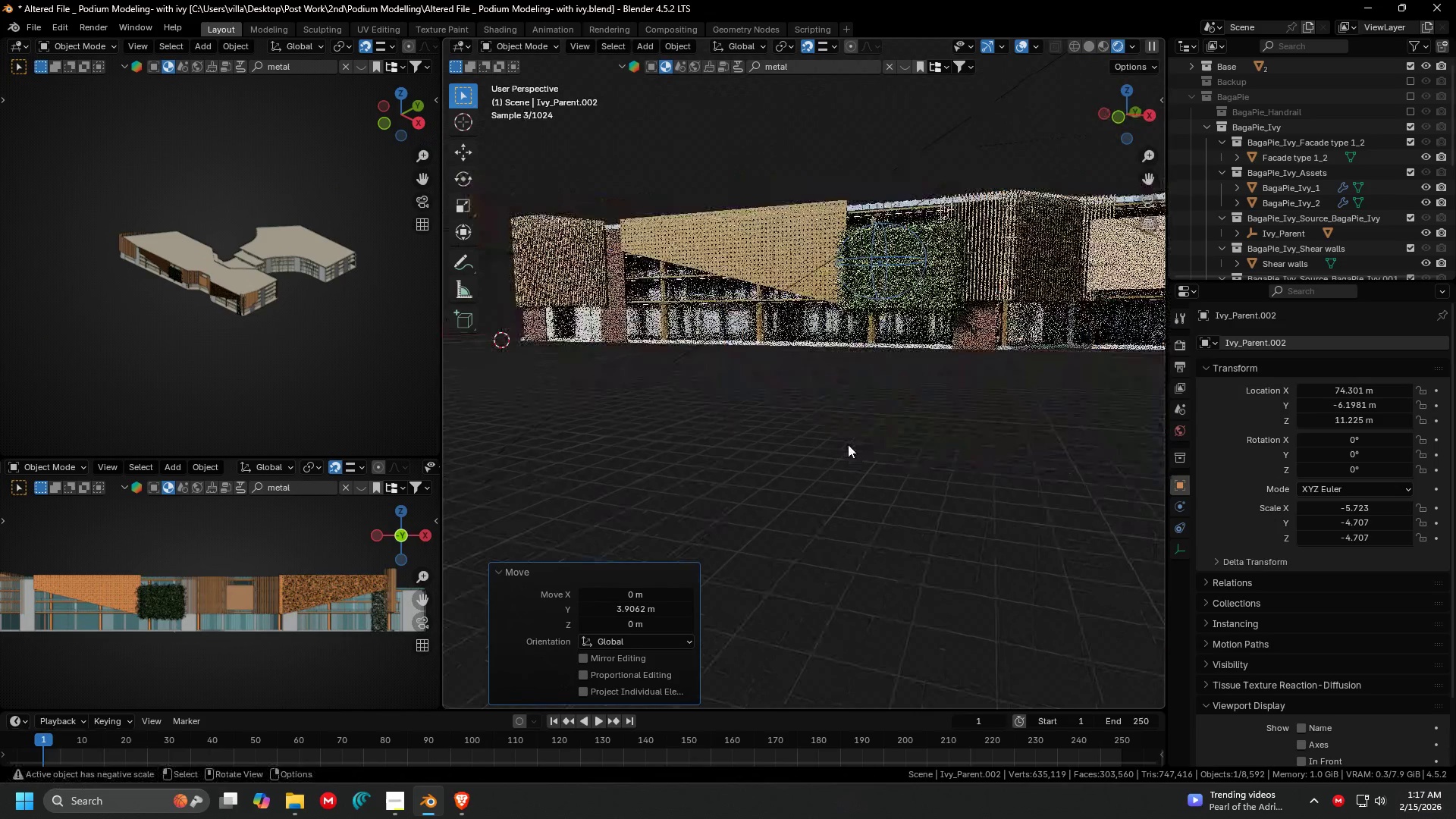 
left_click([745, 461])
 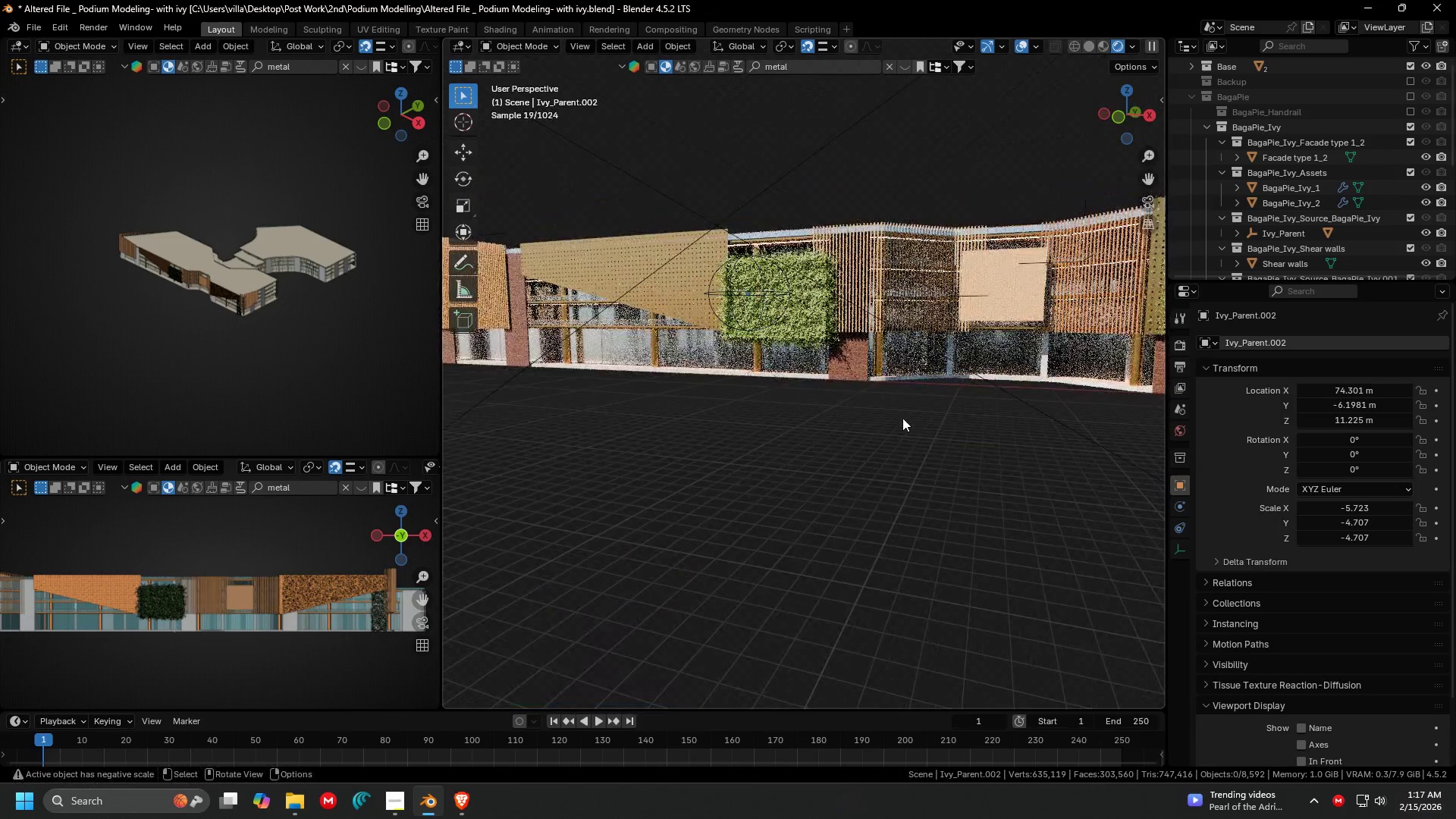 
hold_key(key=ShiftLeft, duration=0.33)
 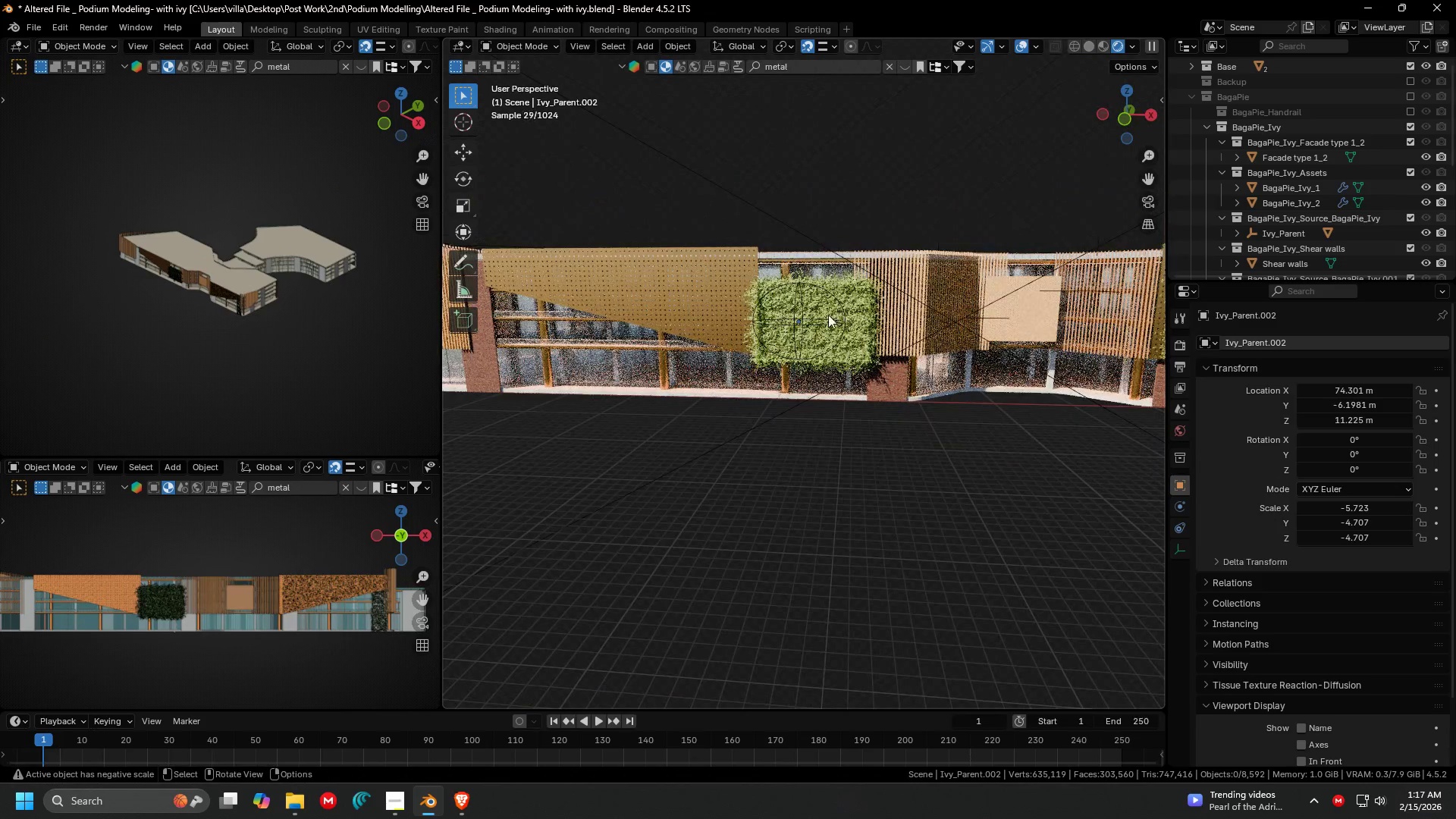 
key(Shift+ShiftLeft)
 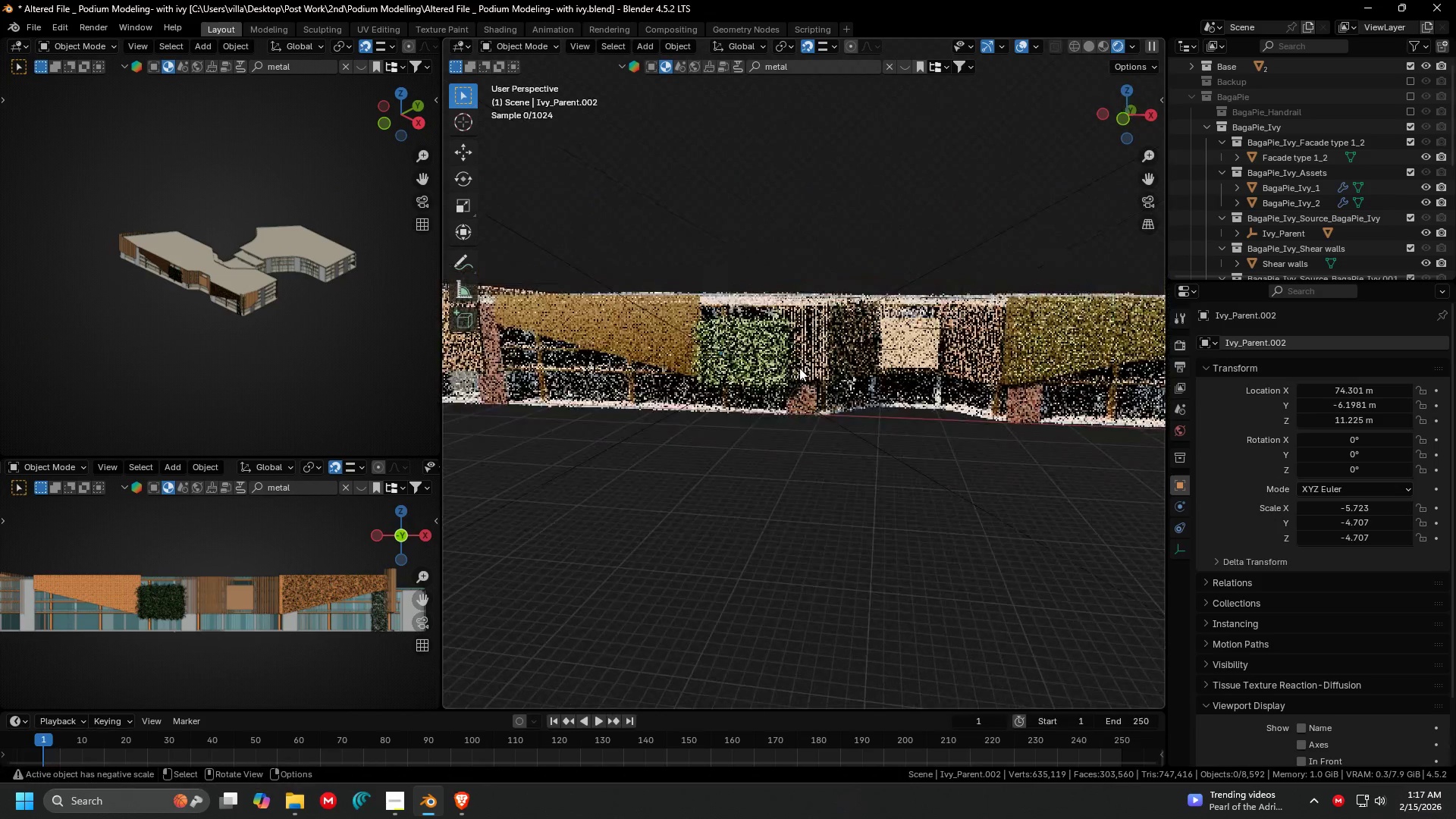 
scroll: coordinate [796, 366], scroll_direction: down, amount: 4.0
 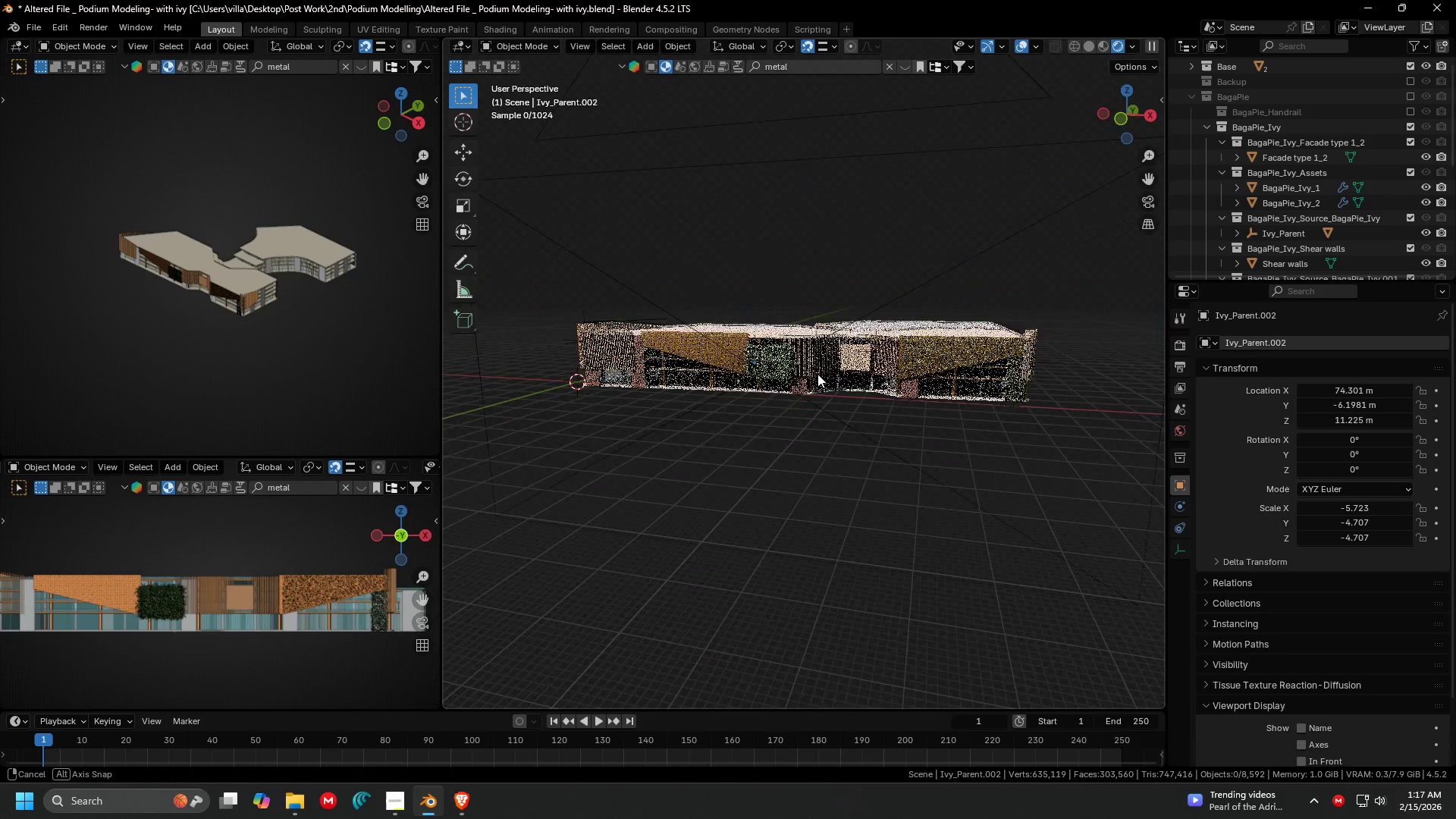 
scroll: coordinate [817, 374], scroll_direction: up, amount: 1.0
 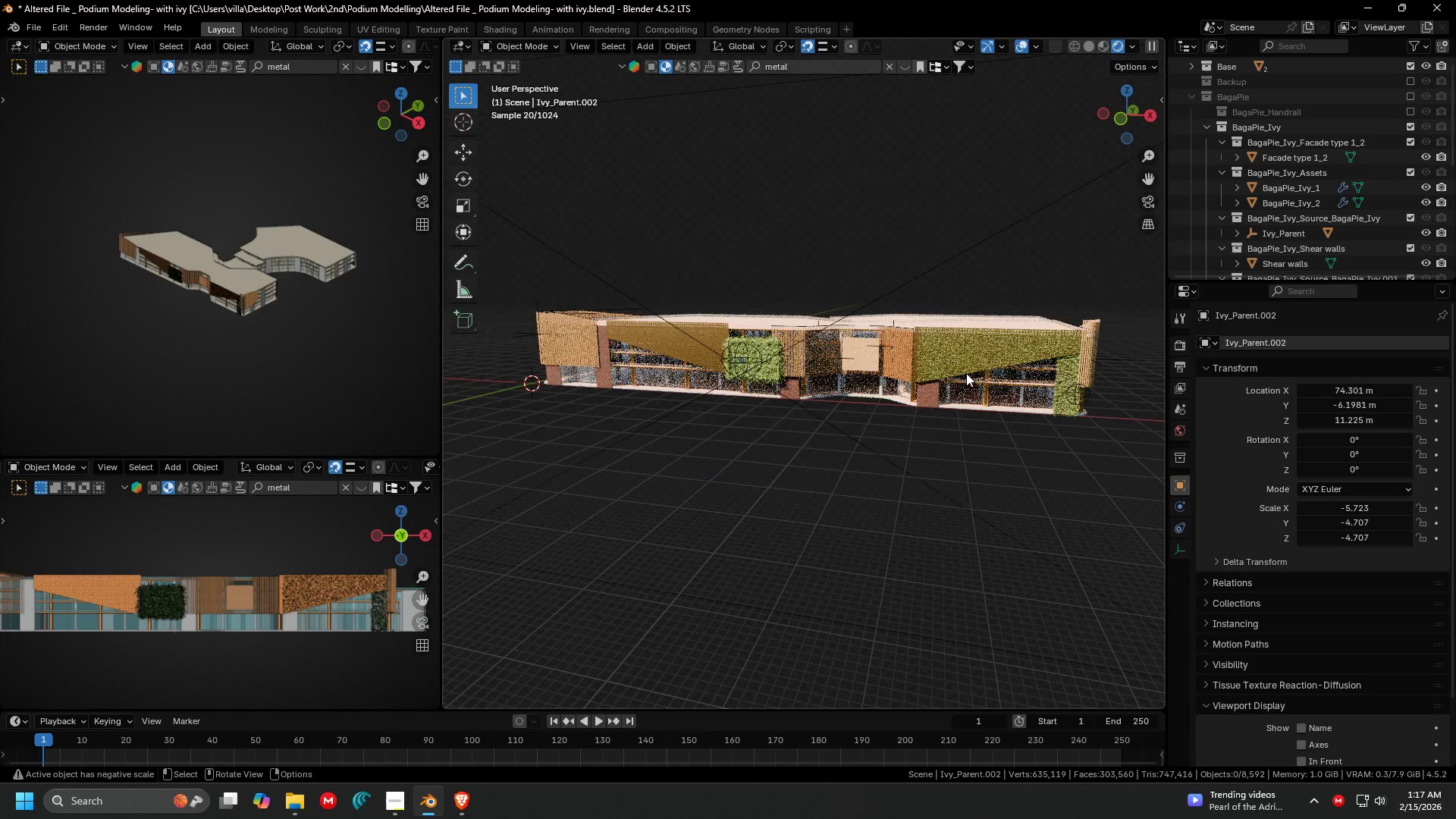 
left_click([966, 353])
 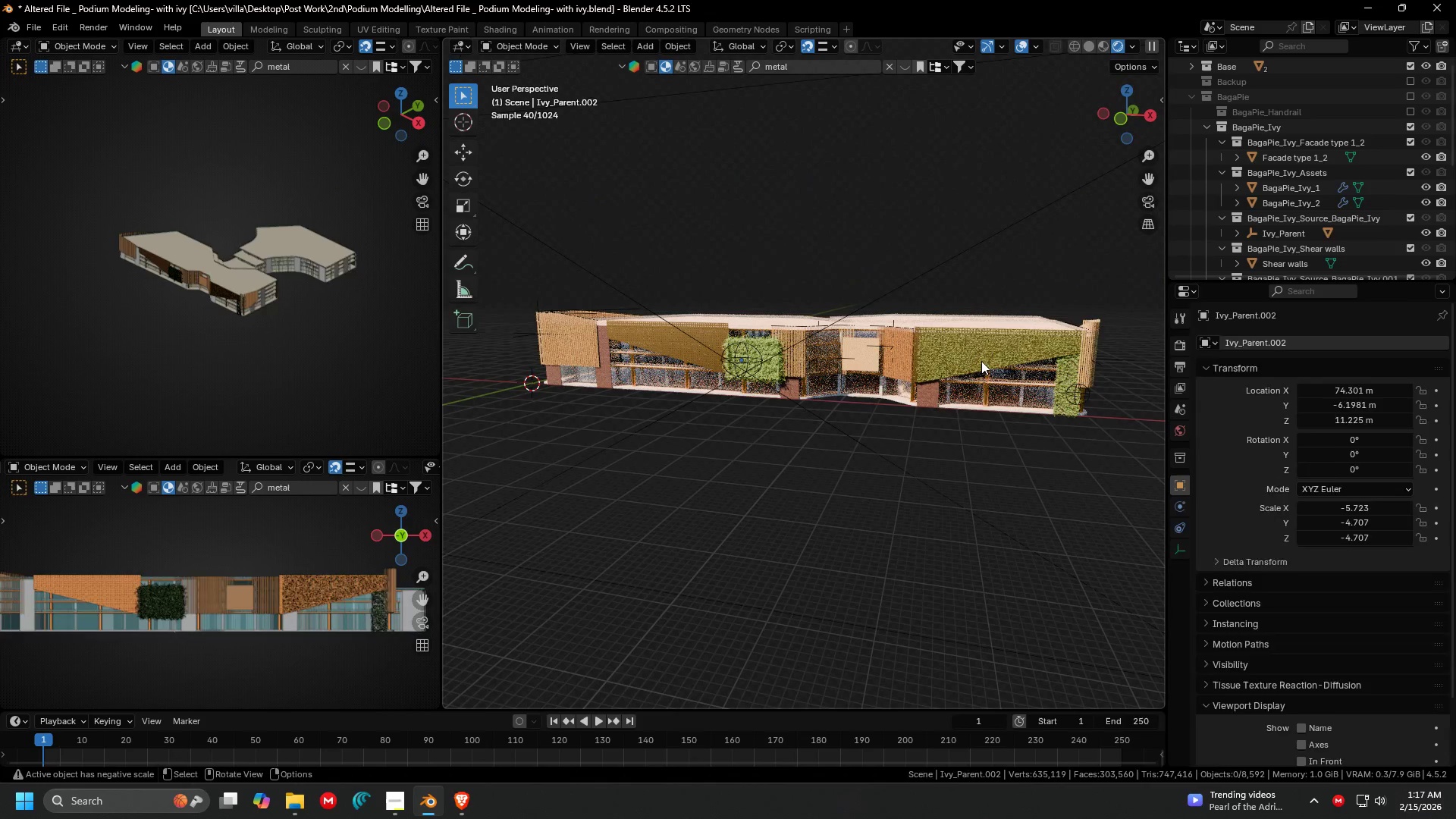 
key(Shift+ShiftLeft)
 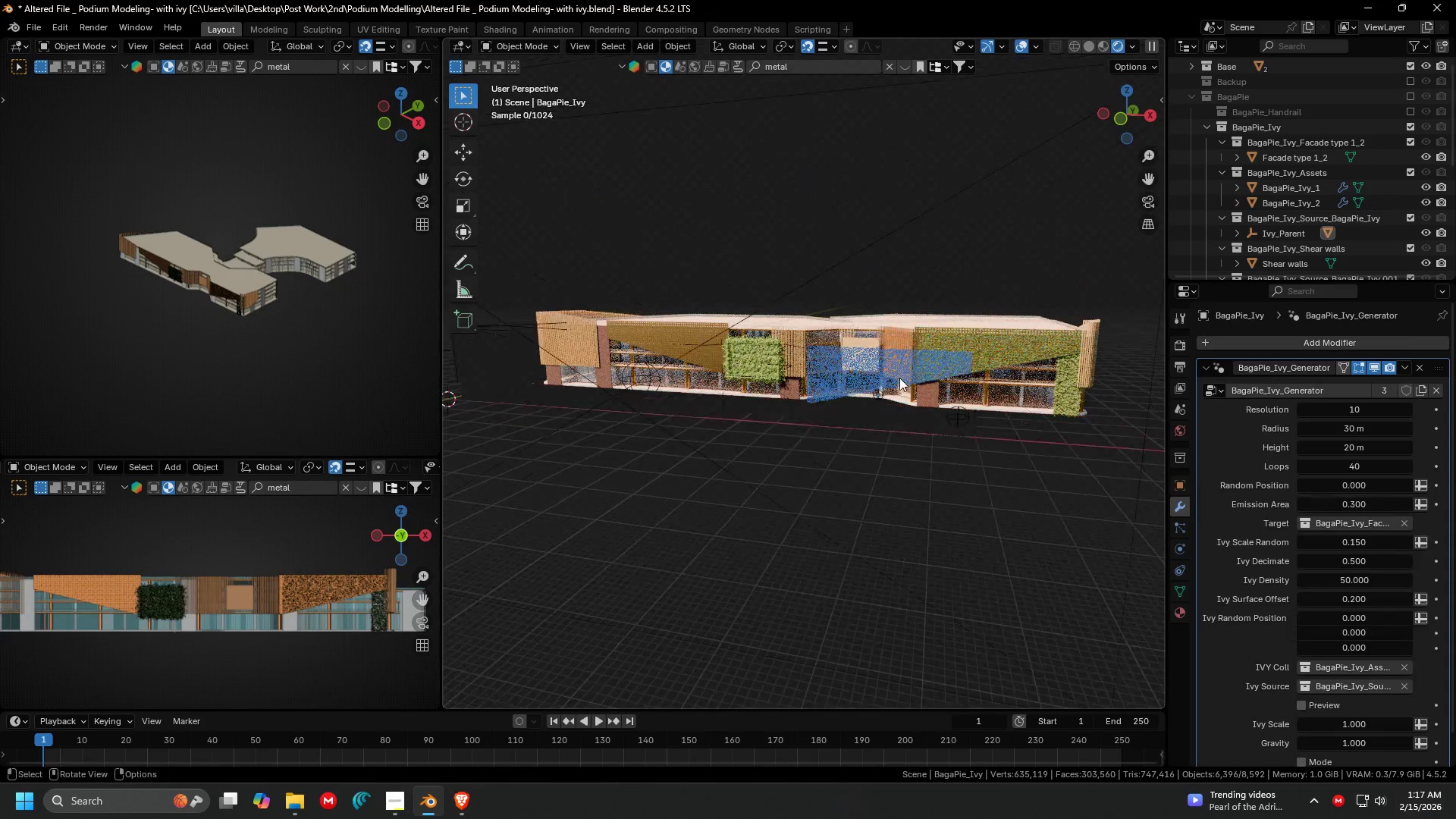 
scroll: coordinate [899, 378], scroll_direction: up, amount: 2.0
 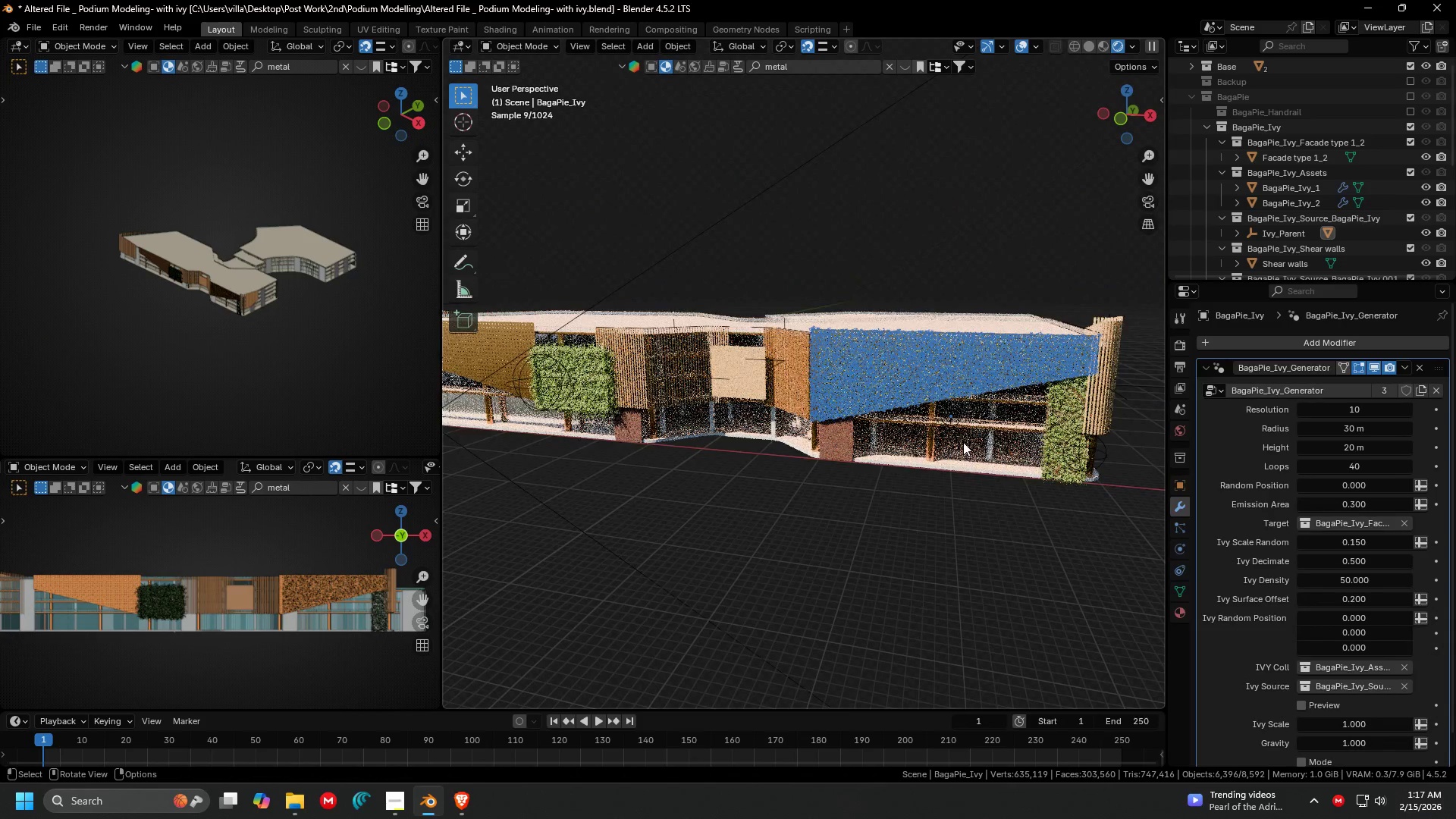 
left_click([948, 423])
 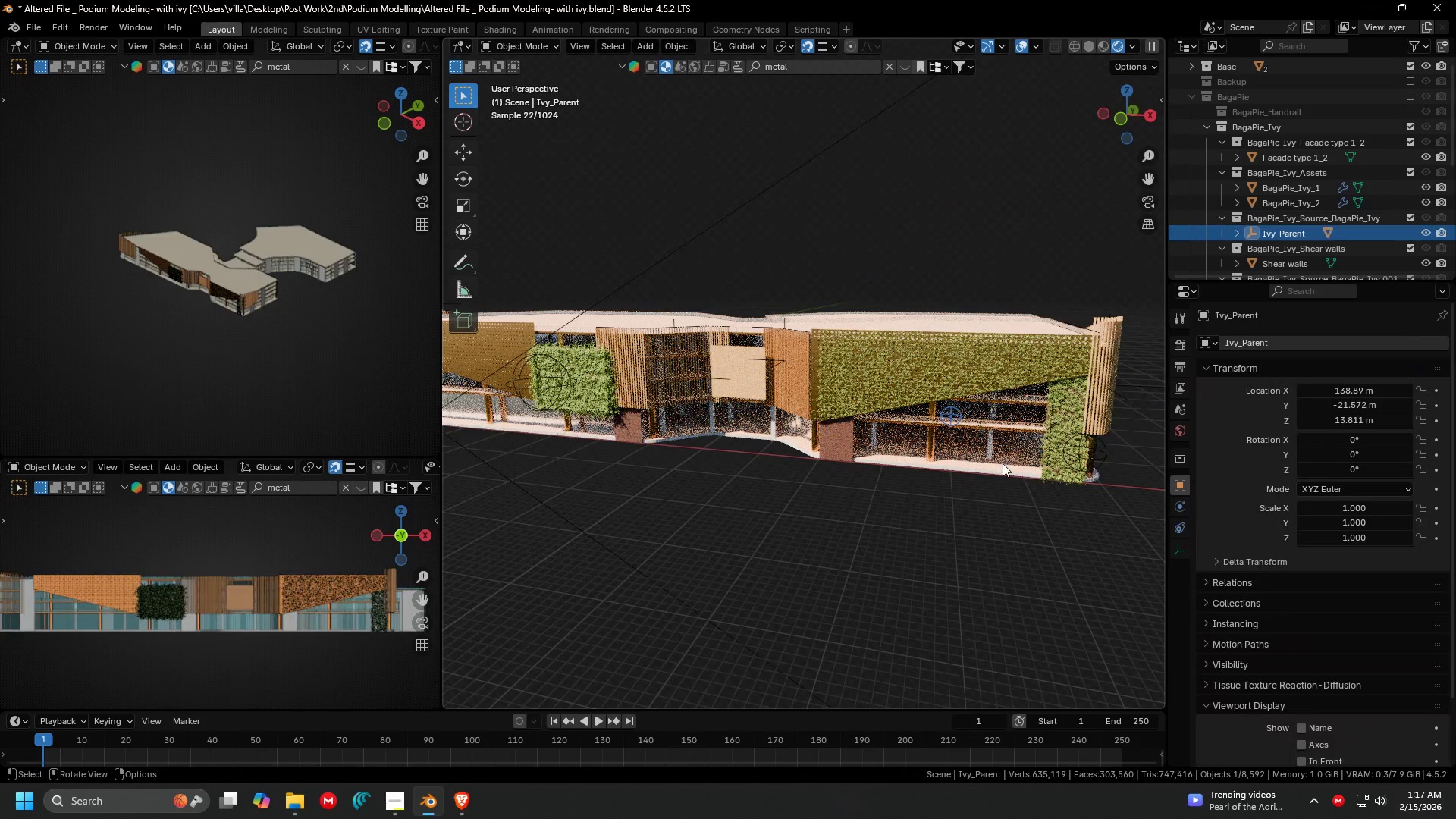 
key(S)
 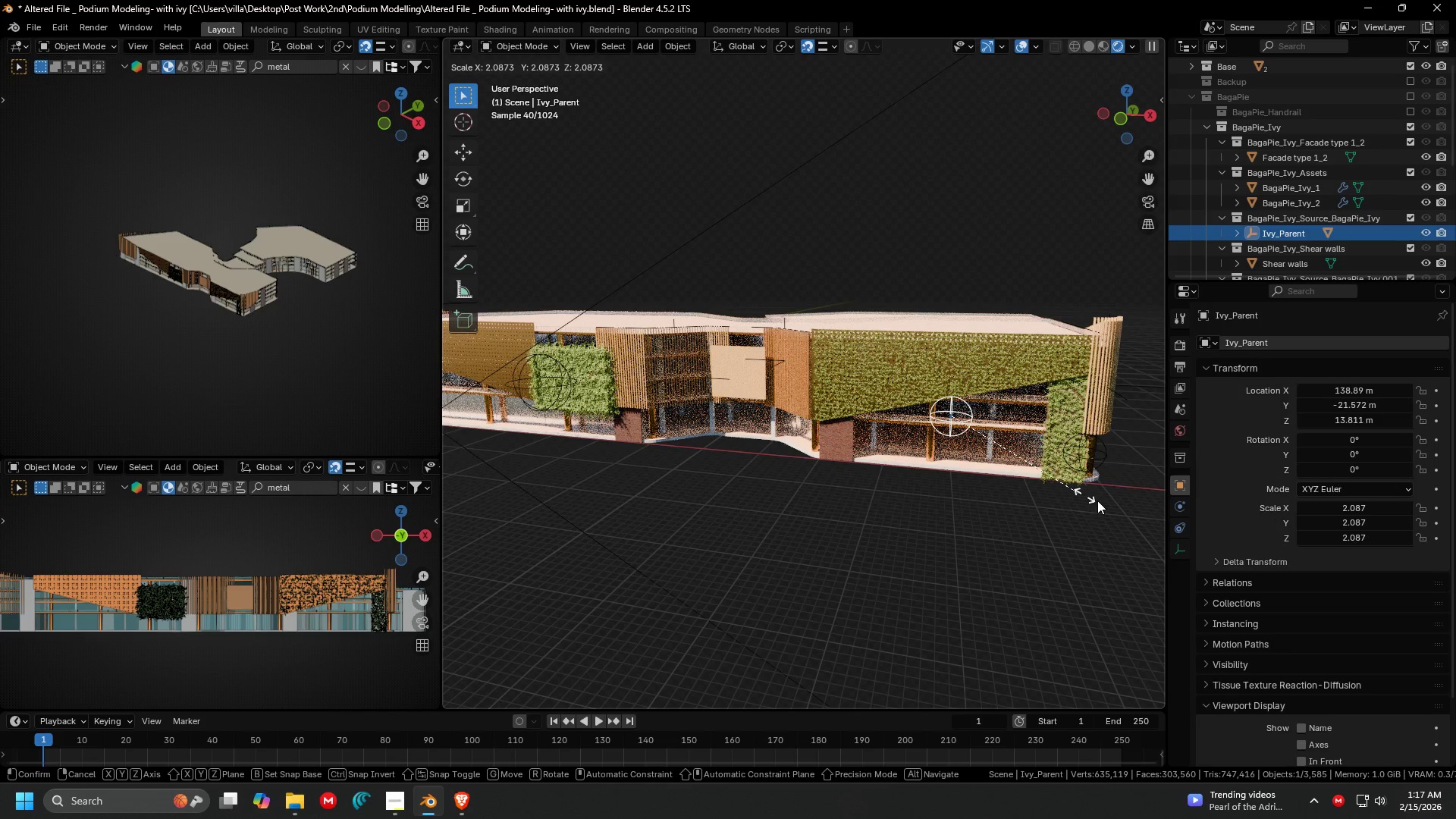 
left_click([1097, 500])
 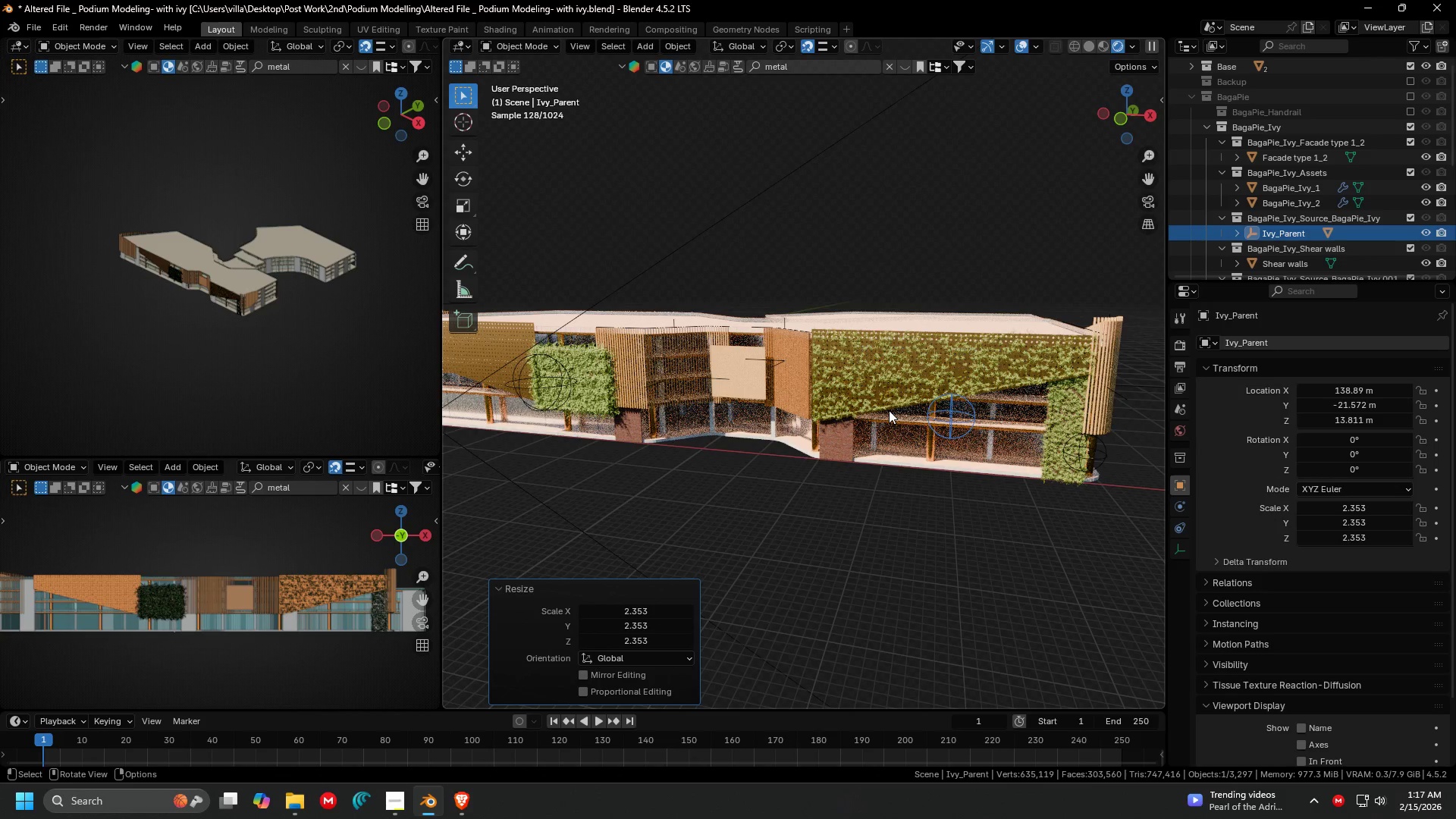 
hold_key(key=ShiftLeft, duration=0.31)
 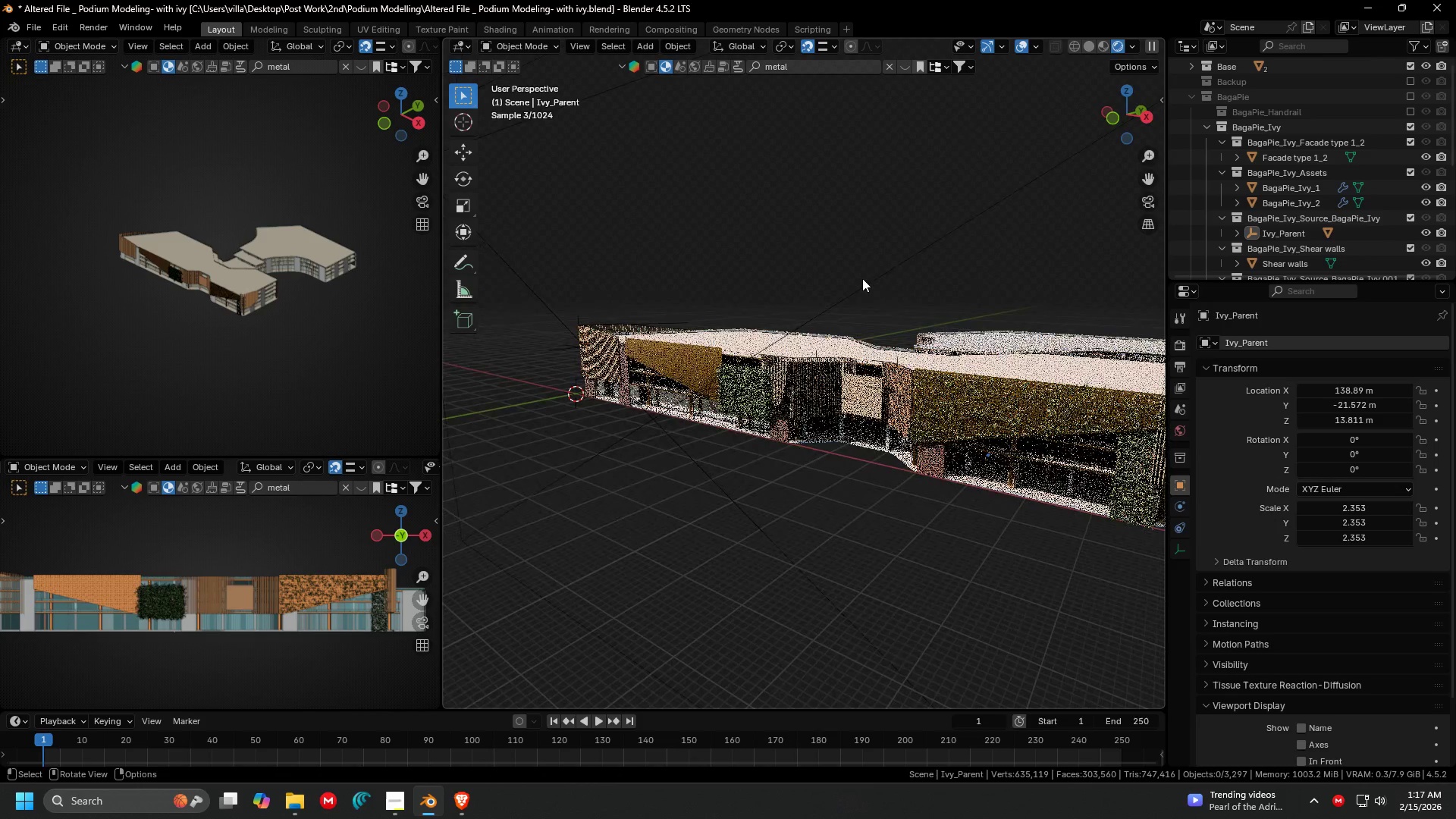 
scroll: coordinate [797, 337], scroll_direction: down, amount: 1.0
 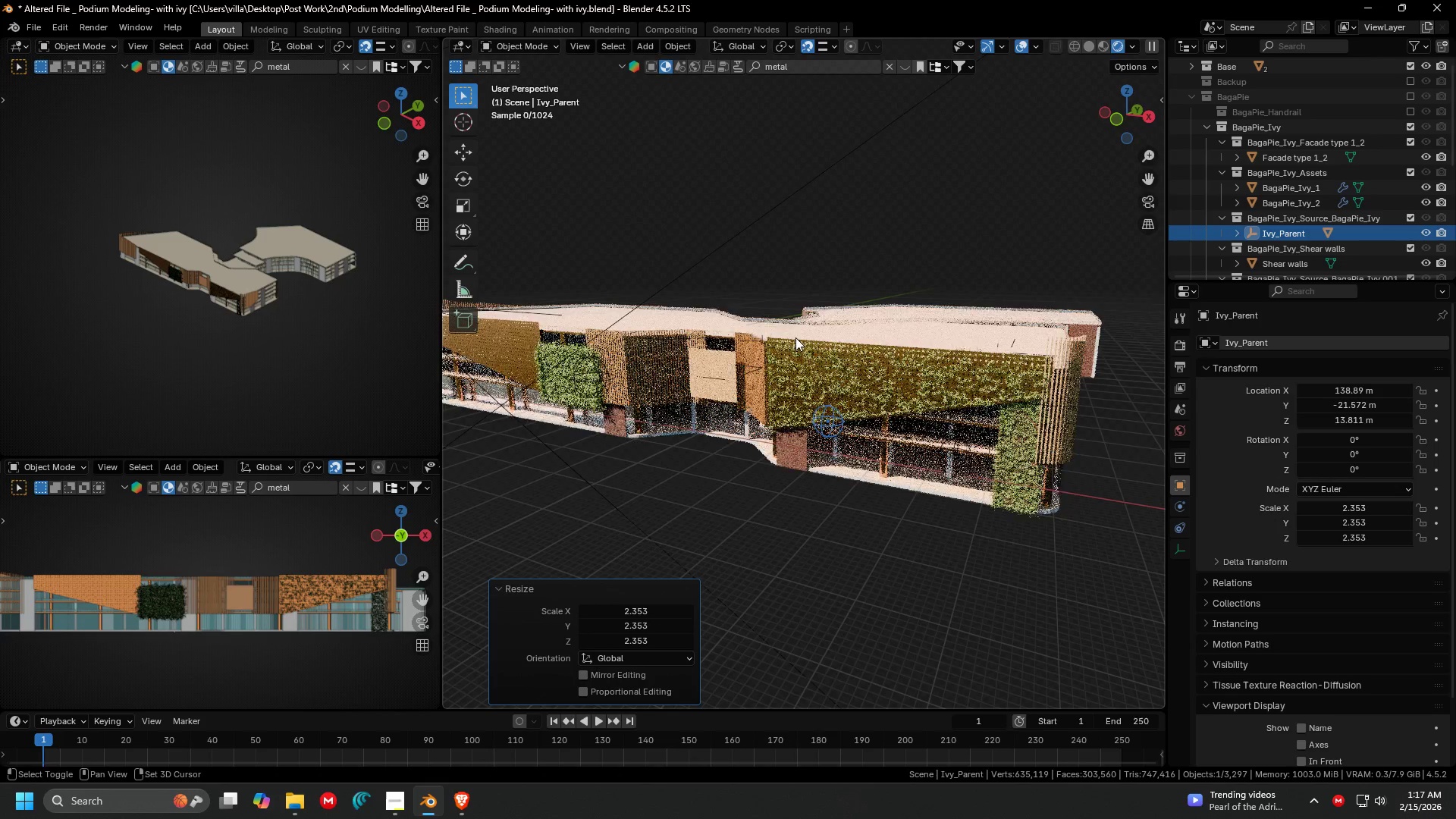 
left_click([914, 258])
 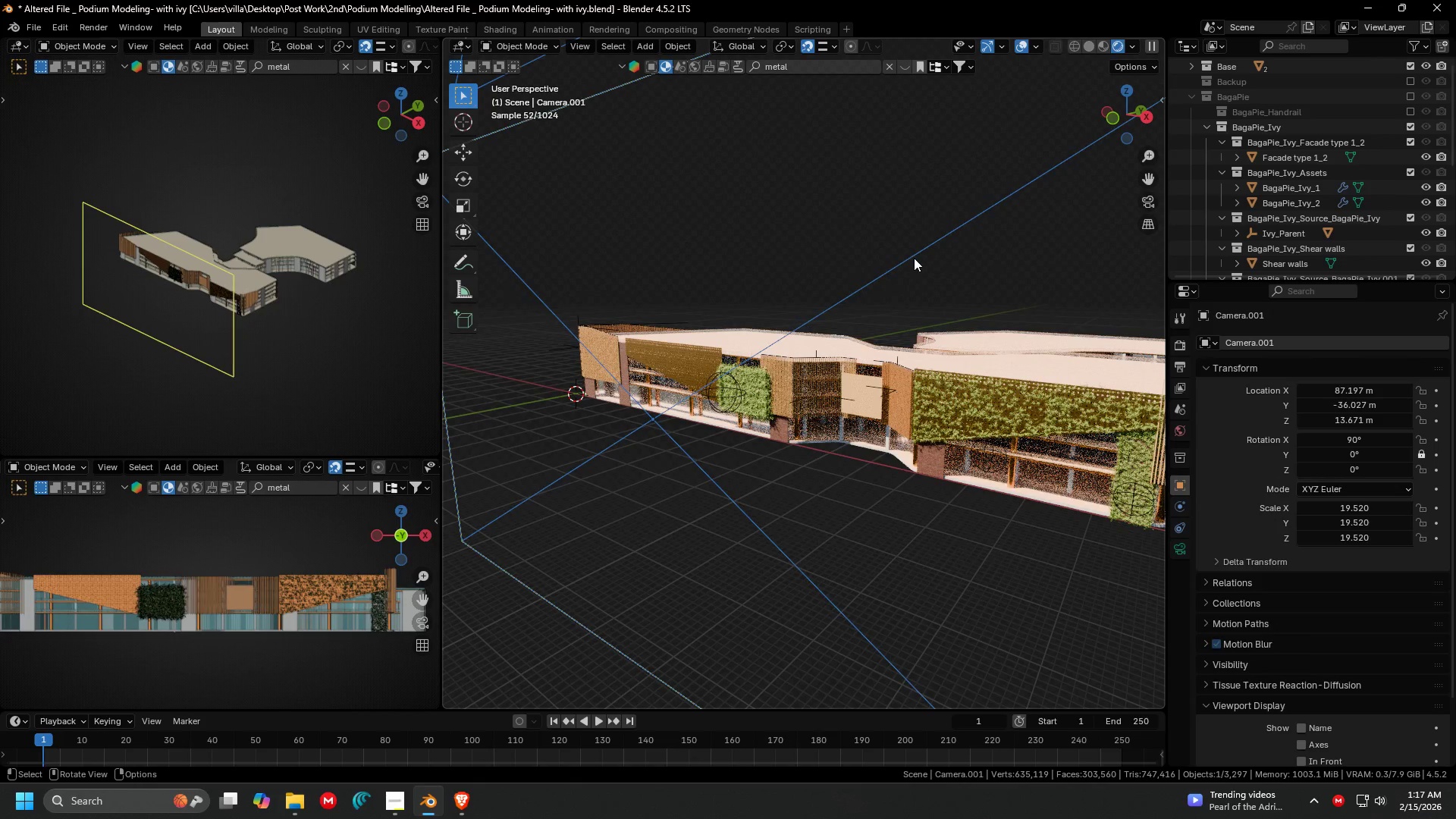 
right_click([914, 258])
 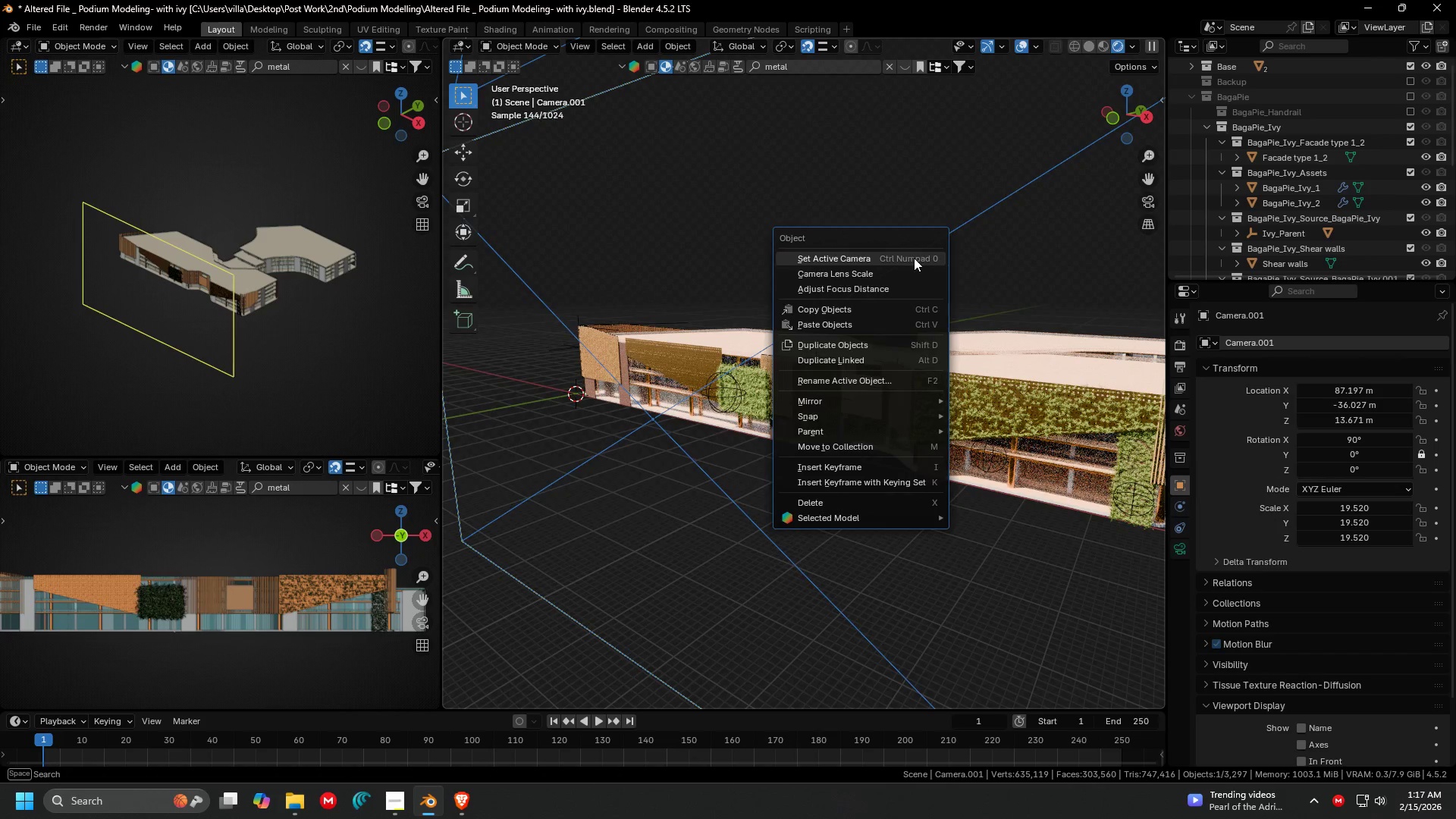 
left_click([914, 258])
 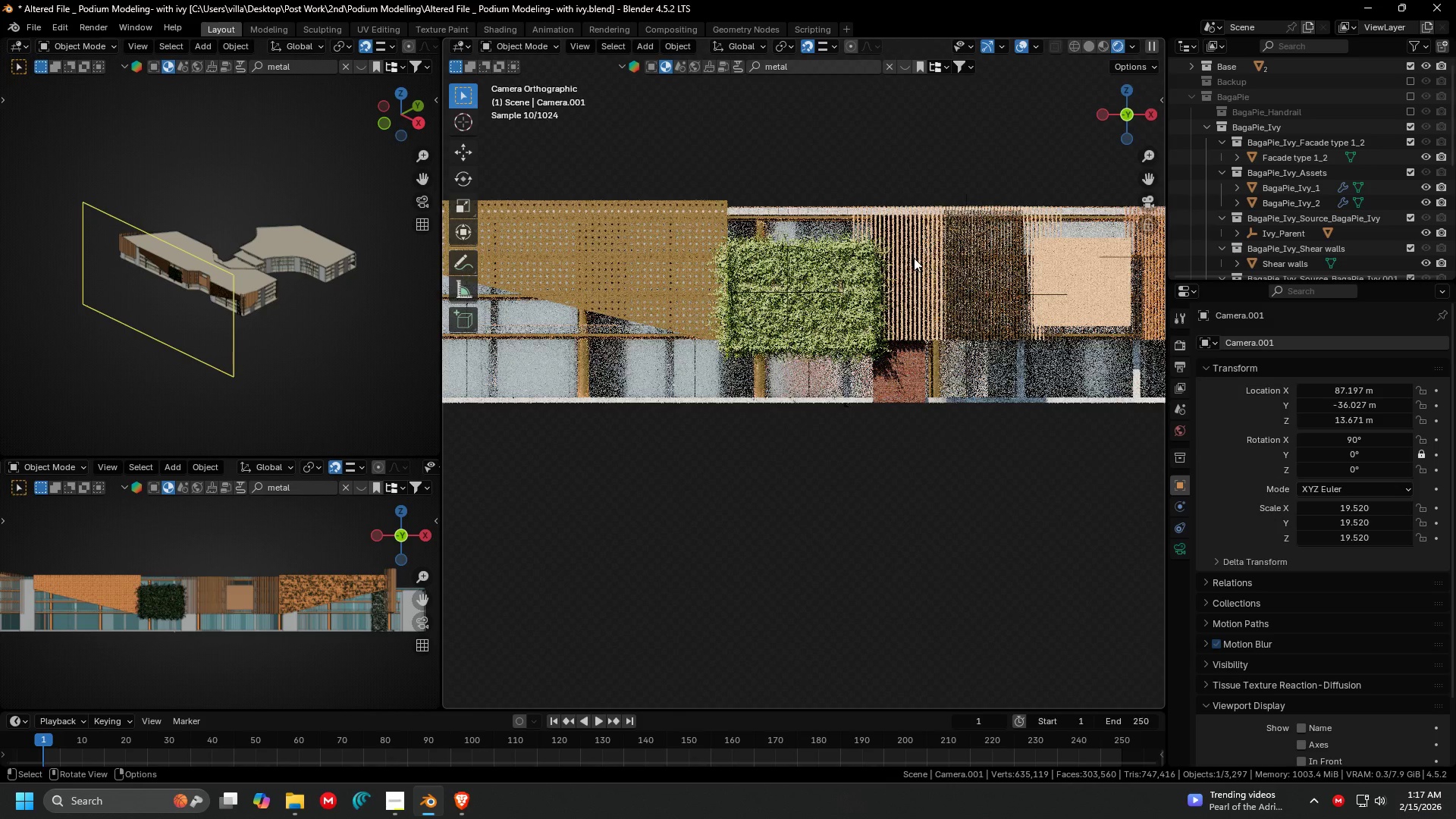 
hold_key(key=ShiftLeft, duration=0.47)
 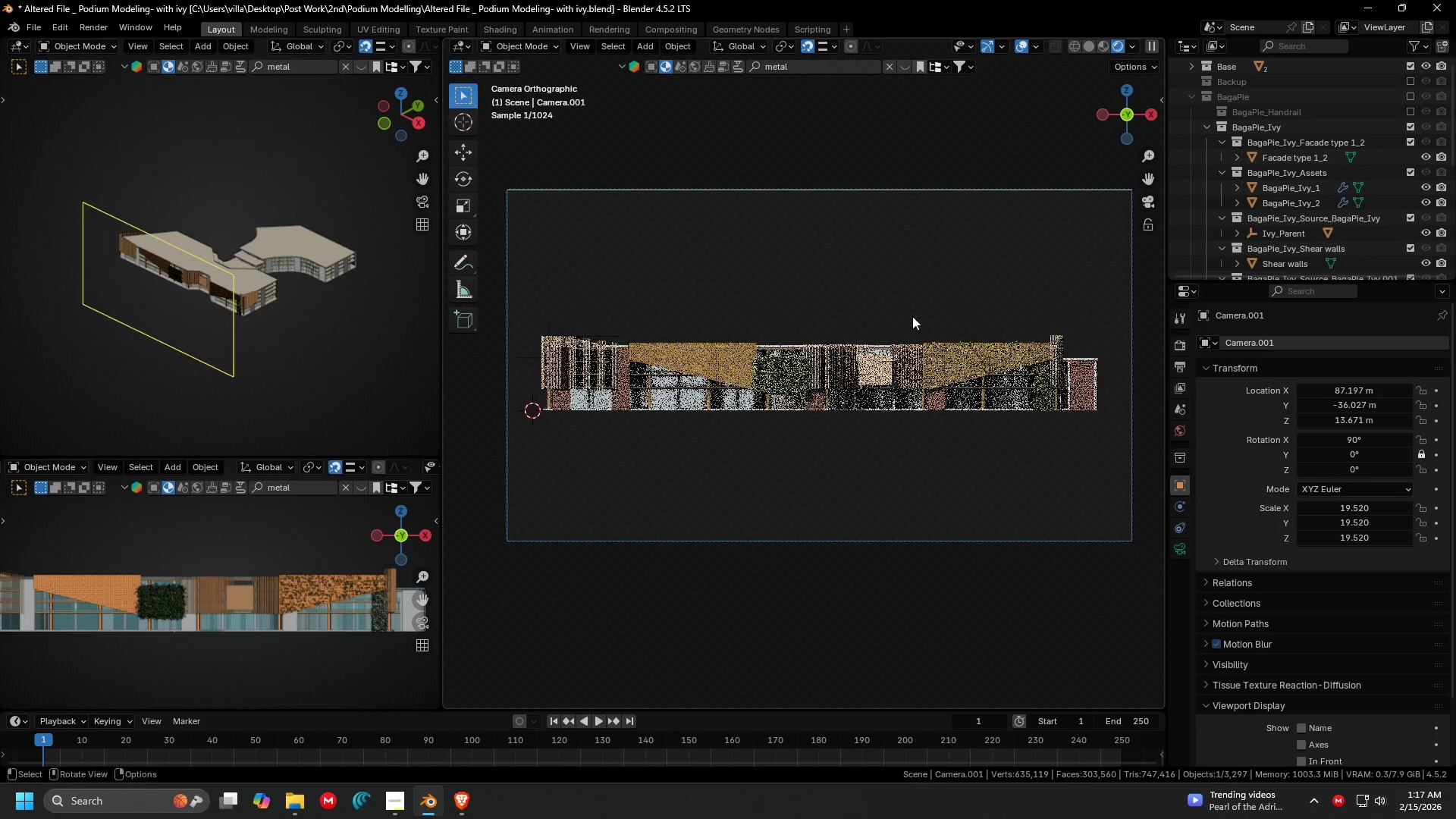 
scroll: coordinate [914, 261], scroll_direction: down, amount: 6.0
 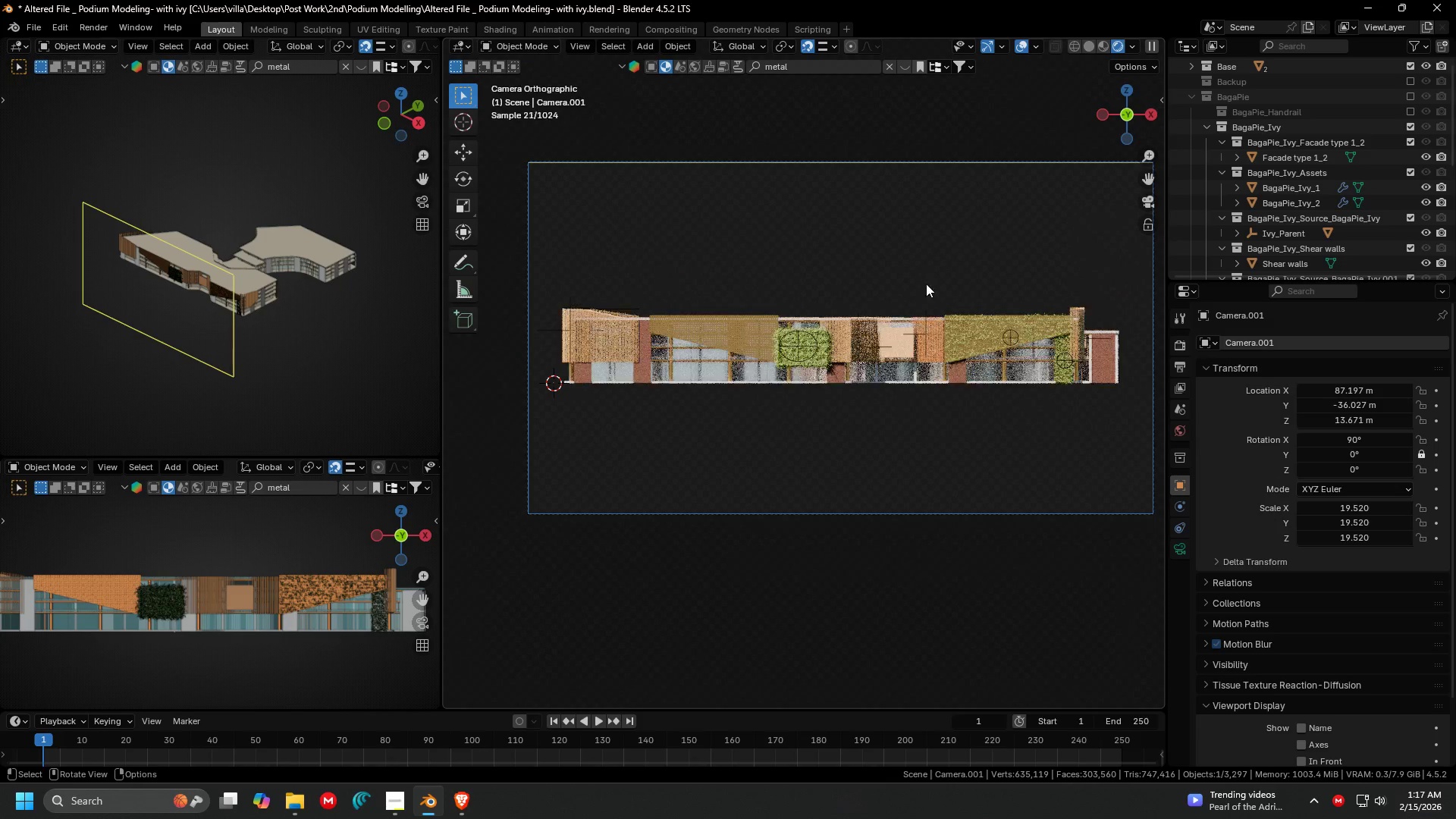 
scroll: coordinate [912, 316], scroll_direction: up, amount: 1.0
 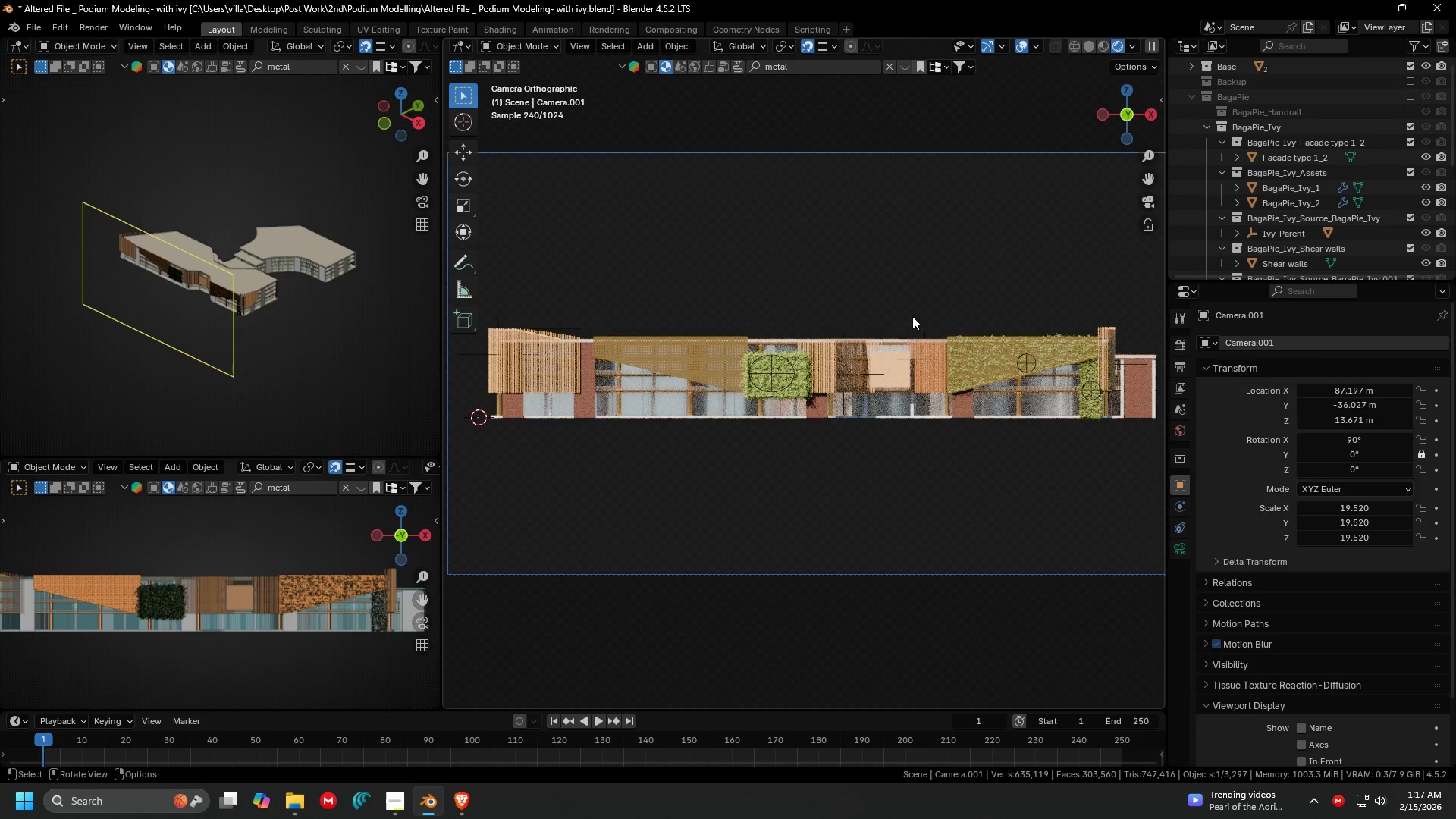 
hold_key(key=ShiftLeft, duration=1.08)
 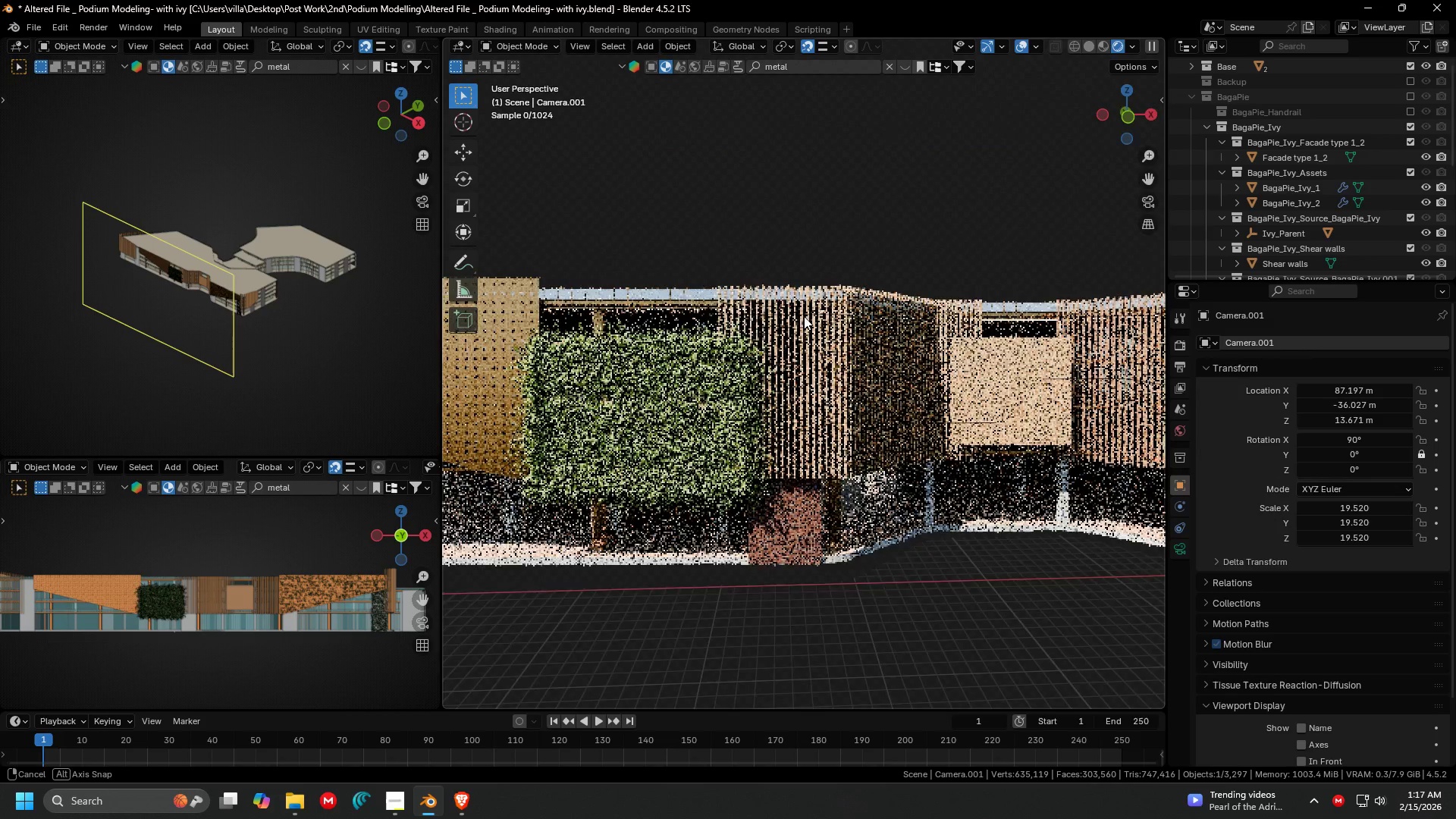 
key(Shift+ShiftLeft)
 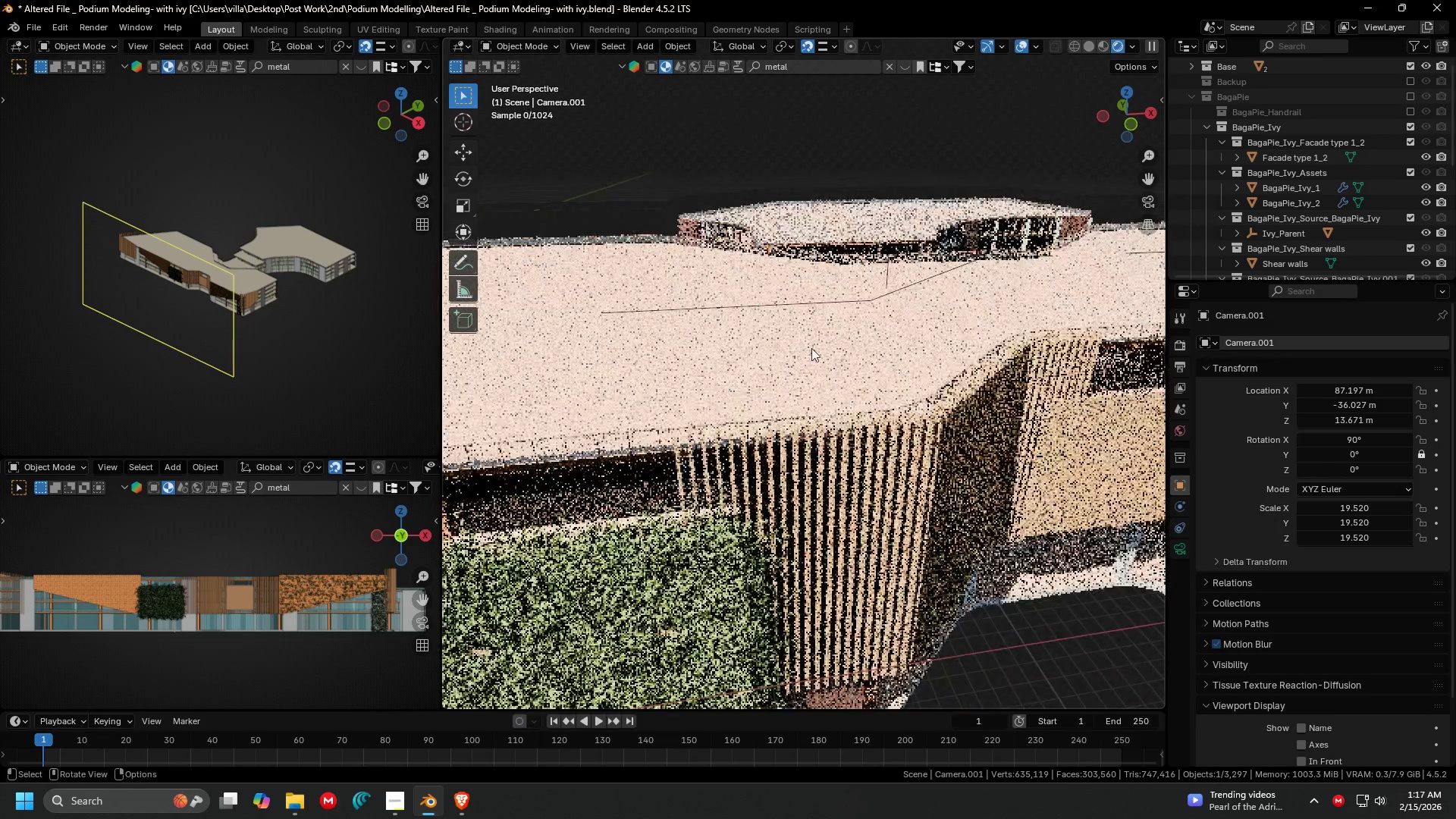 
scroll: coordinate [817, 346], scroll_direction: up, amount: 2.0
 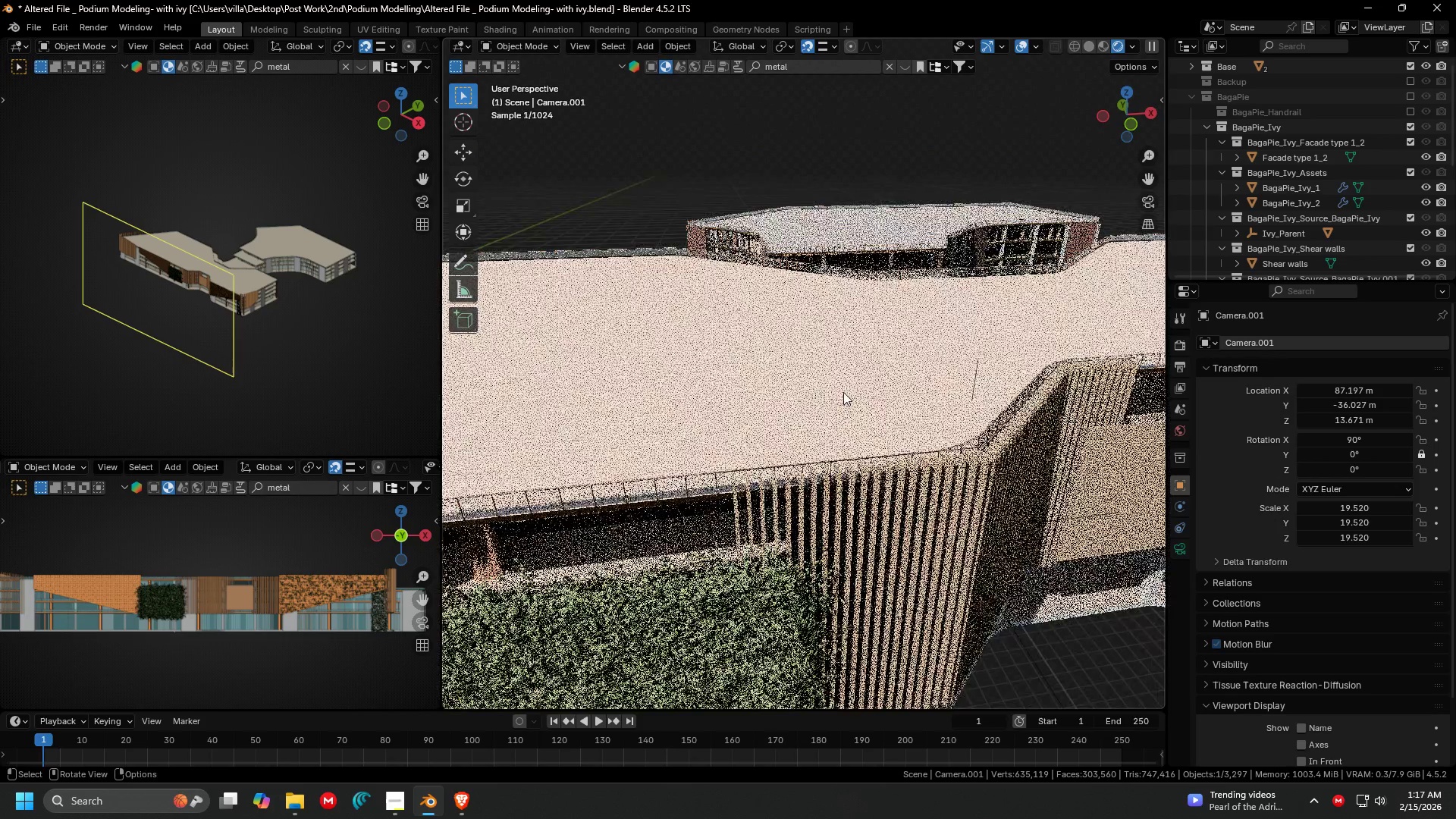 
scroll: coordinate [808, 345], scroll_direction: down, amount: 2.0
 